 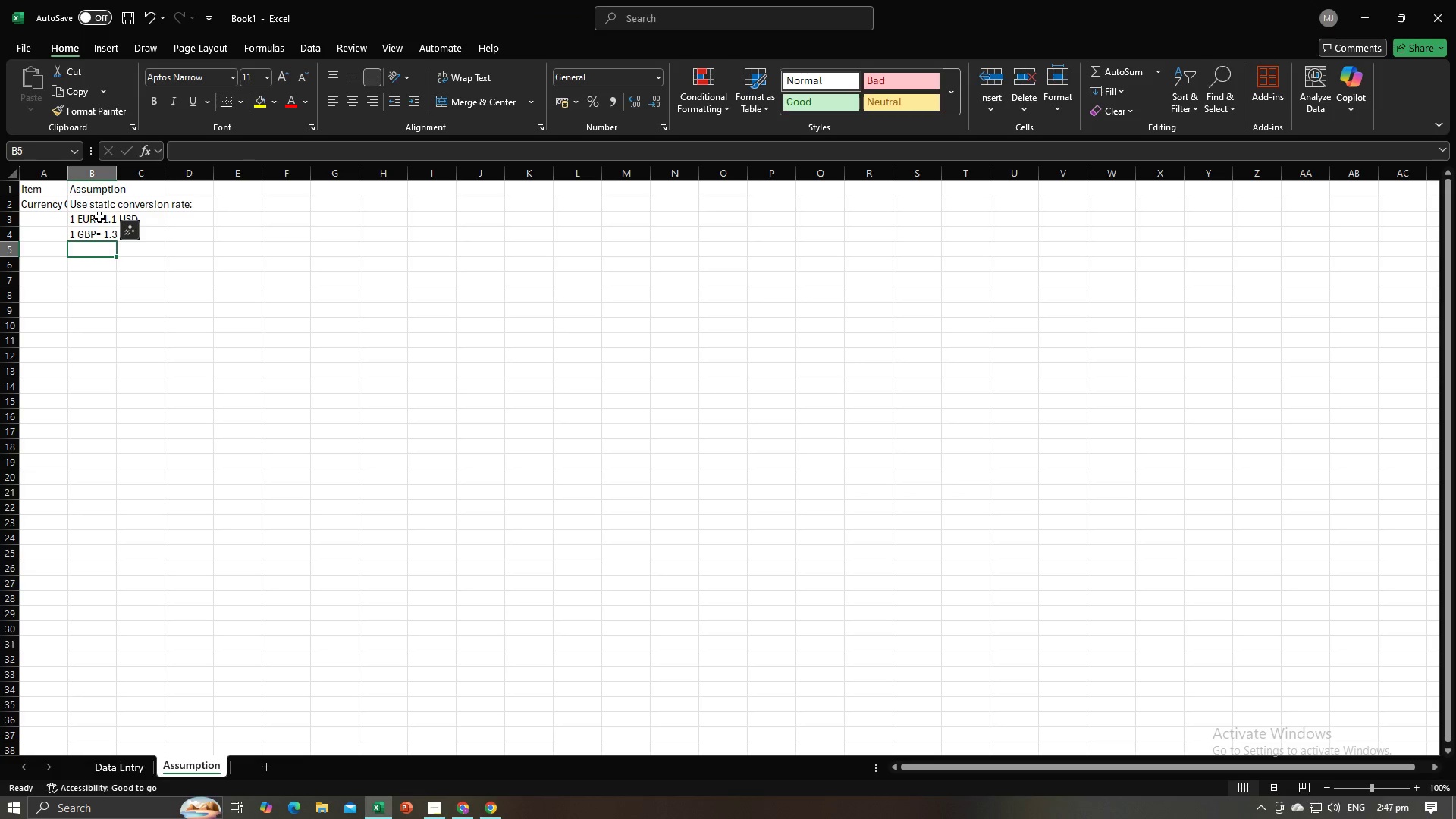 
key(Alt+AltLeft)
 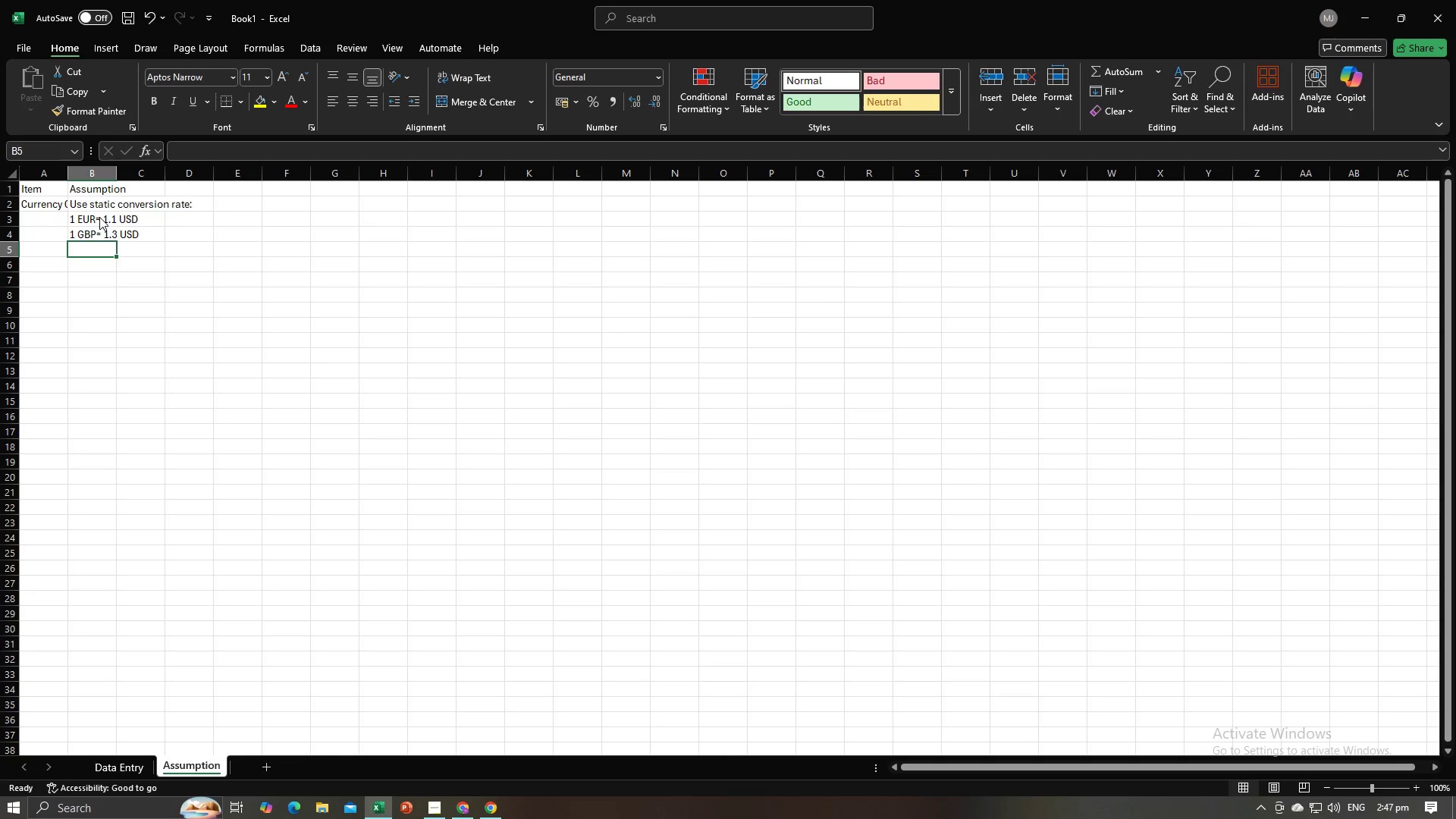 
key(Alt+Tab)
 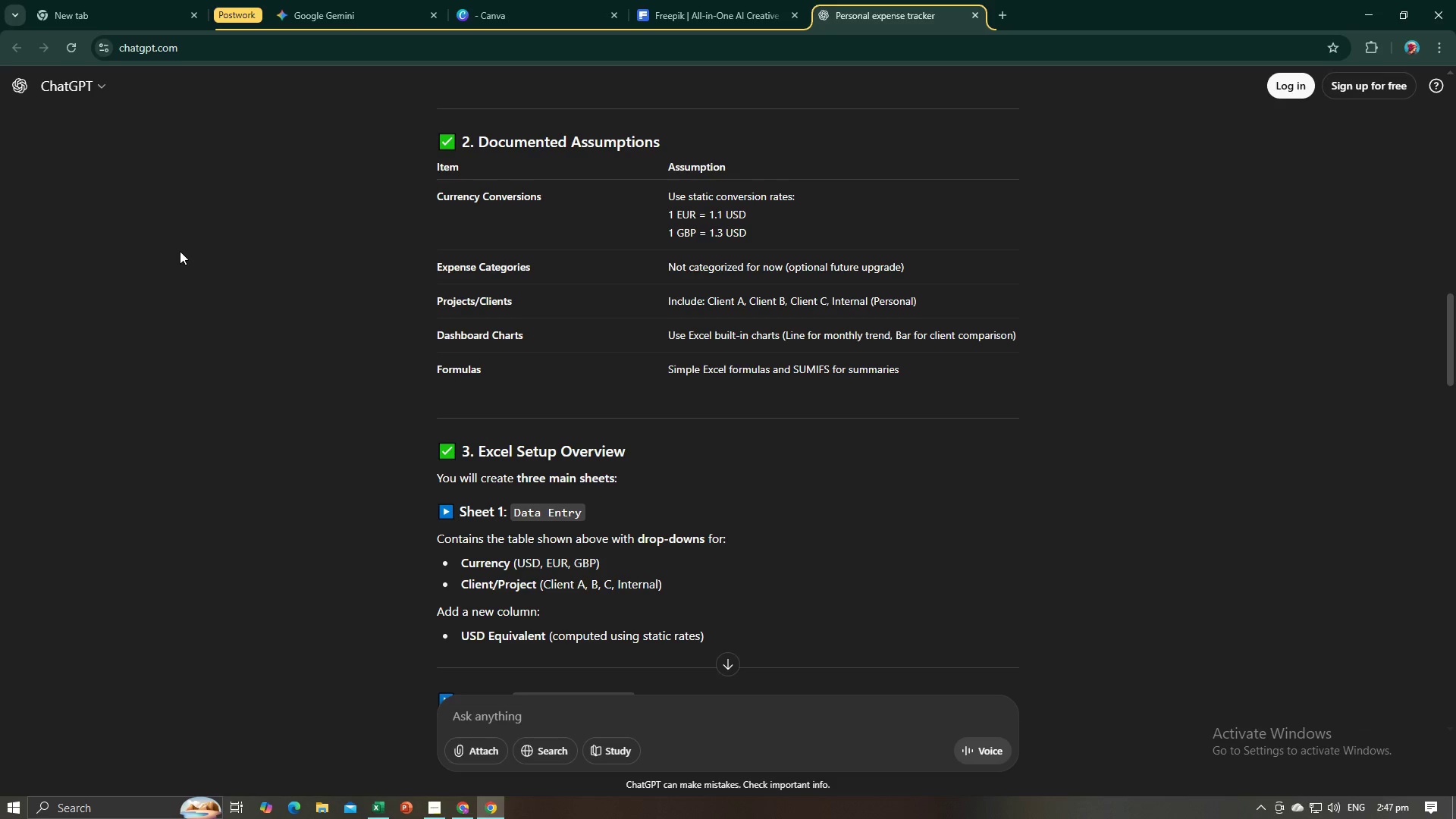 
key(Alt+AltLeft)
 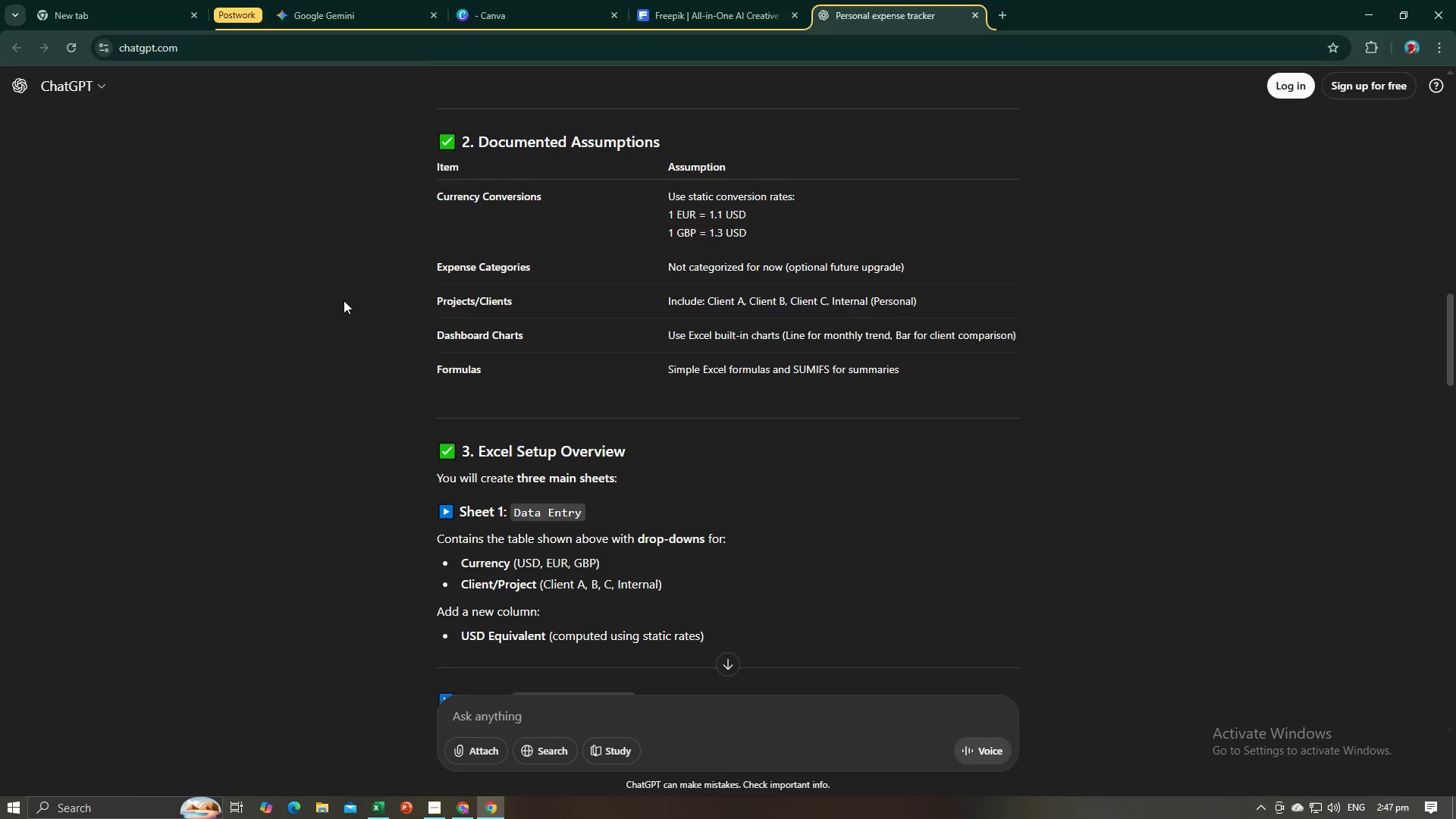 
key(Alt+Tab)
 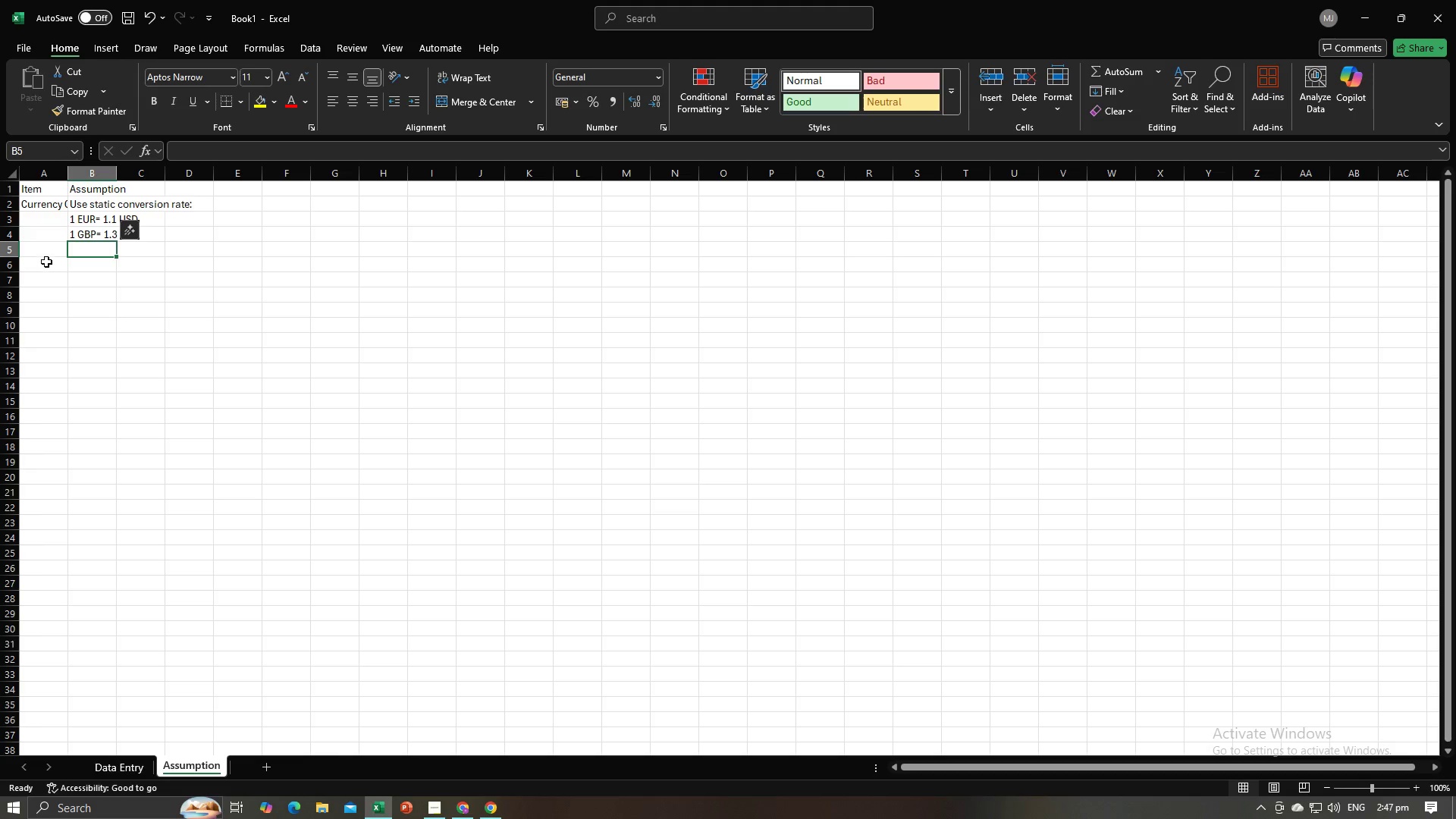 
left_click([45, 259])
 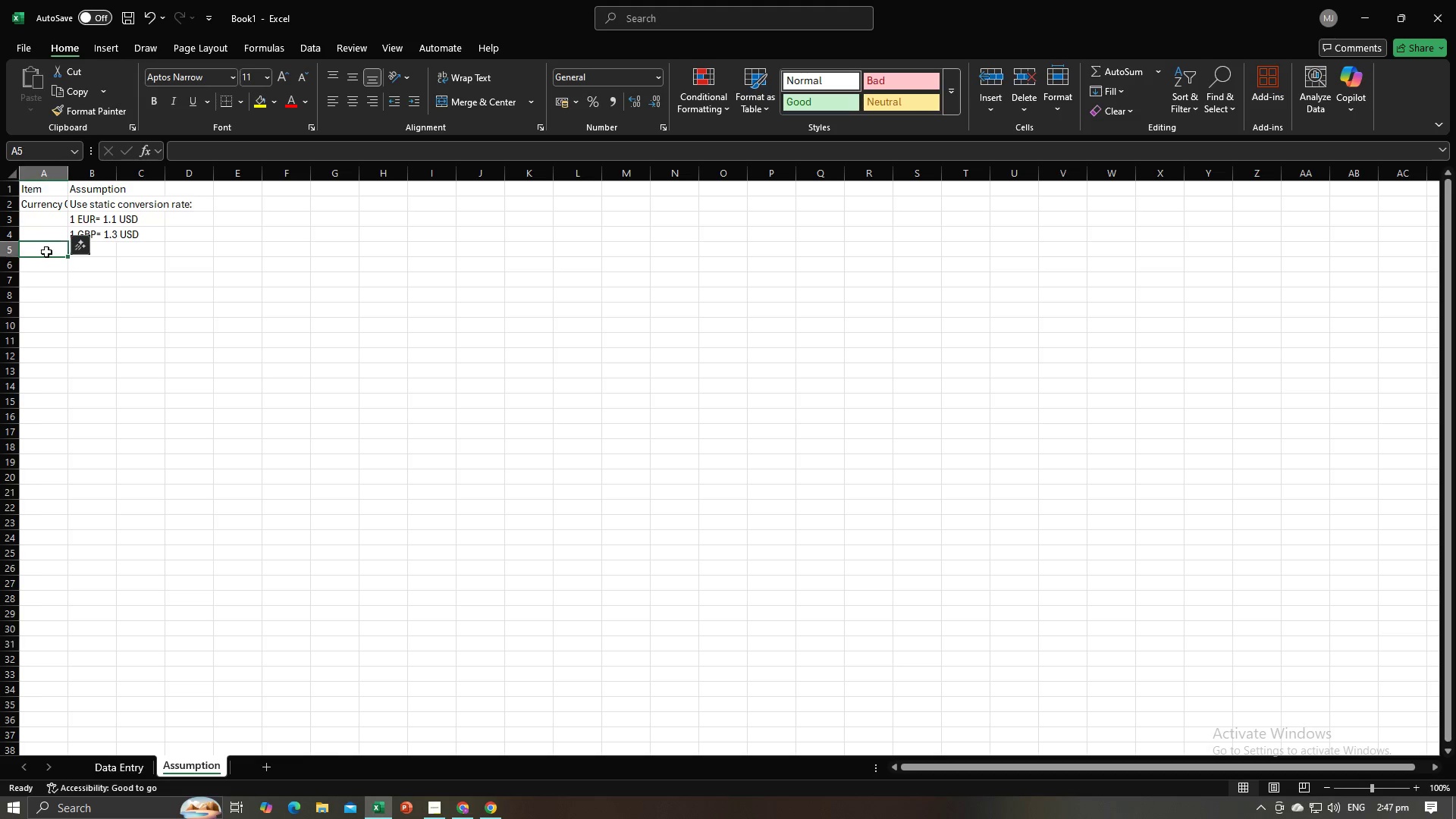 
left_click([46, 252])
 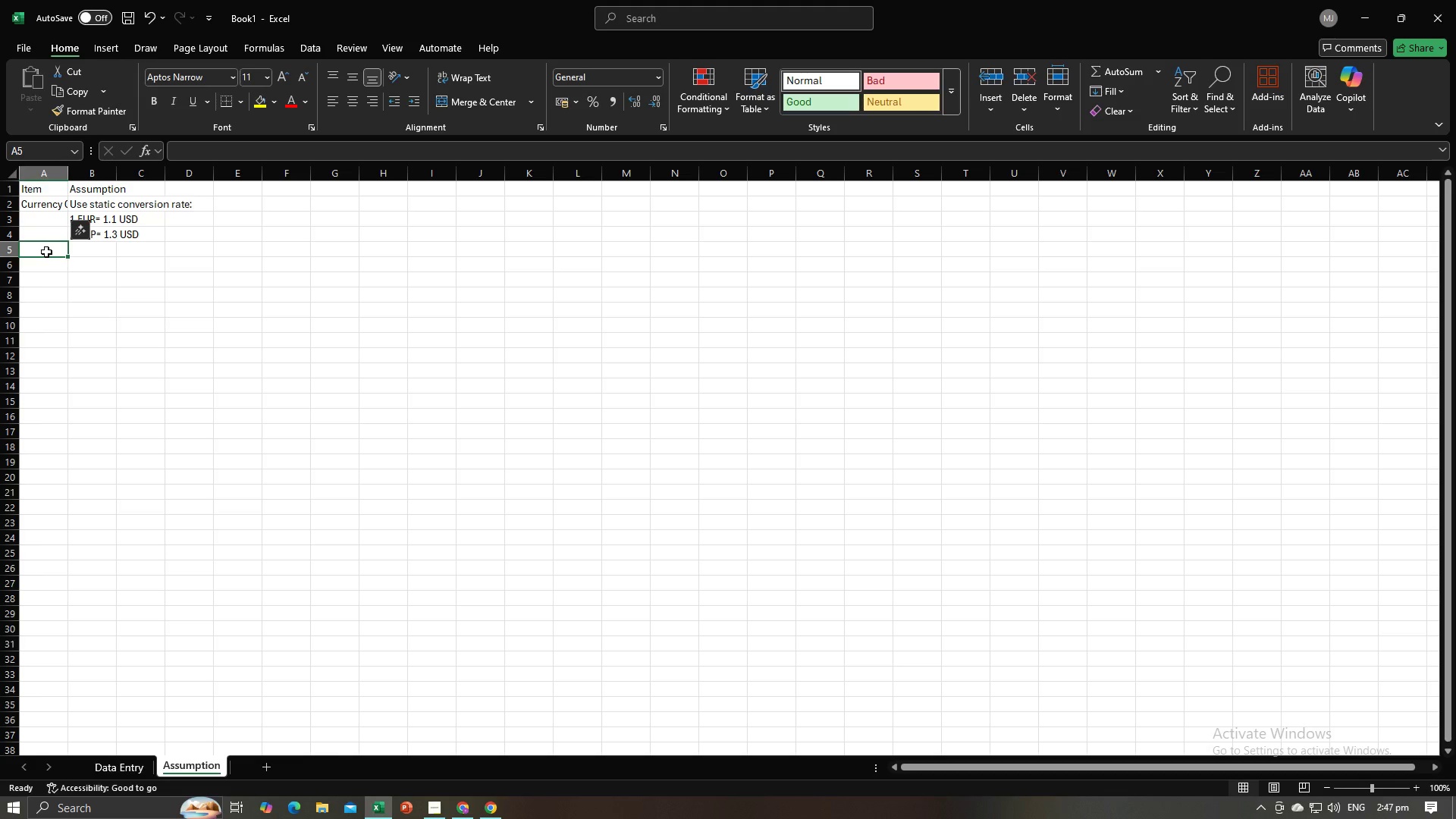 
type(Expense Category)
 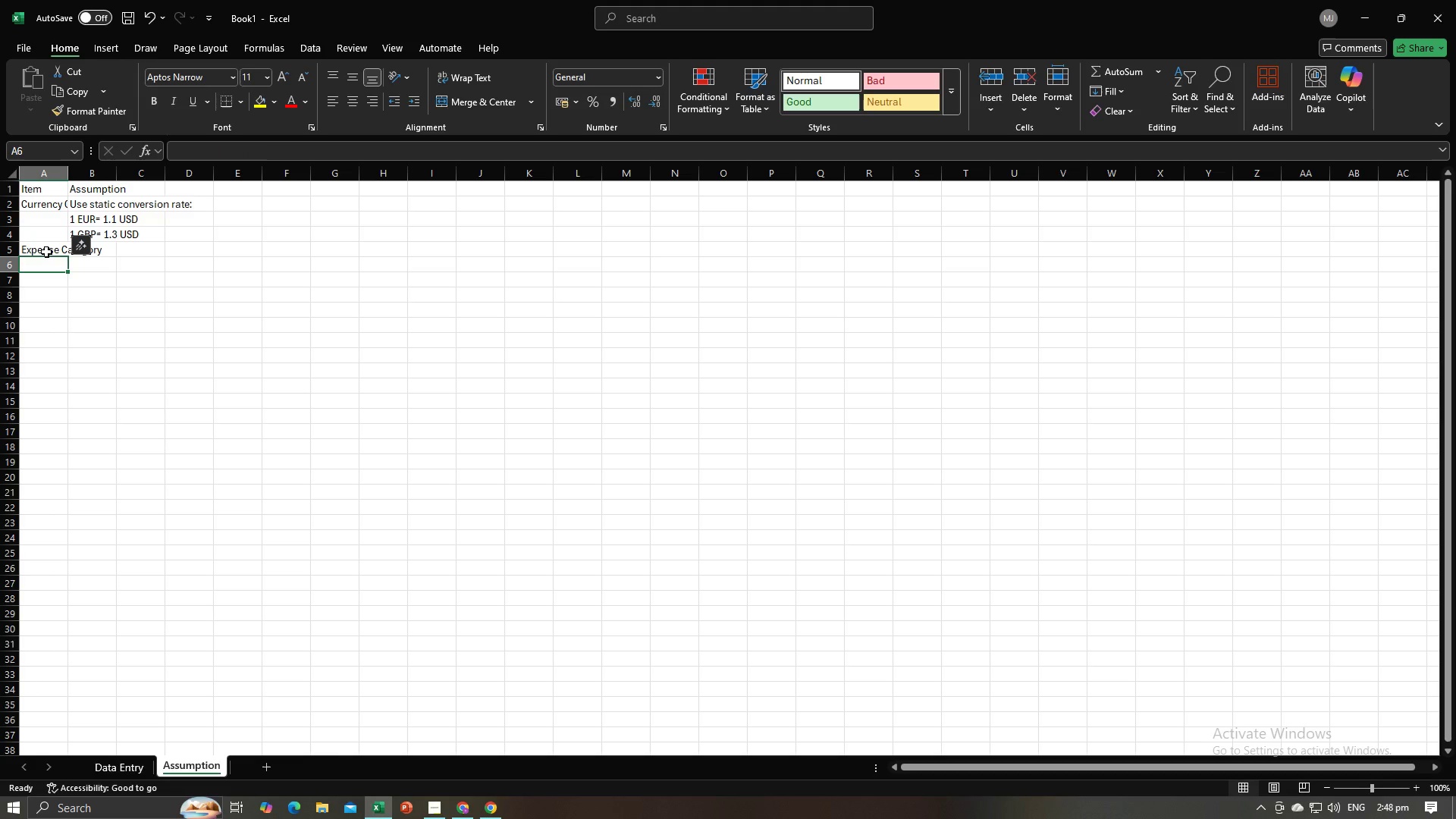 
 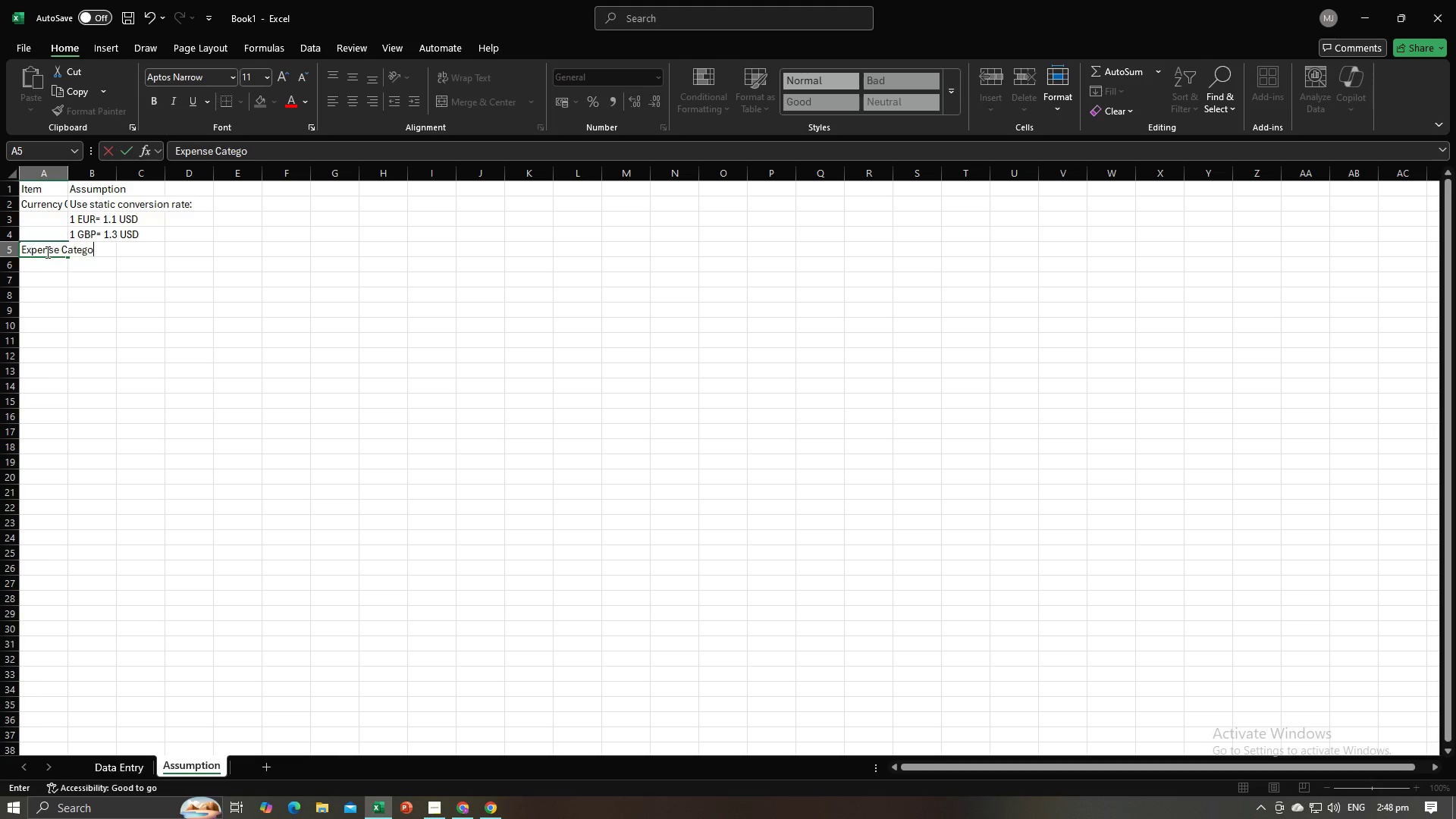 
key(Enter)
 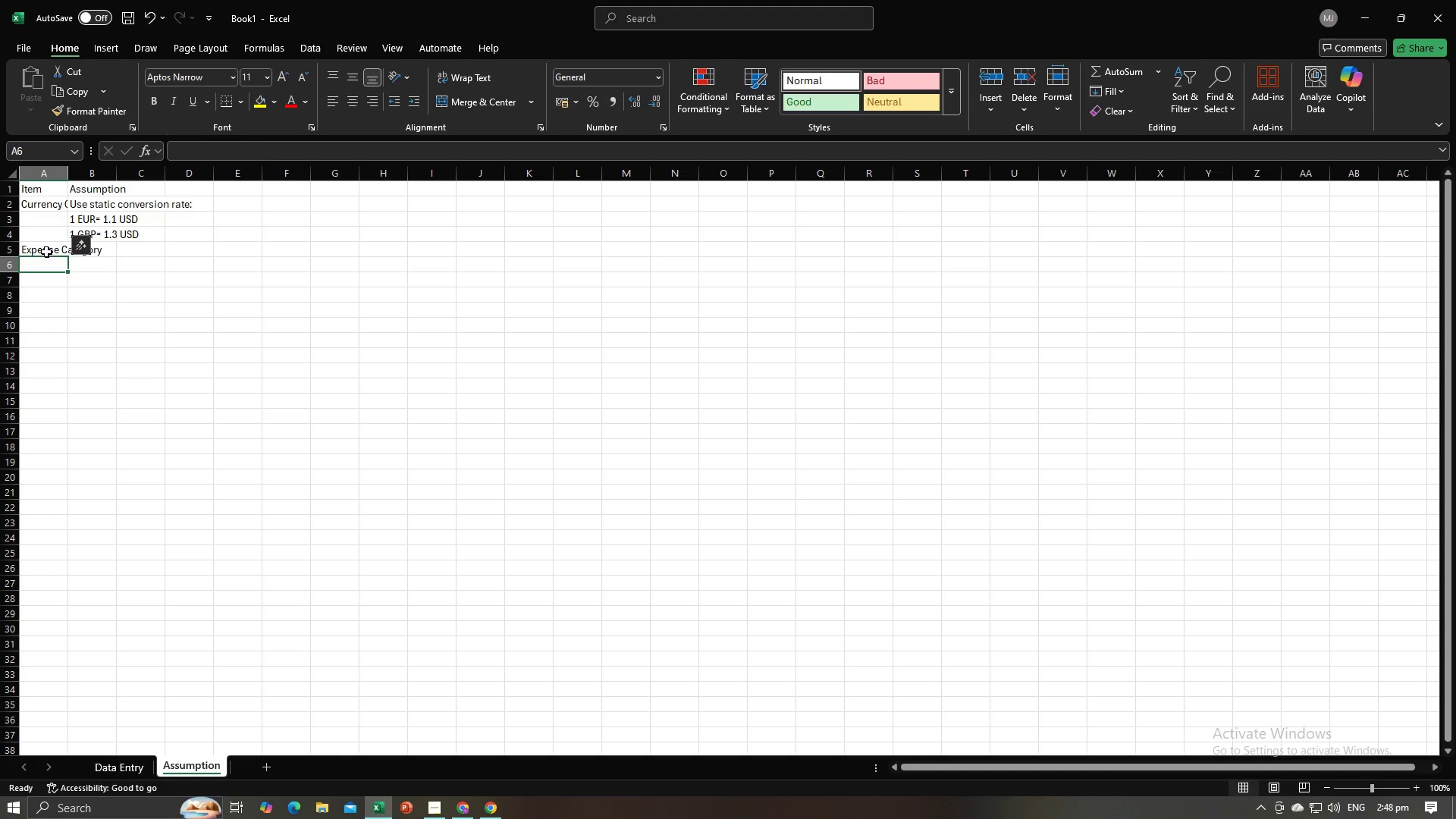 
key(Alt+AltLeft)
 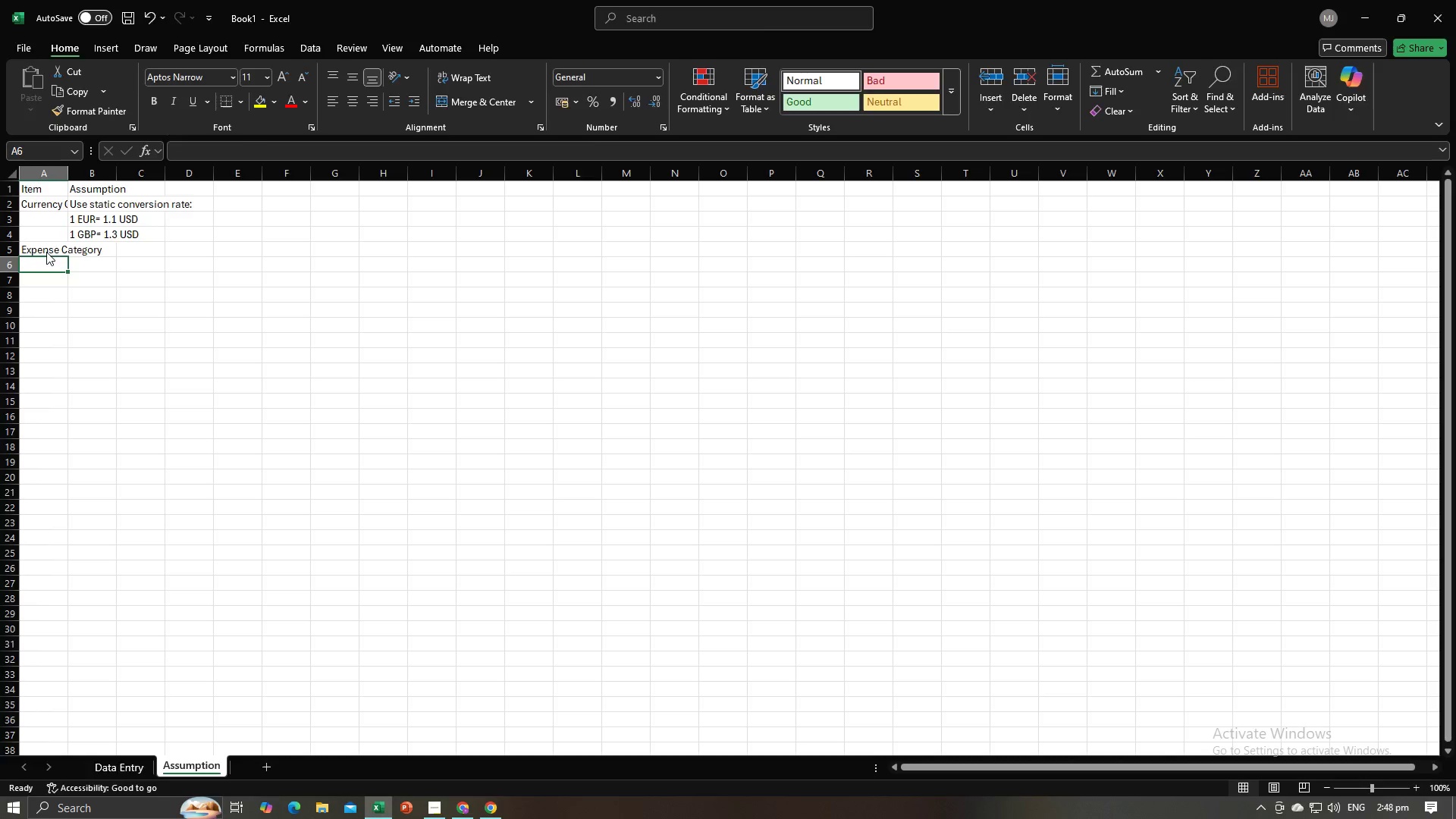 
key(Alt+Tab)
 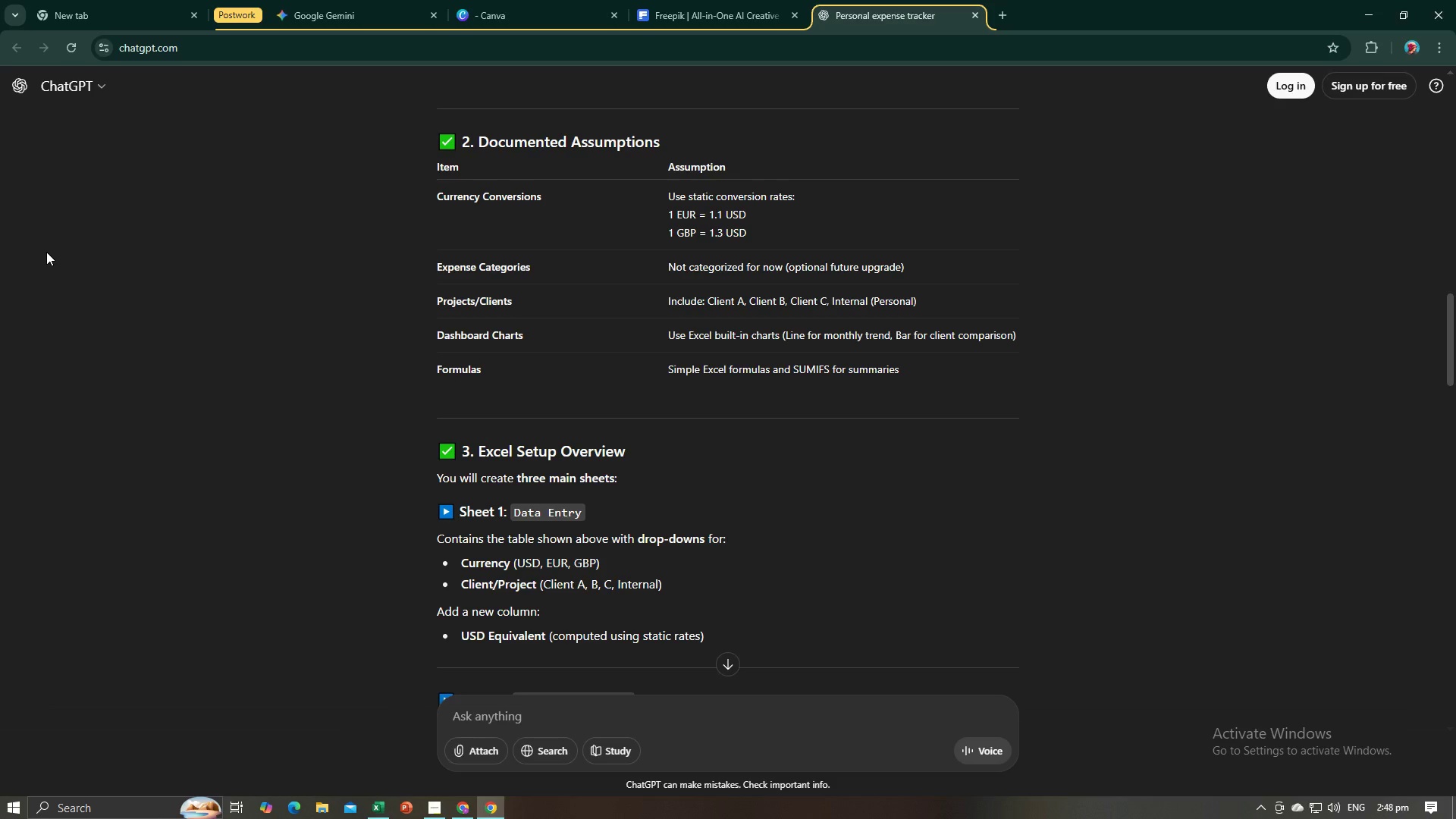 
key(Alt+AltLeft)
 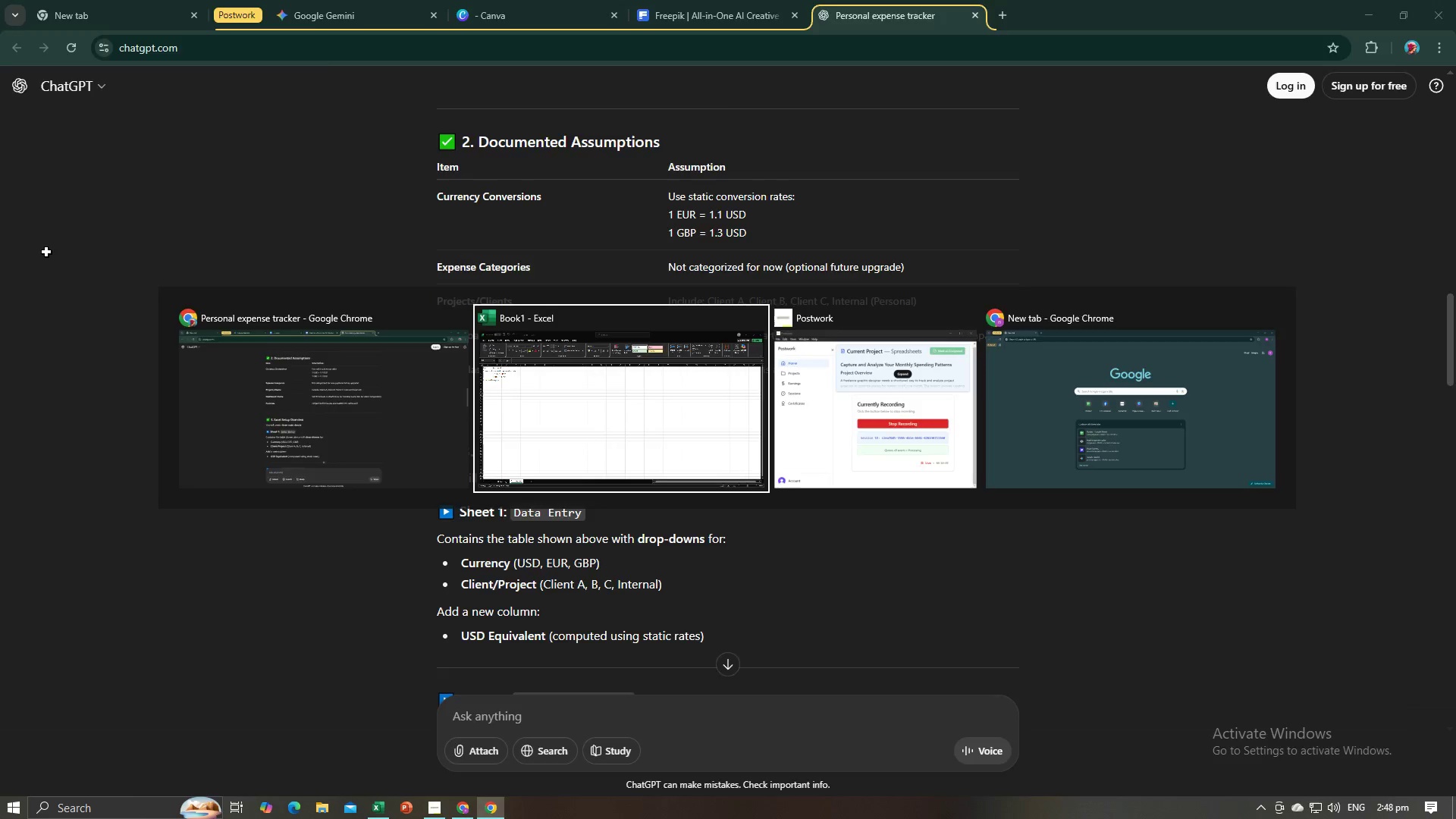 
key(Alt+Tab)
 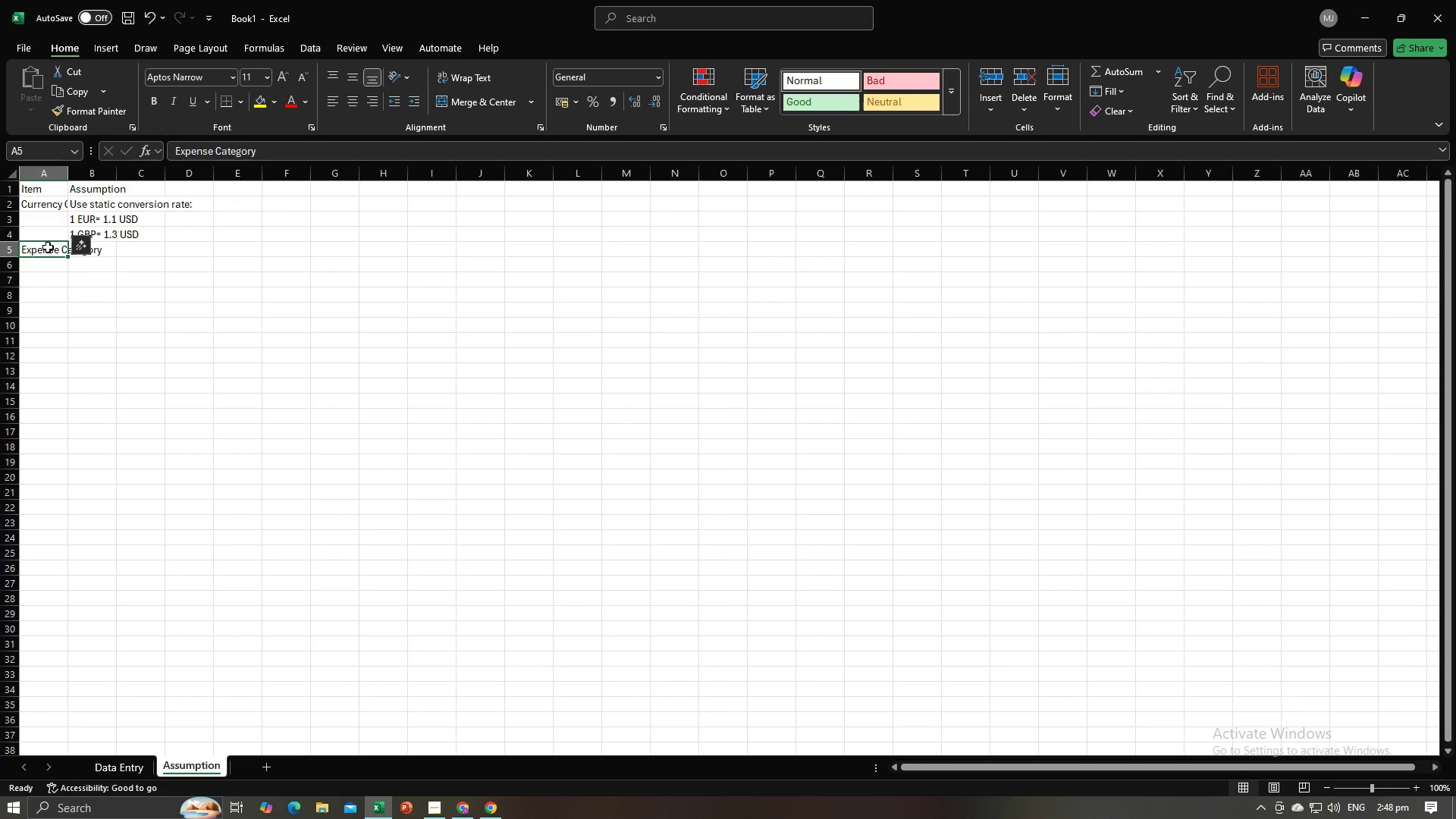 
double_click([48, 247])
 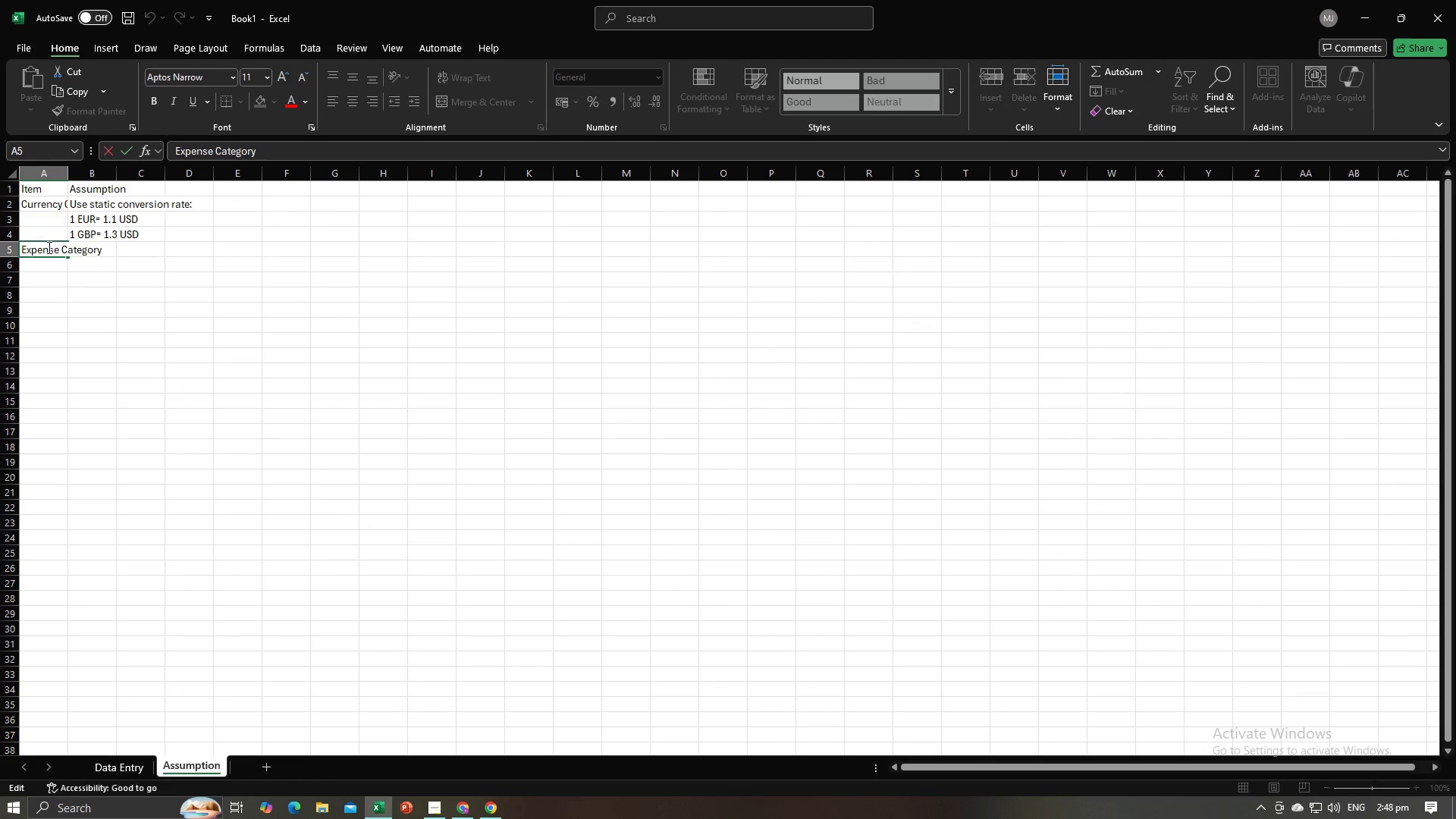 
triple_click([48, 247])
 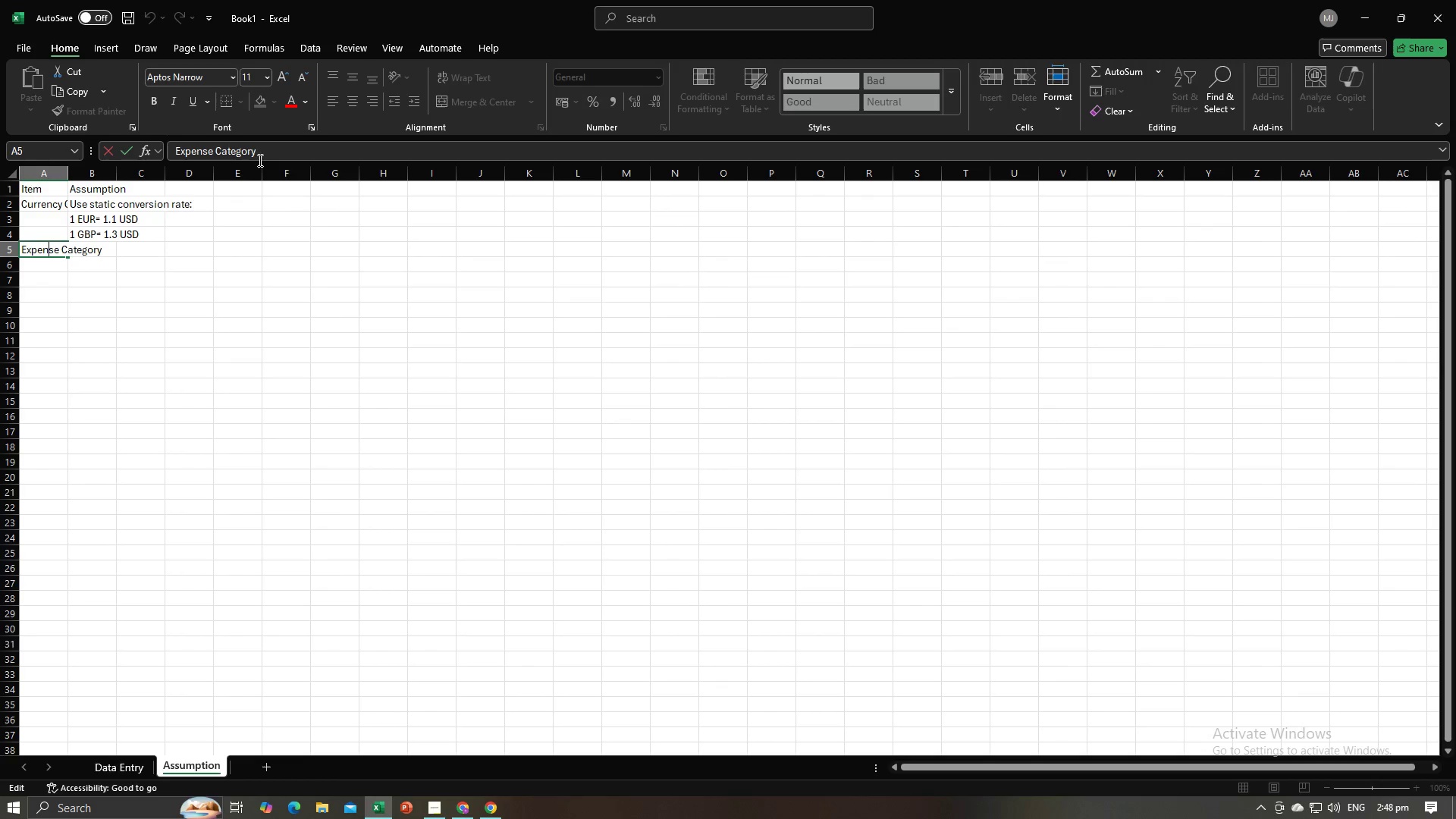 
left_click([271, 147])
 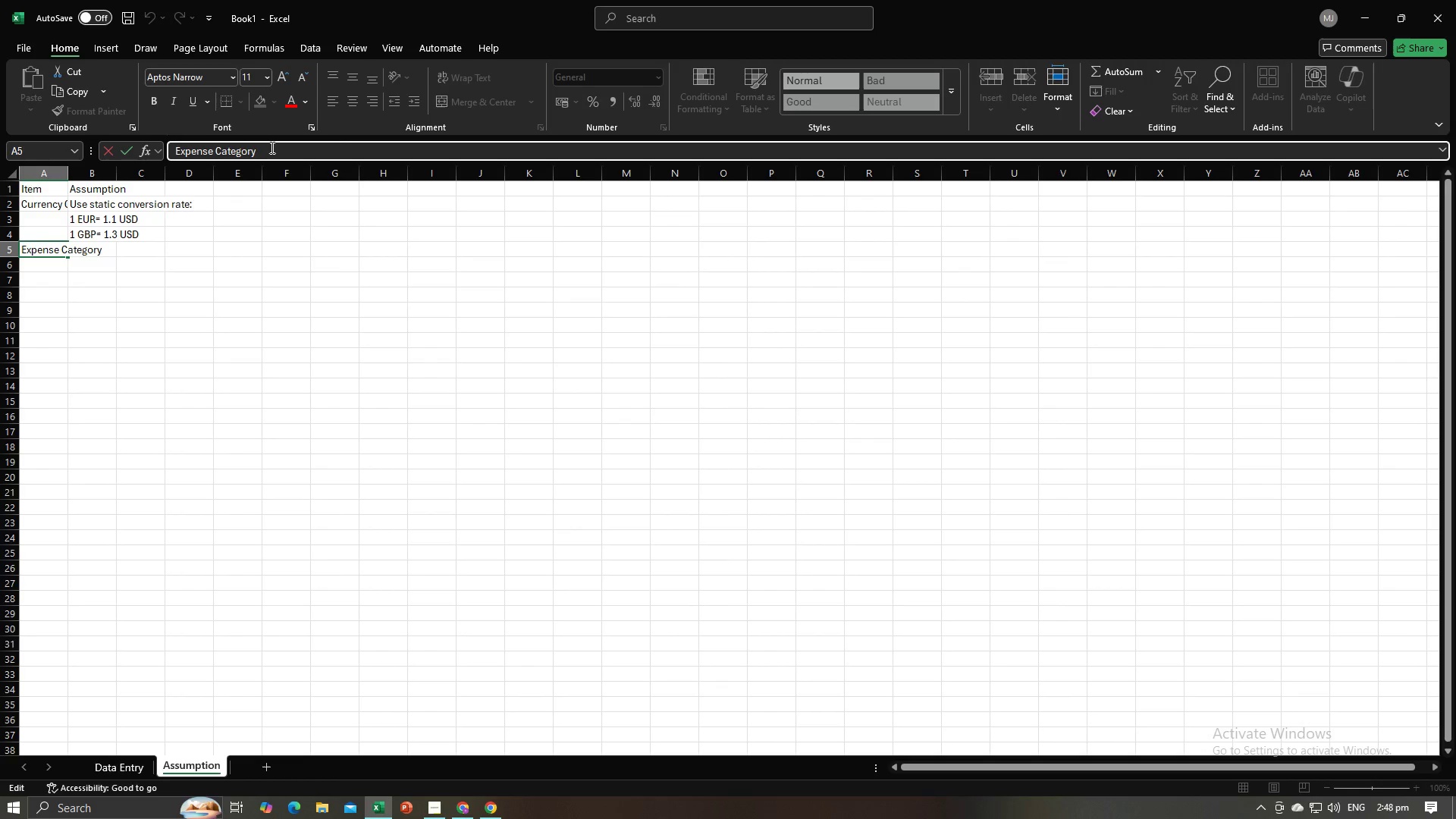 
key(Backspace)
type(ies)
key(Tab)
 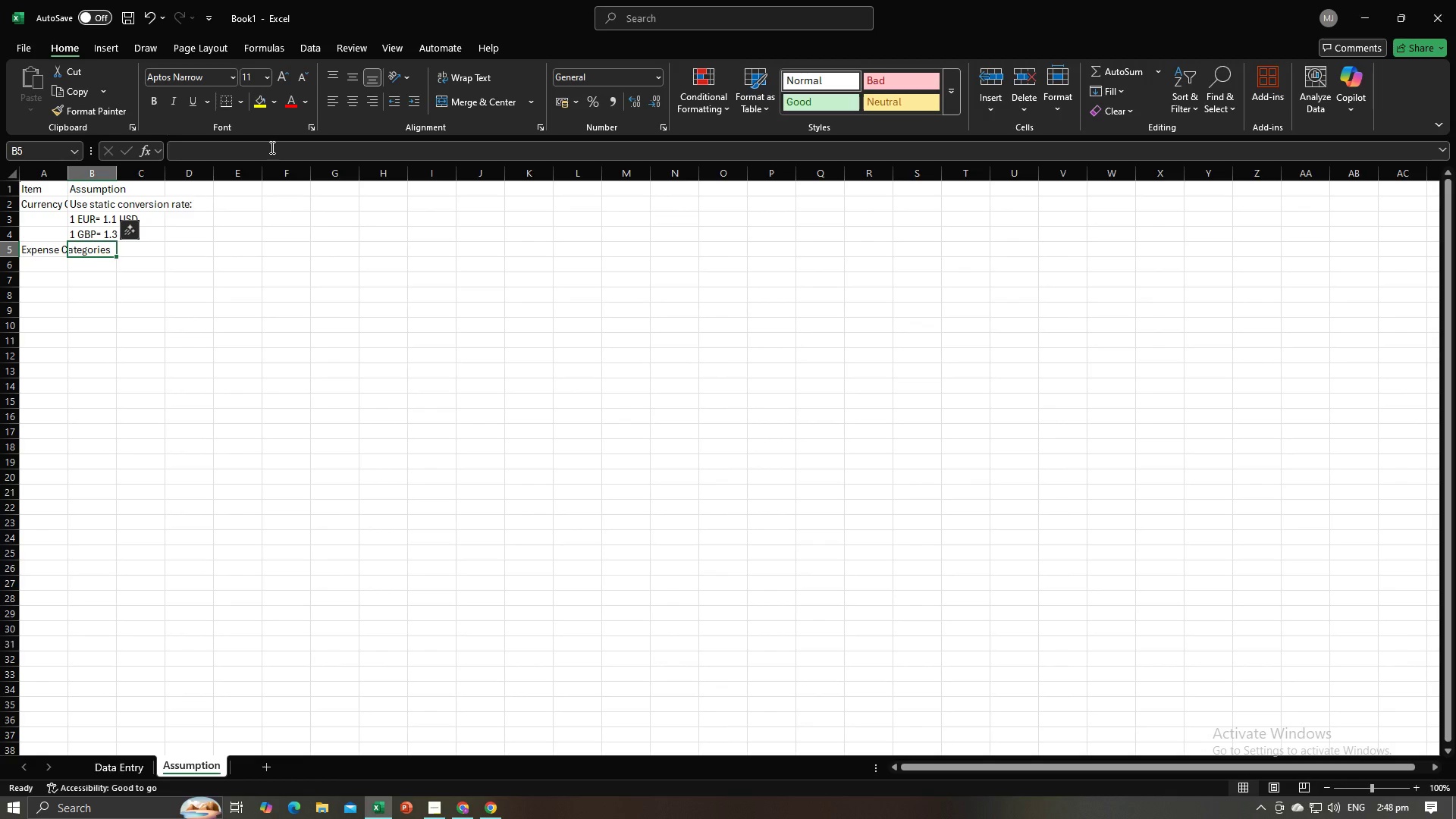 
key(ArrowDown)
 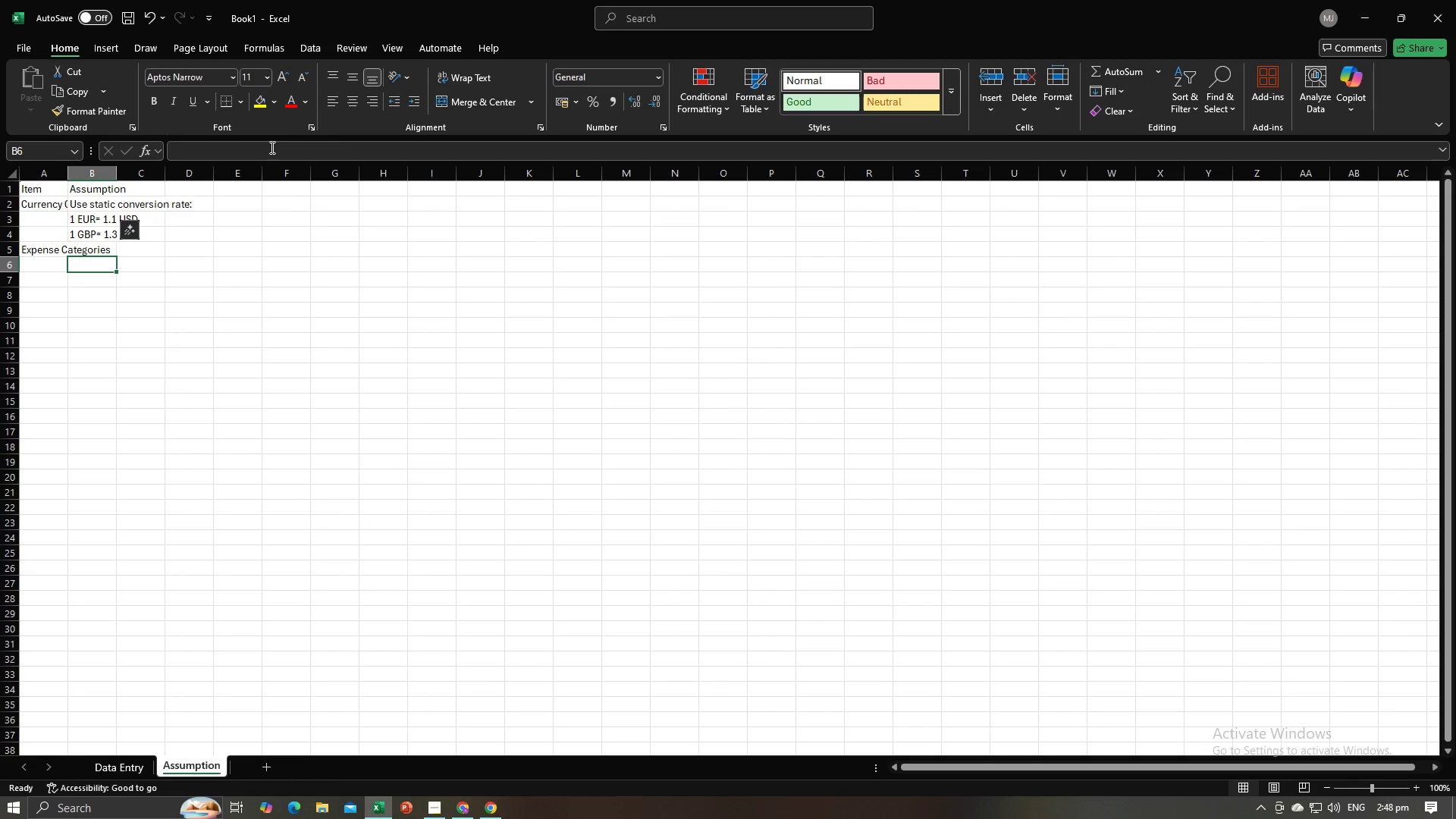 
key(Alt+AltLeft)
 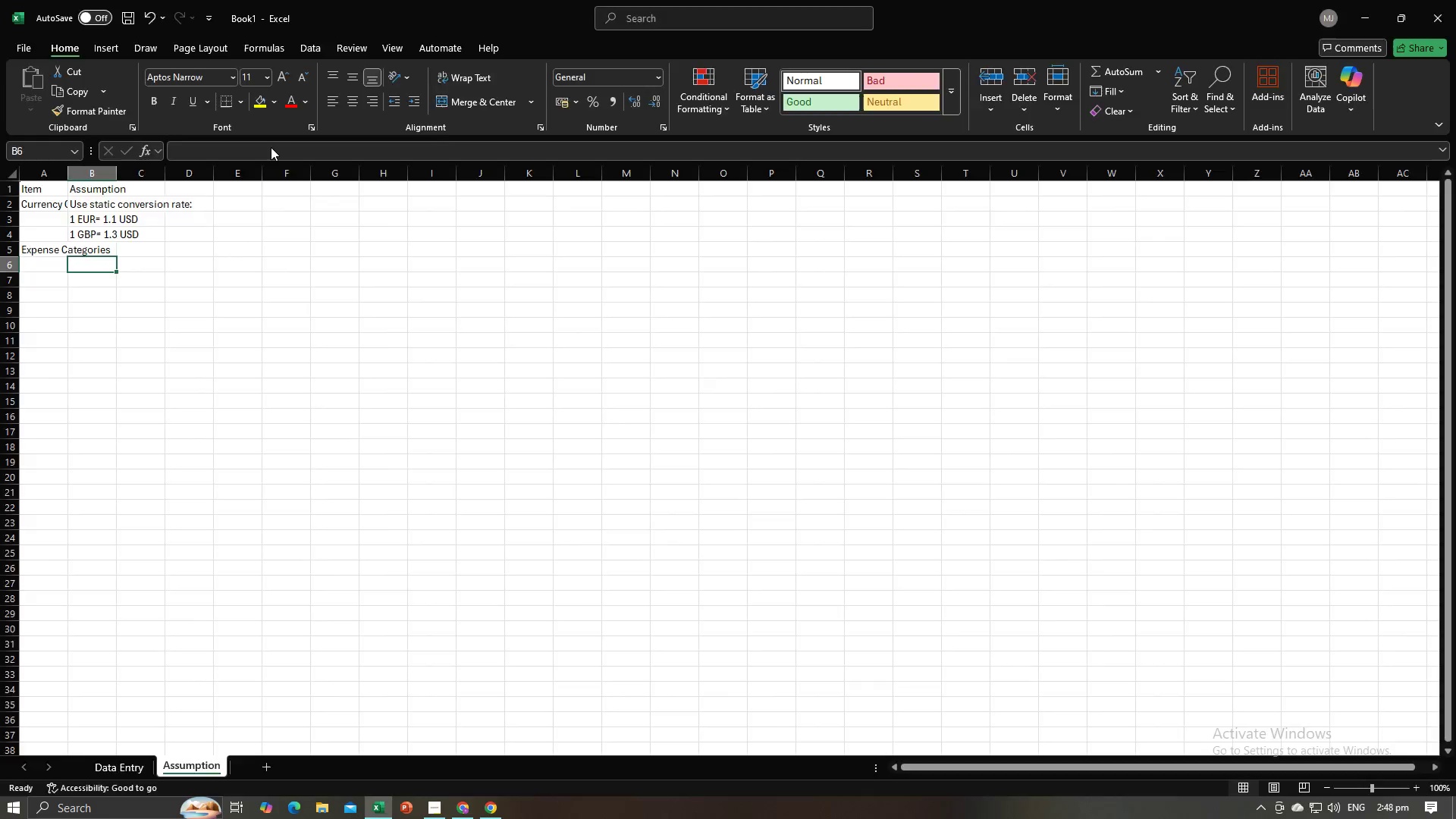 
key(Alt+Tab)
 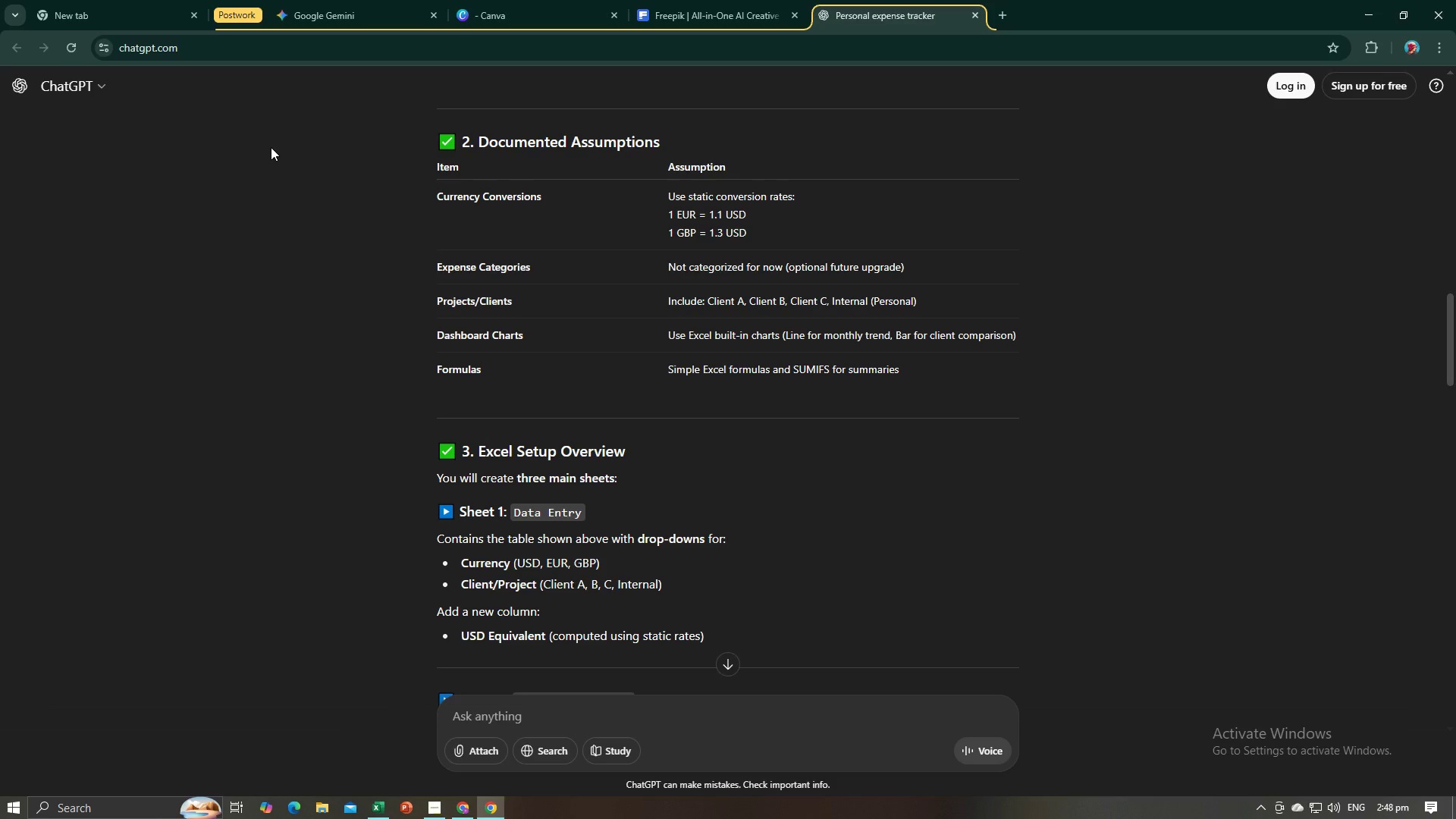 
key(Alt+AltLeft)
 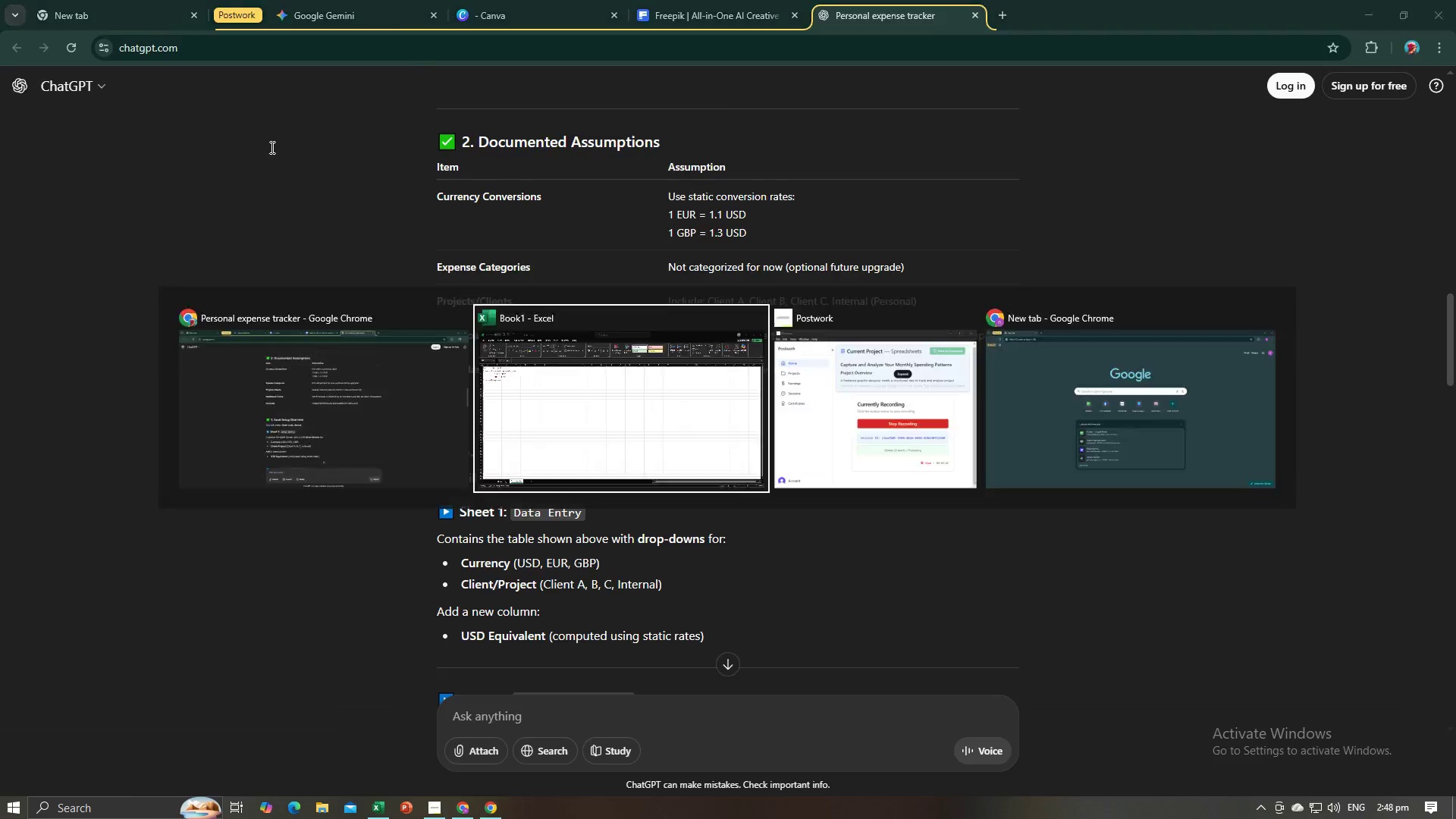 
key(Tab)
type(Not Caet)
key(Backspace)
key(Backspace)
type(tegorize)
 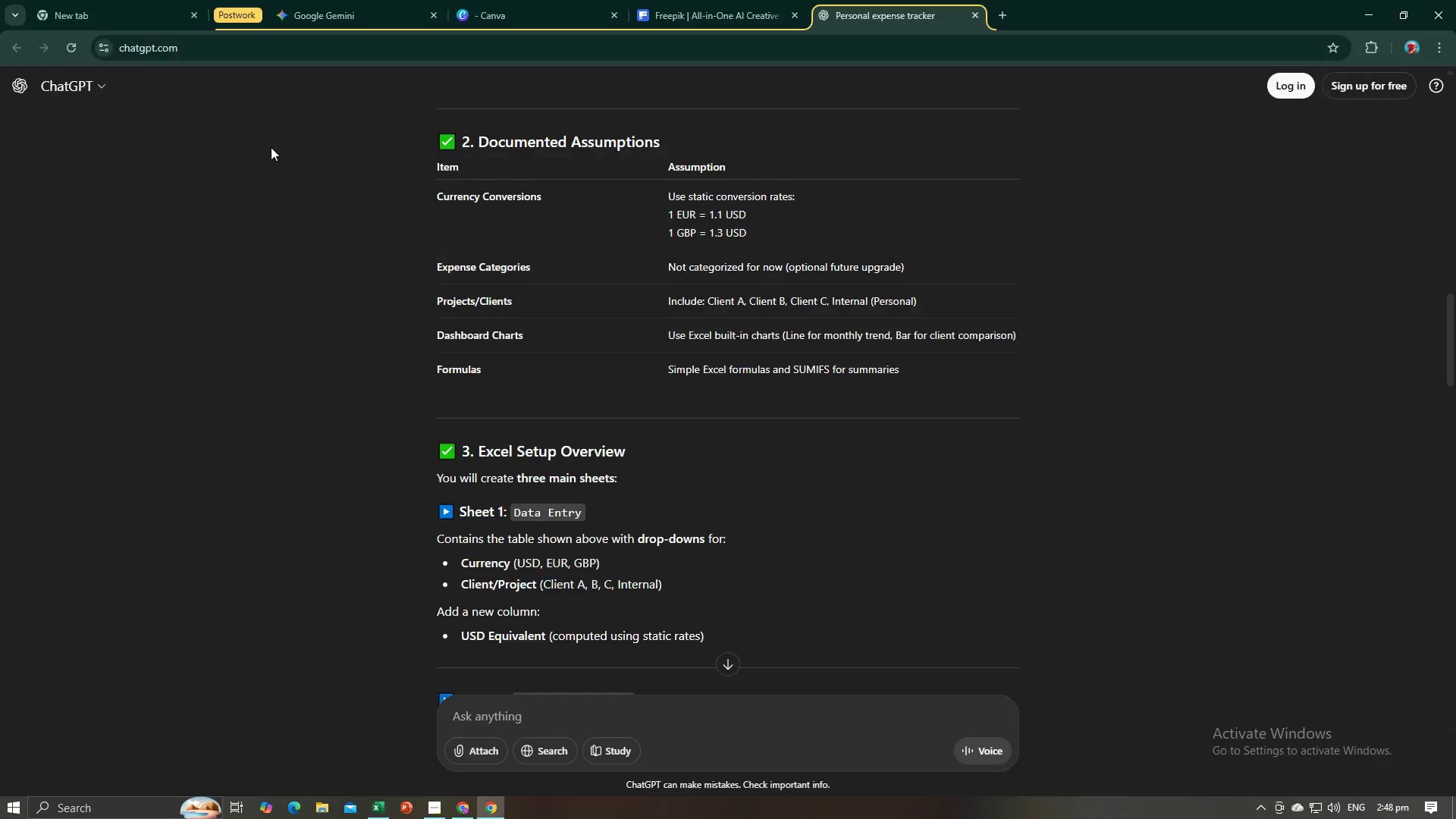 
 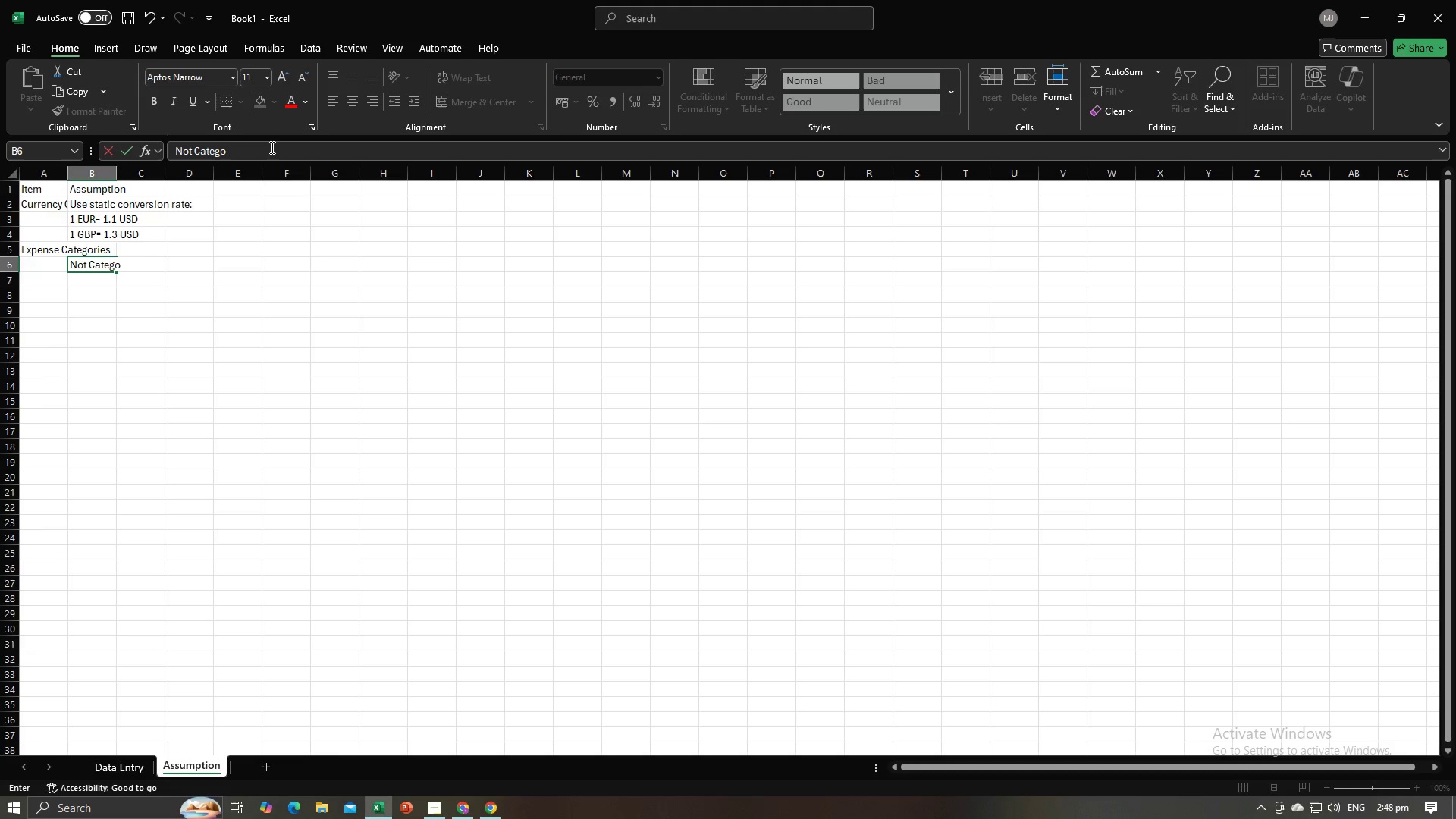 
key(Alt+AltLeft)
 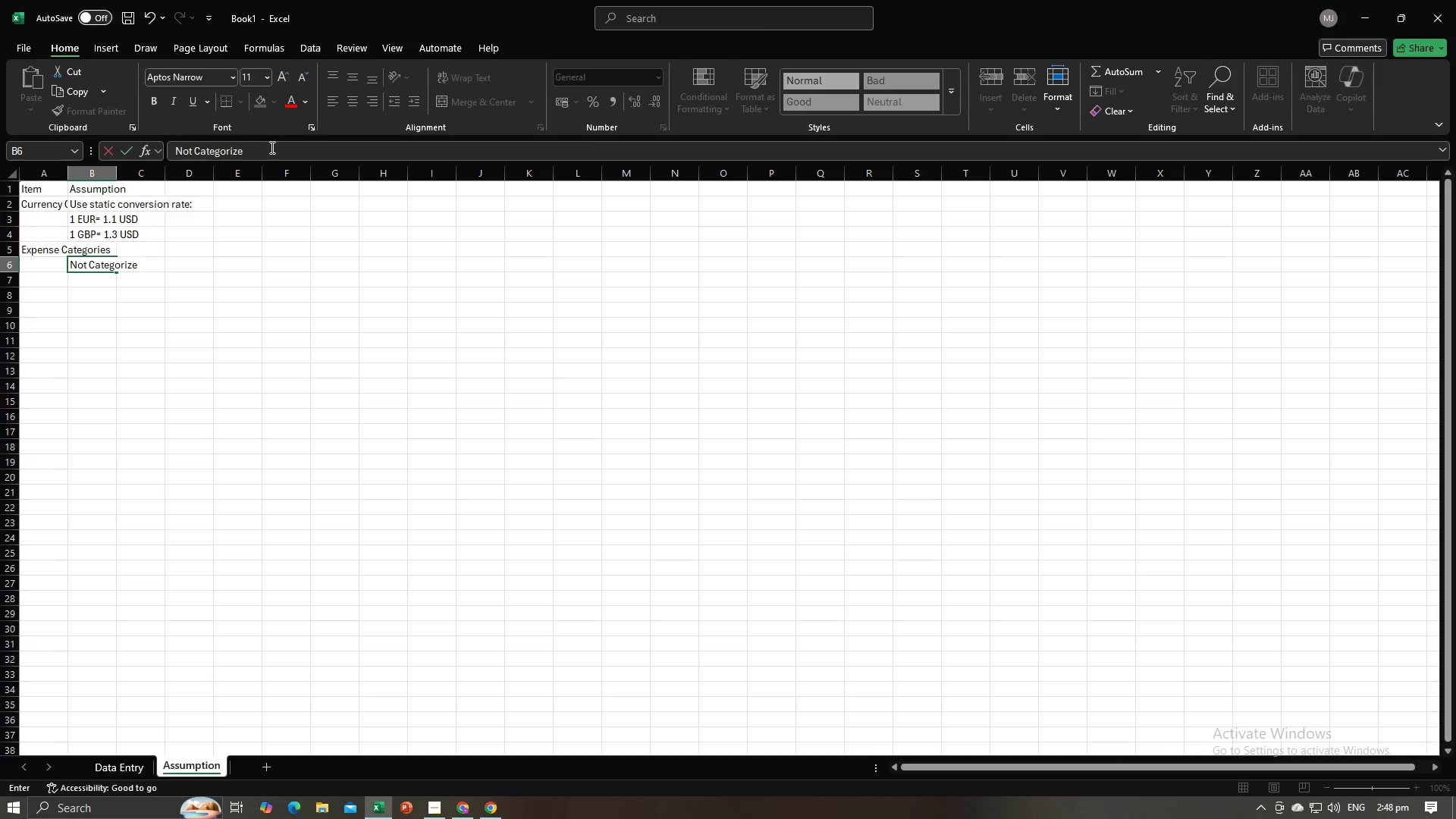 
key(Alt+Tab)
 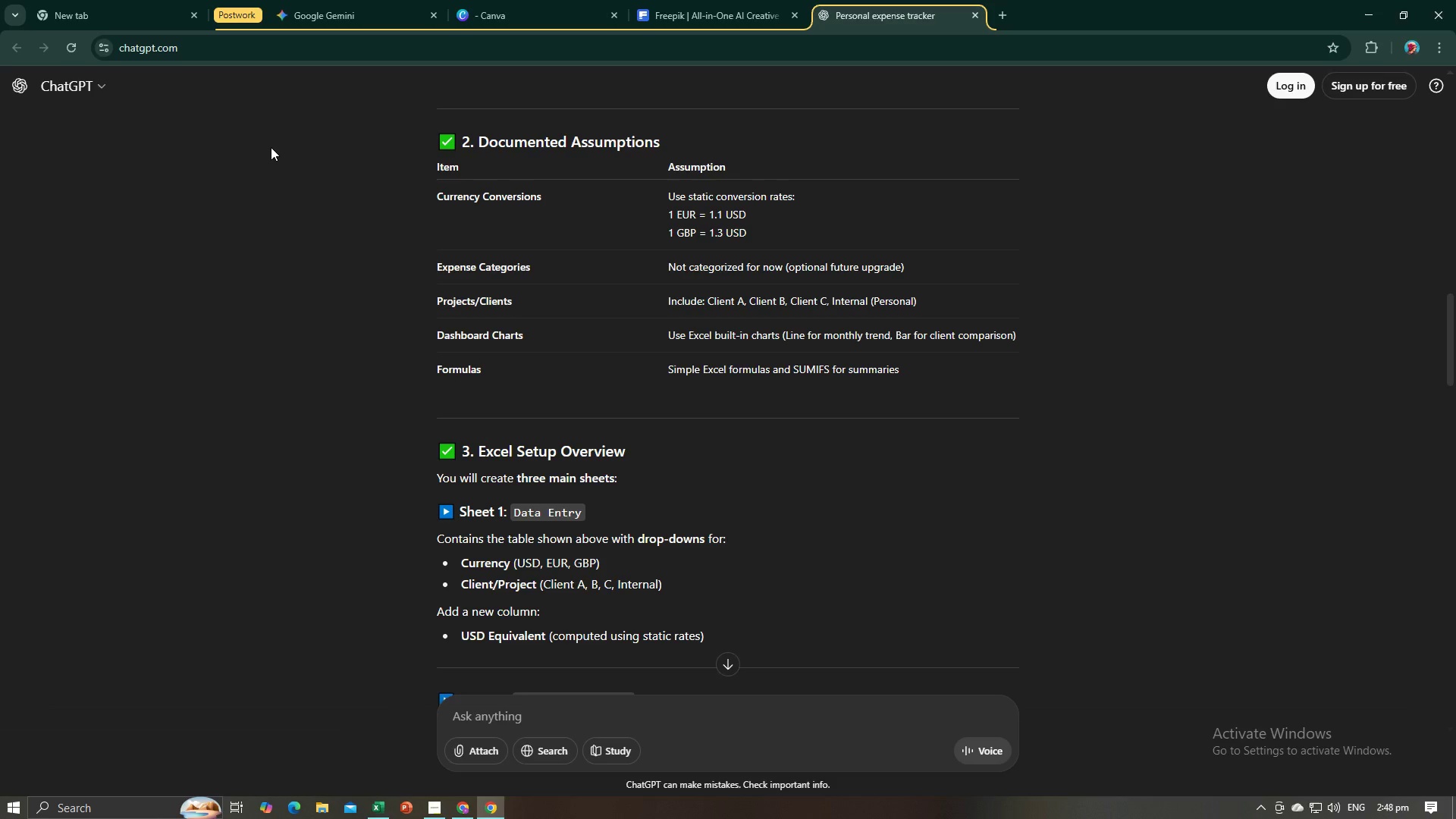 
key(Alt+AltLeft)
 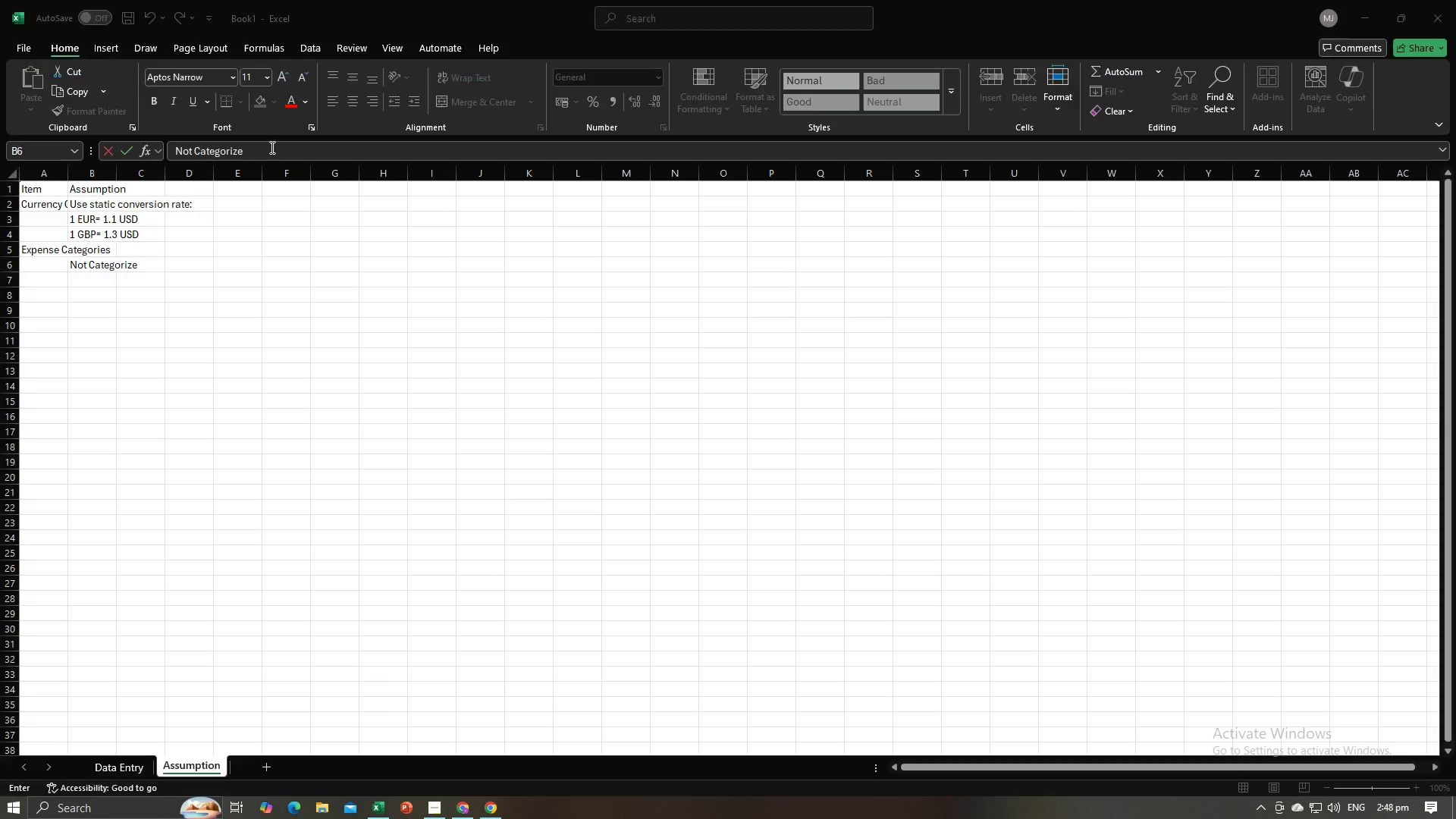 
key(Tab)
type(d fro)
key(Backspace)
key(Backspace)
type(or now )
 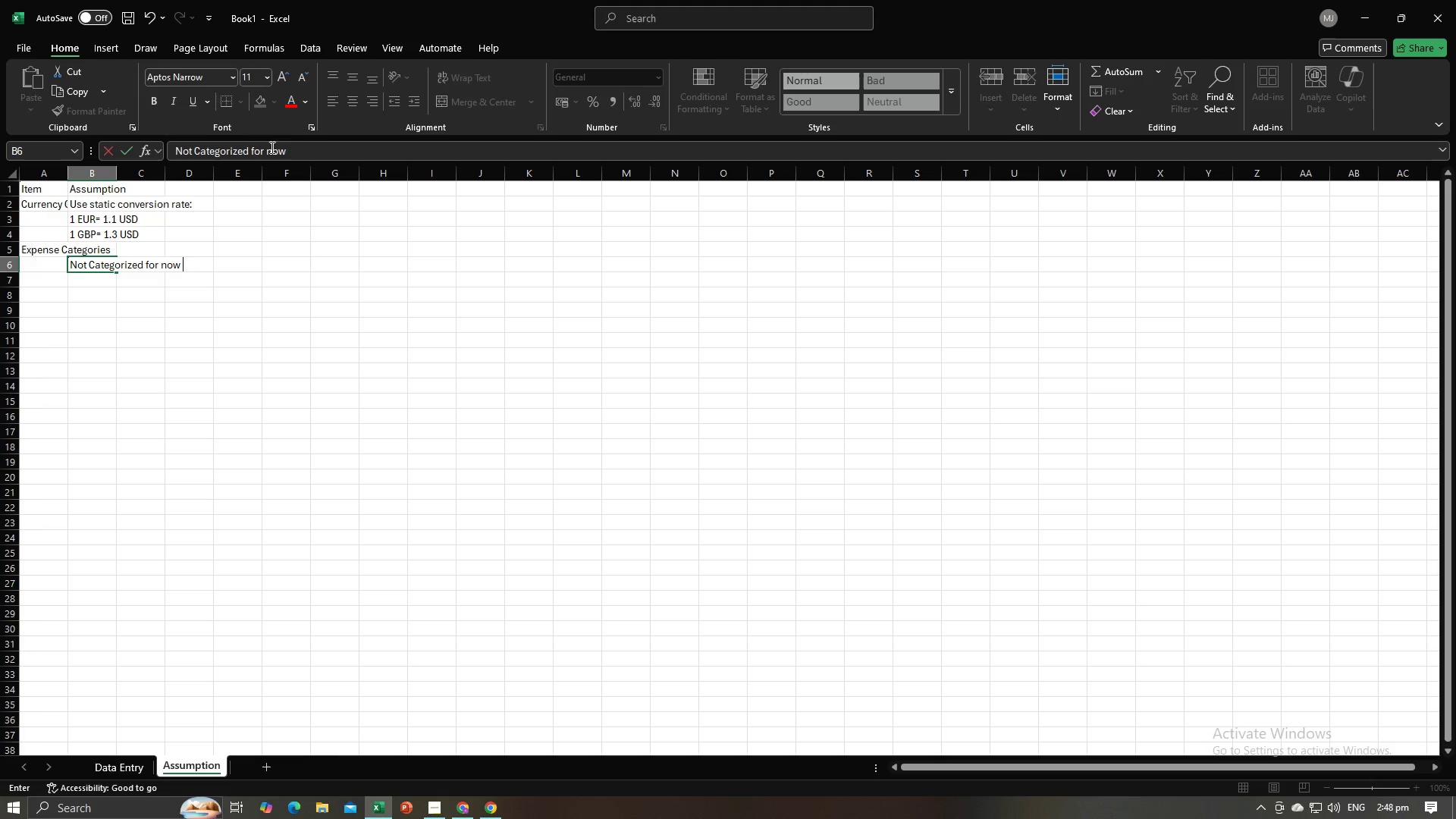 
key(Alt+AltLeft)
 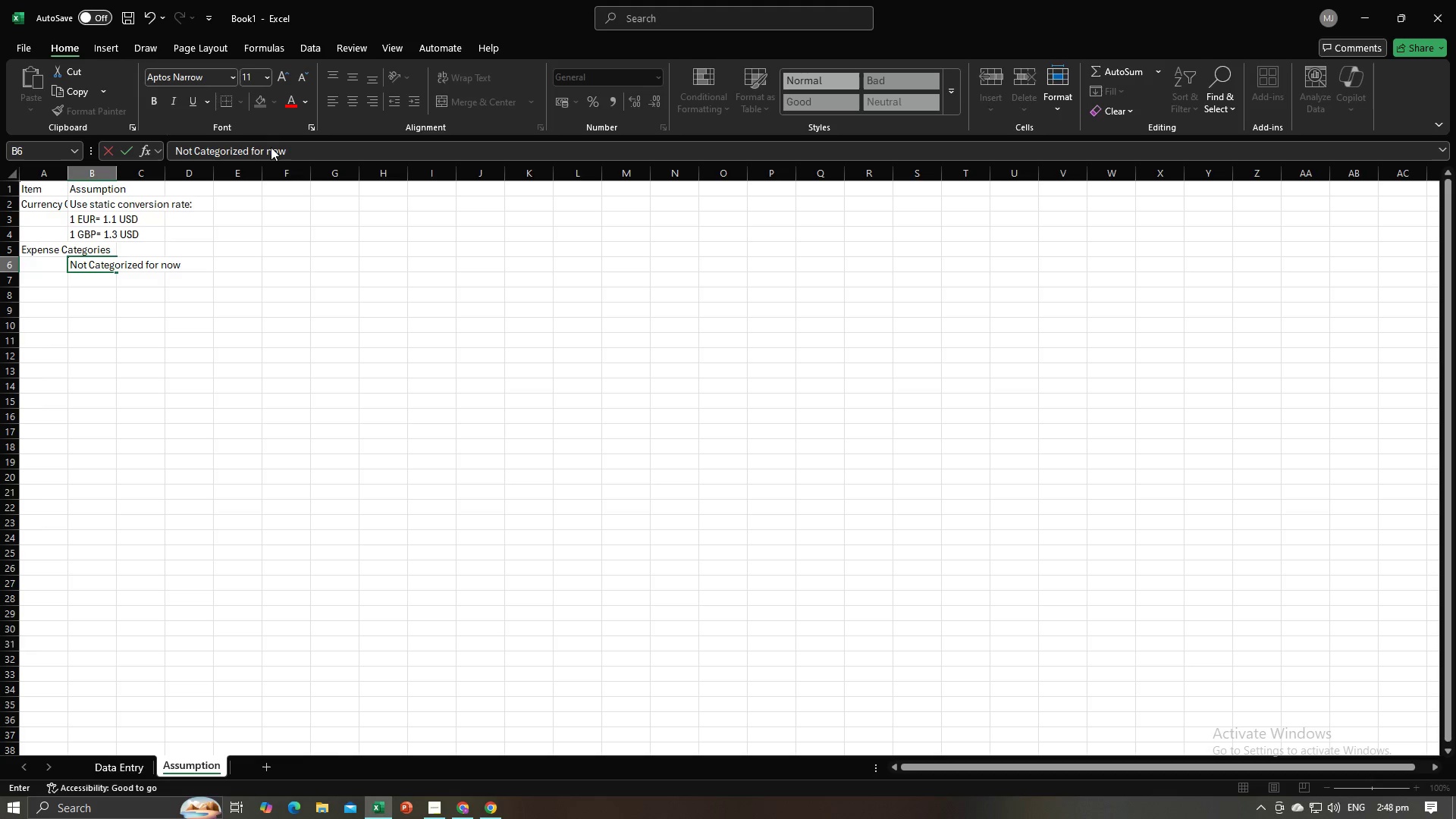 
key(Tab)
 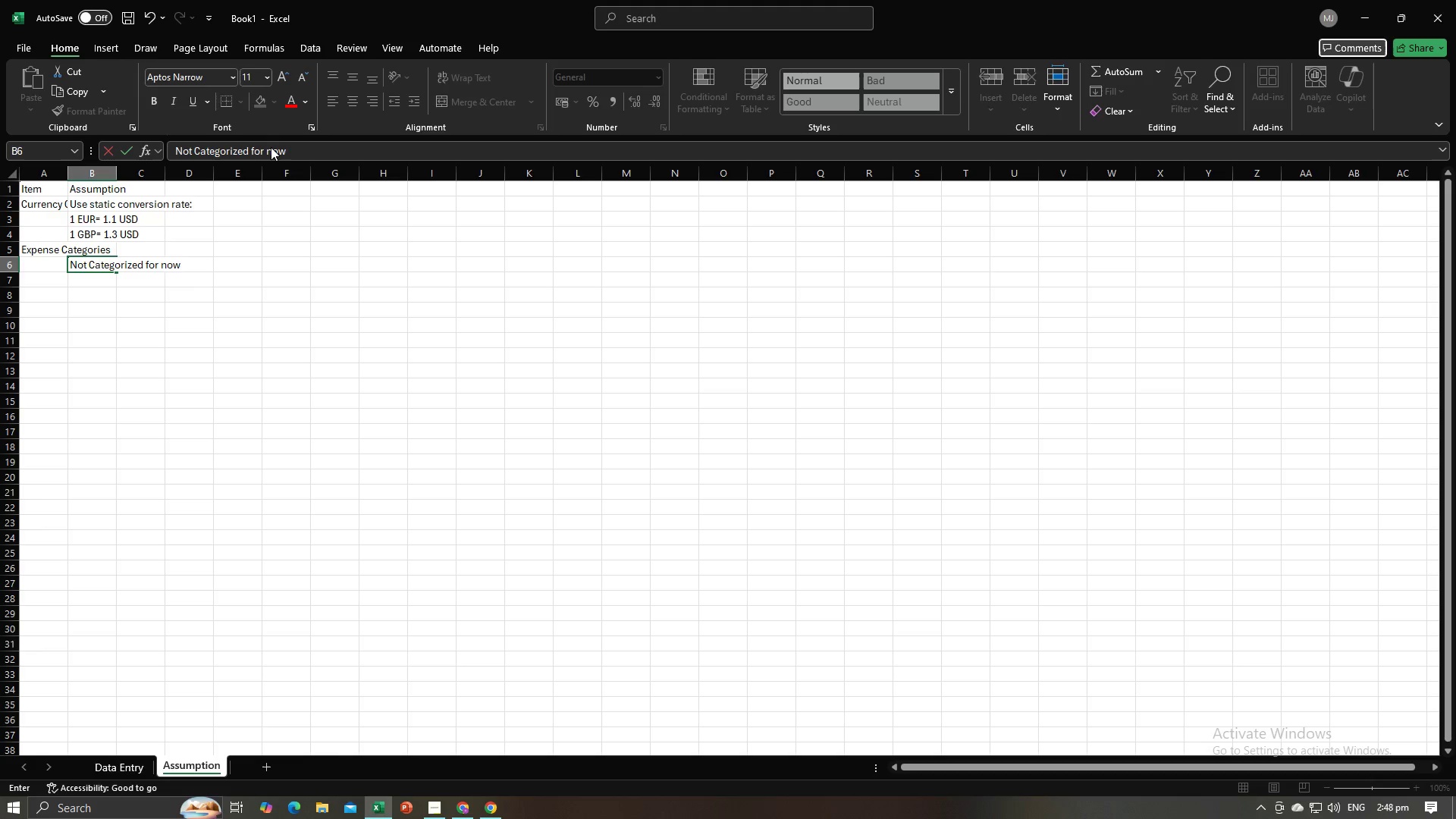 
key(Alt+AltLeft)
 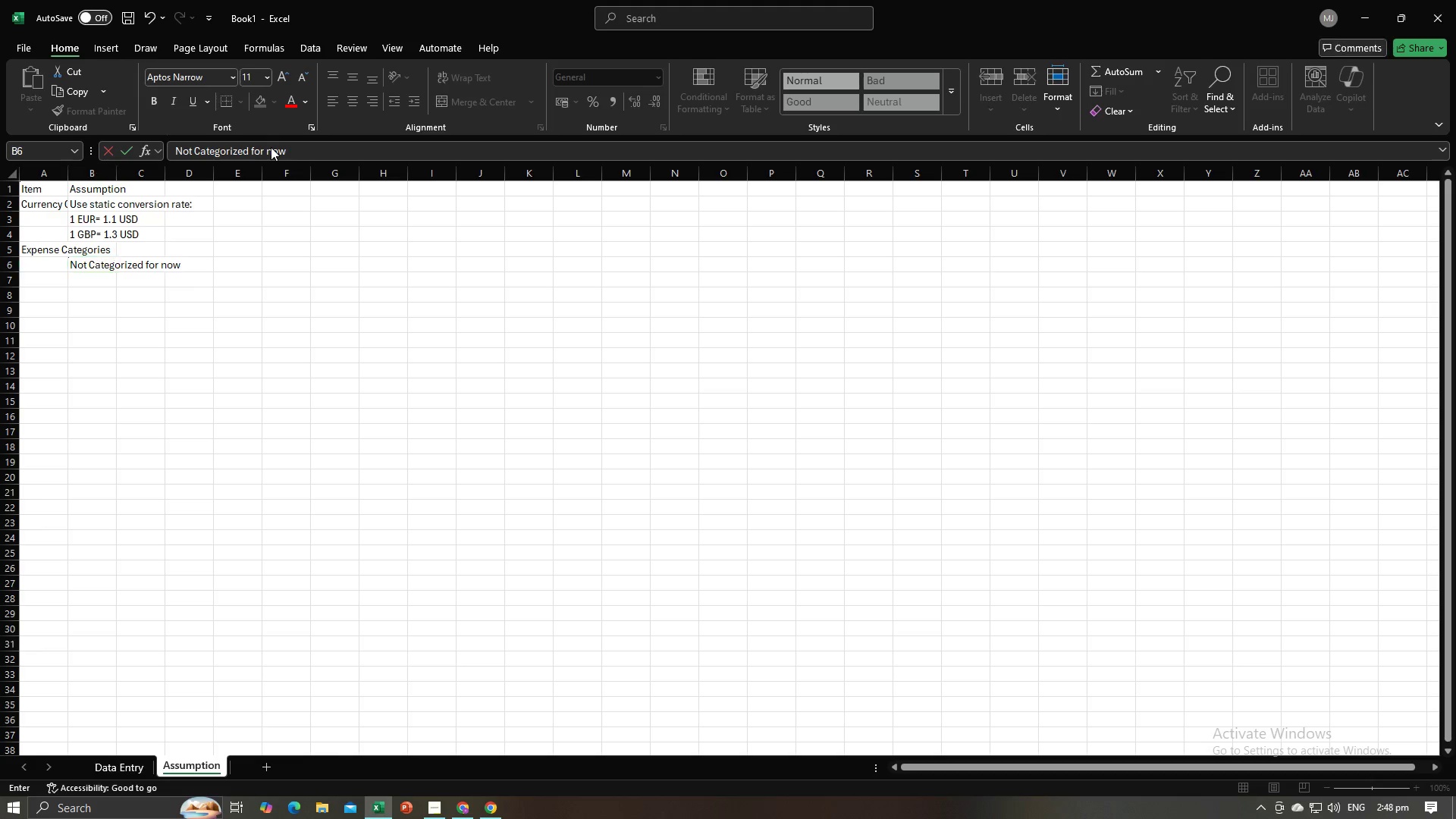 
key(Alt+Tab)
 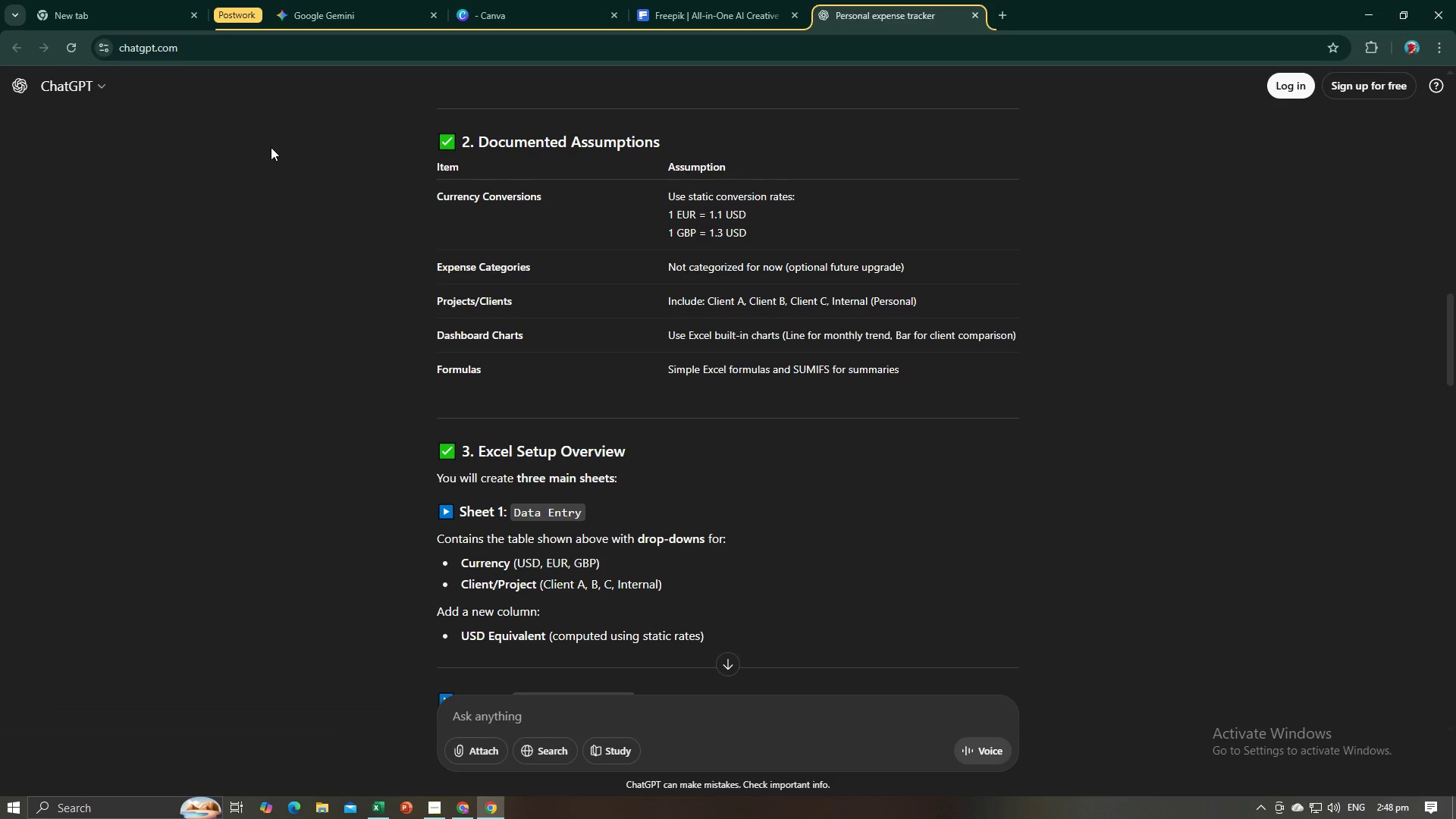 
key(Alt+AltLeft)
 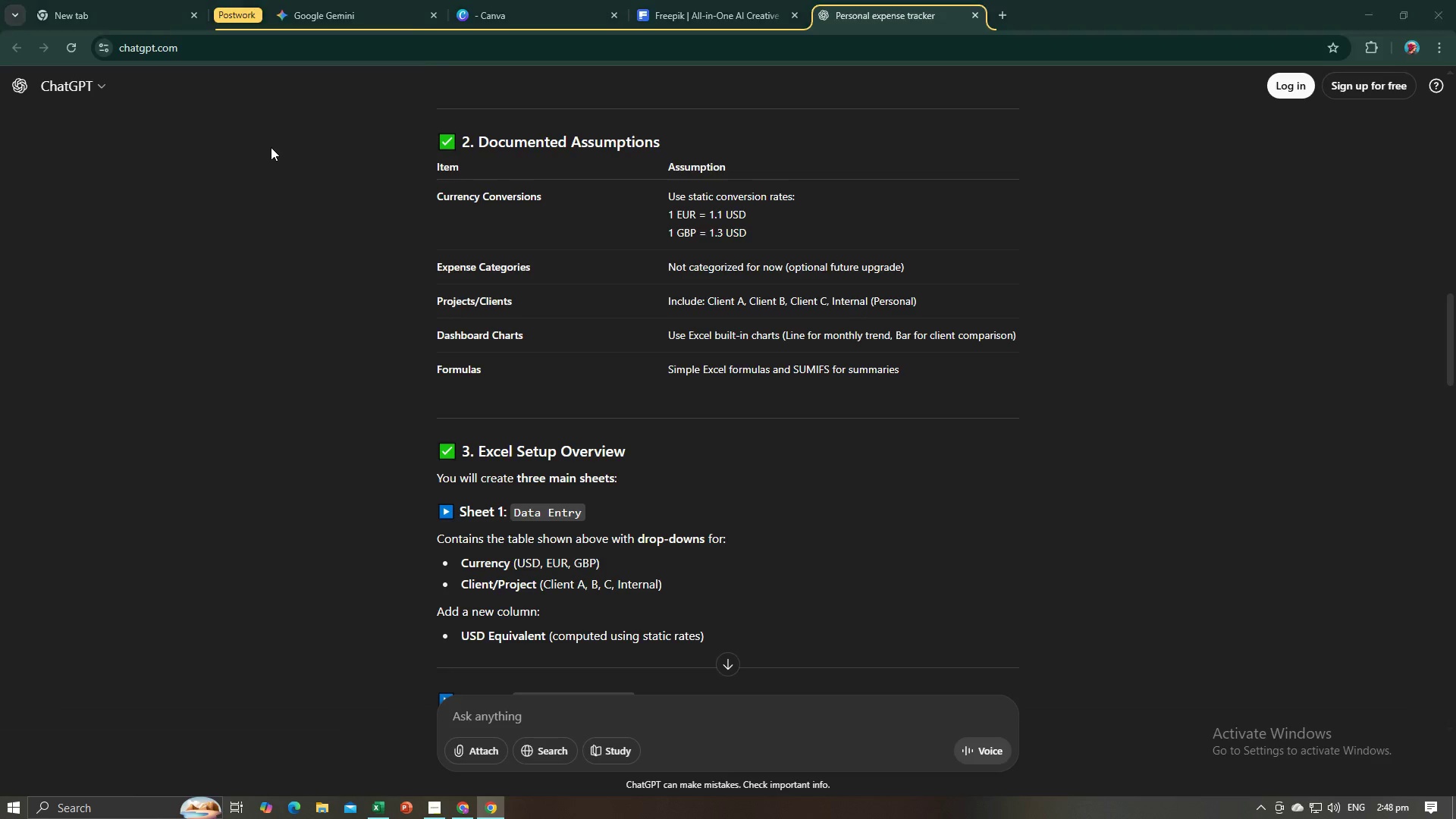 
key(Tab)
type((optional feature)
 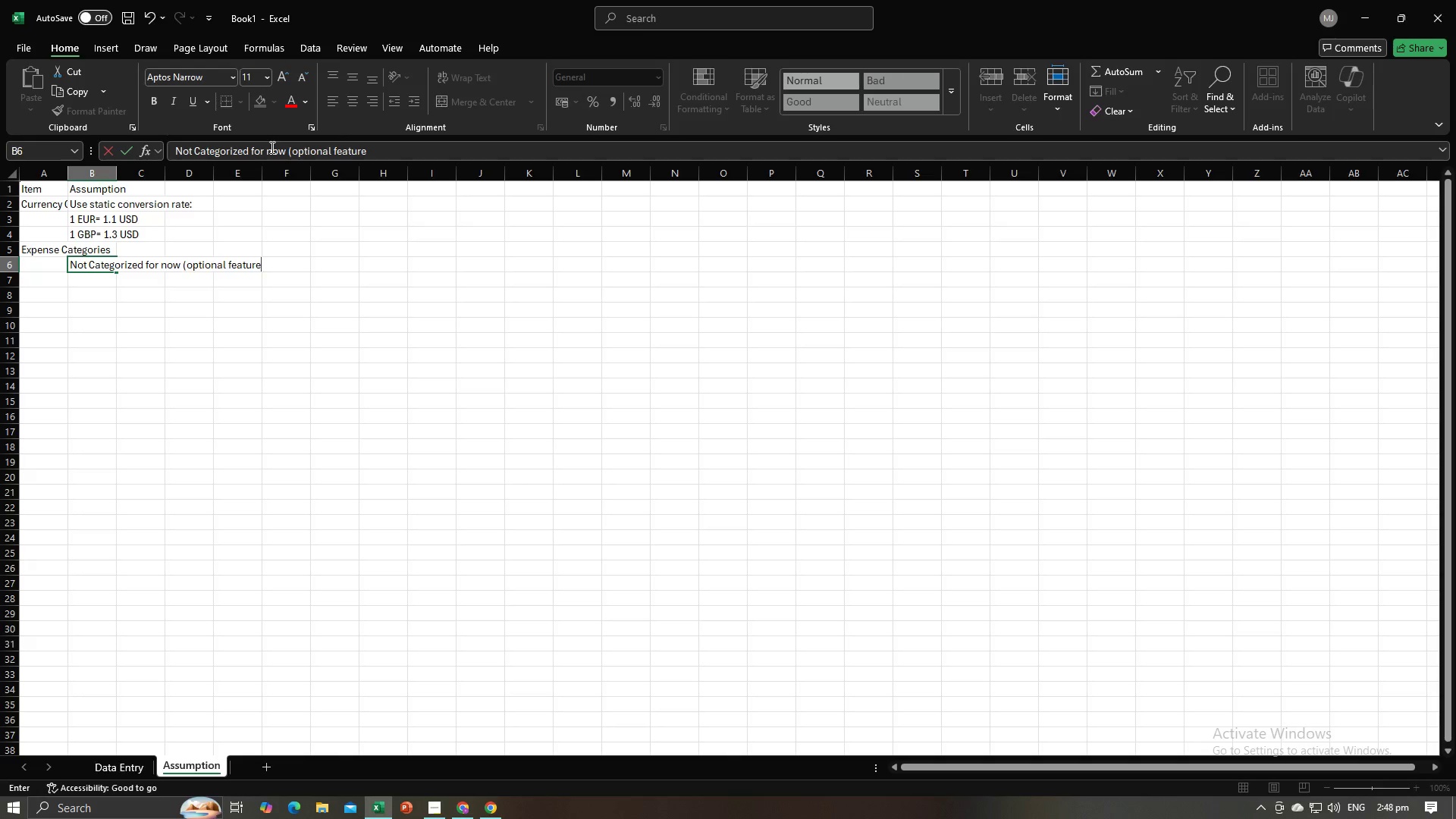 
 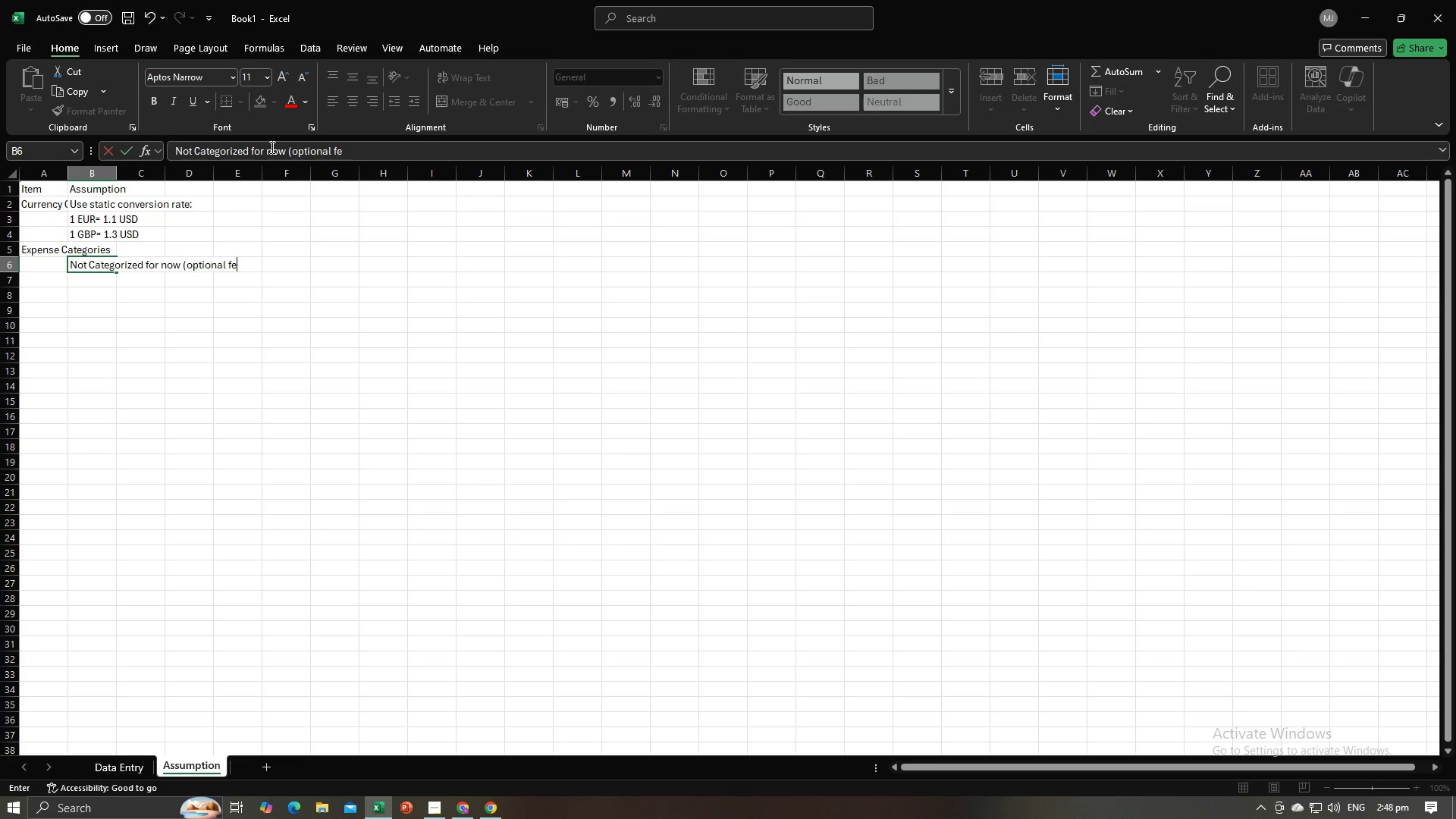 
key(Alt+AltLeft)
 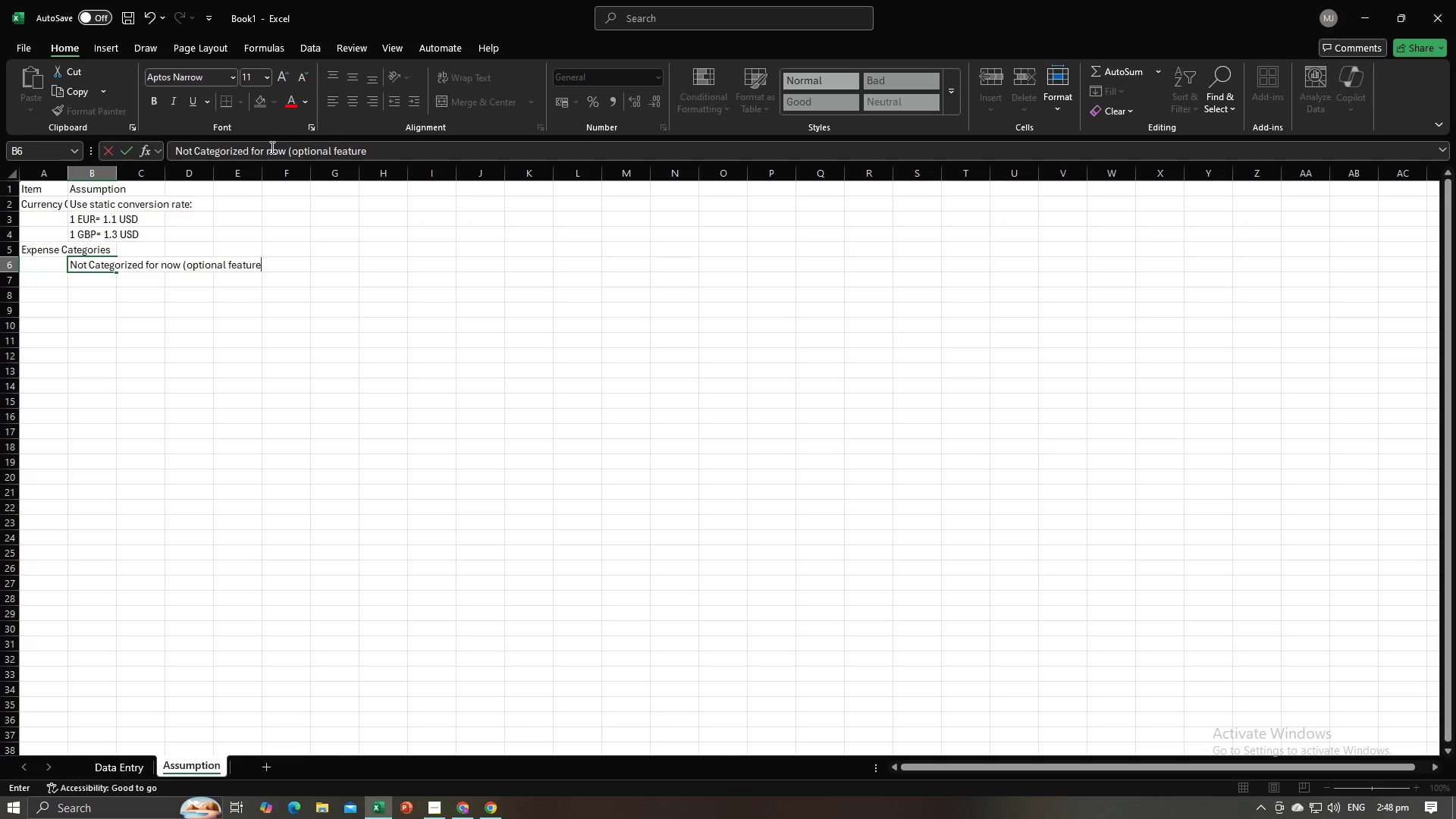 
key(Alt+Tab)
 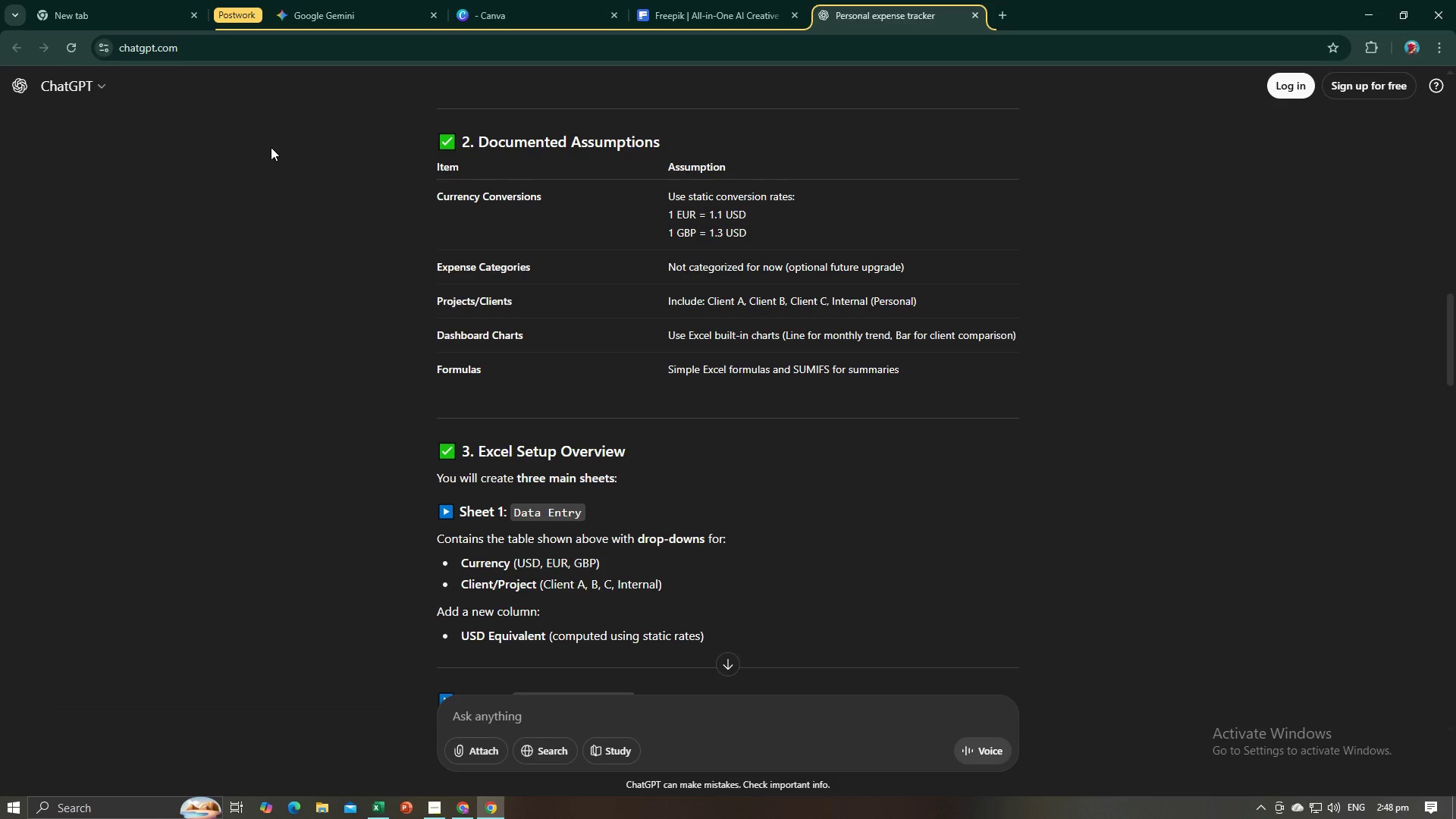 
key(Alt+AltLeft)
 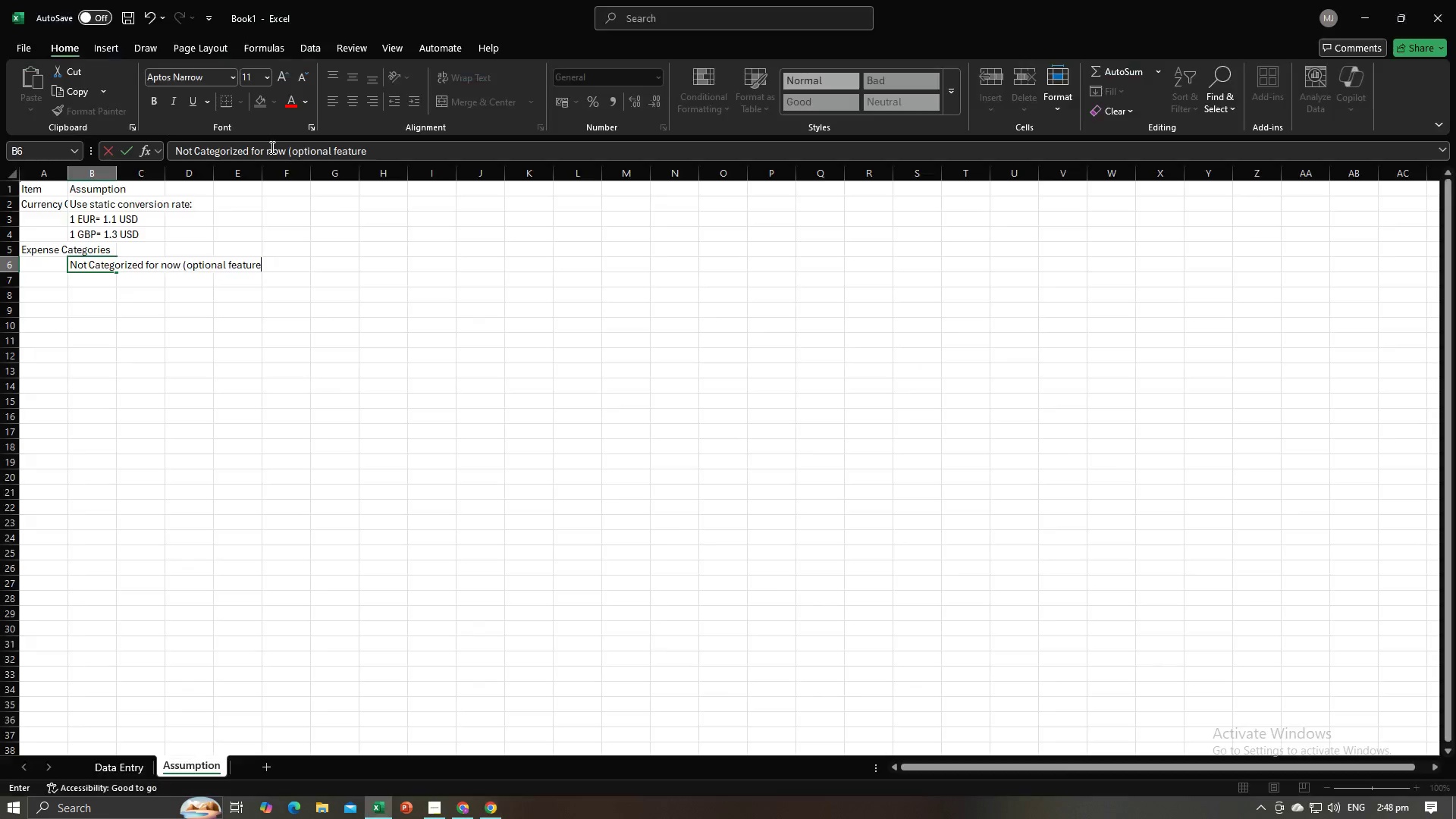 
key(Alt+Tab)
 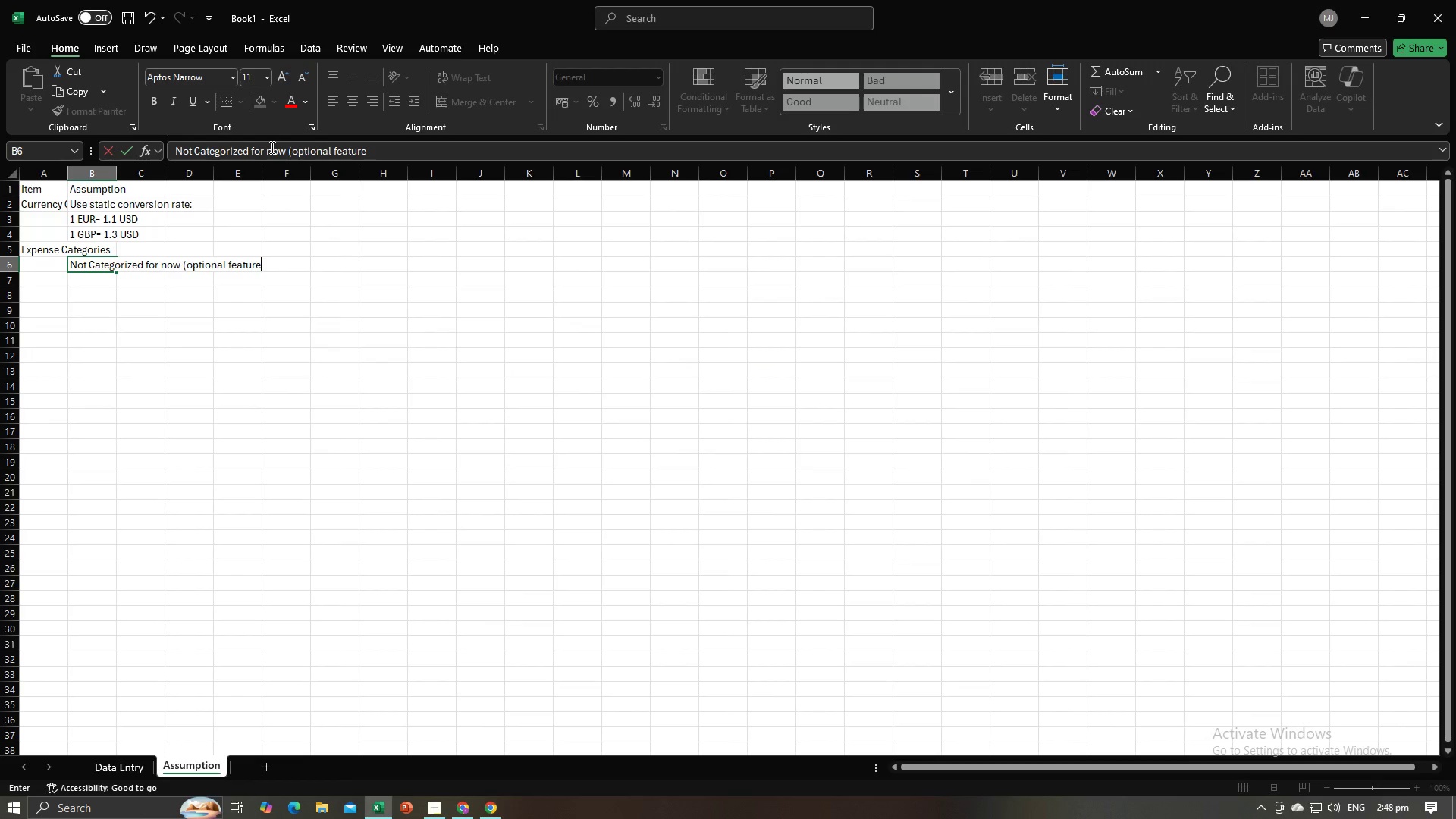 
key(Alt+AltLeft)
 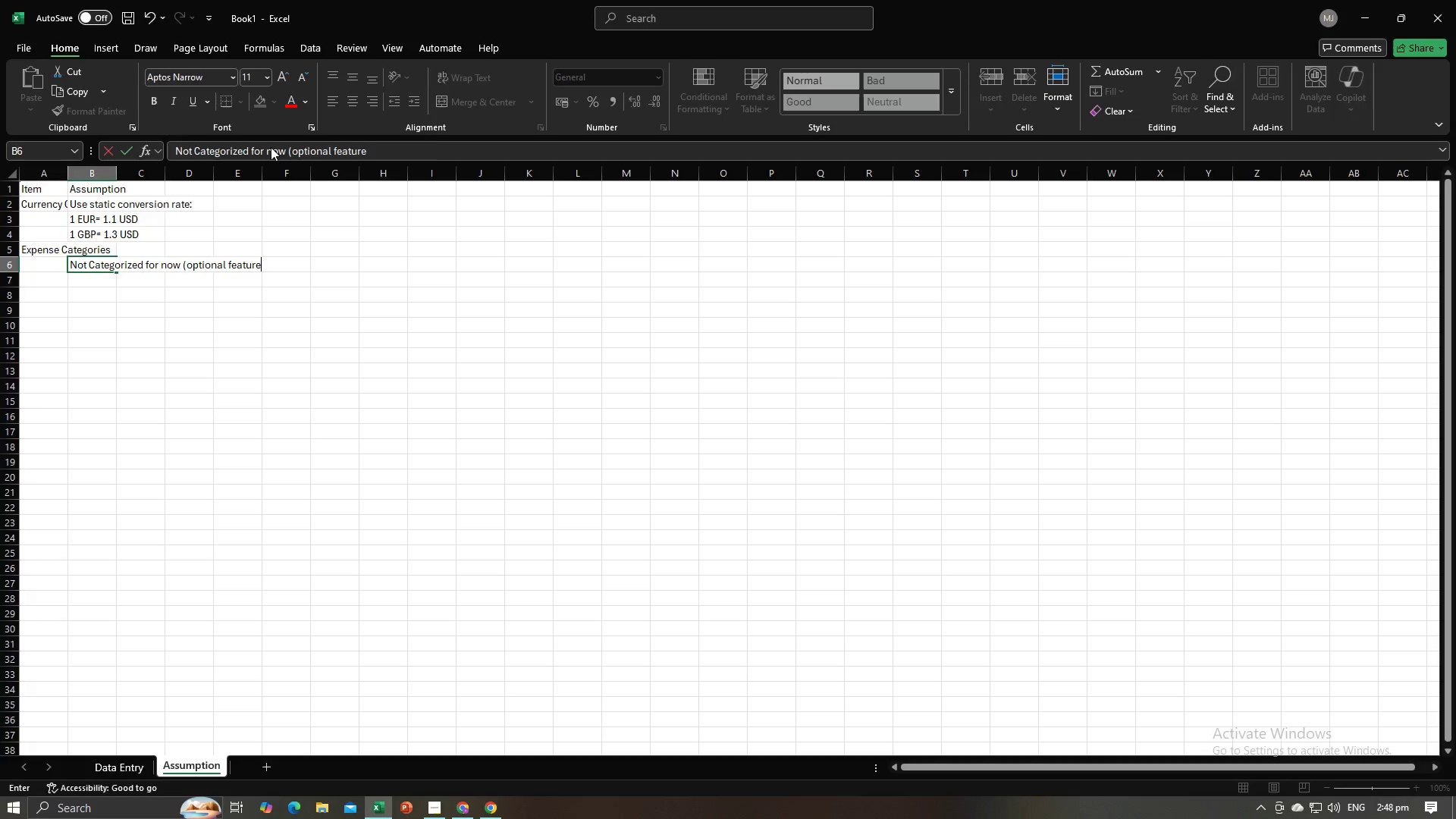 
key(Alt+Tab)
 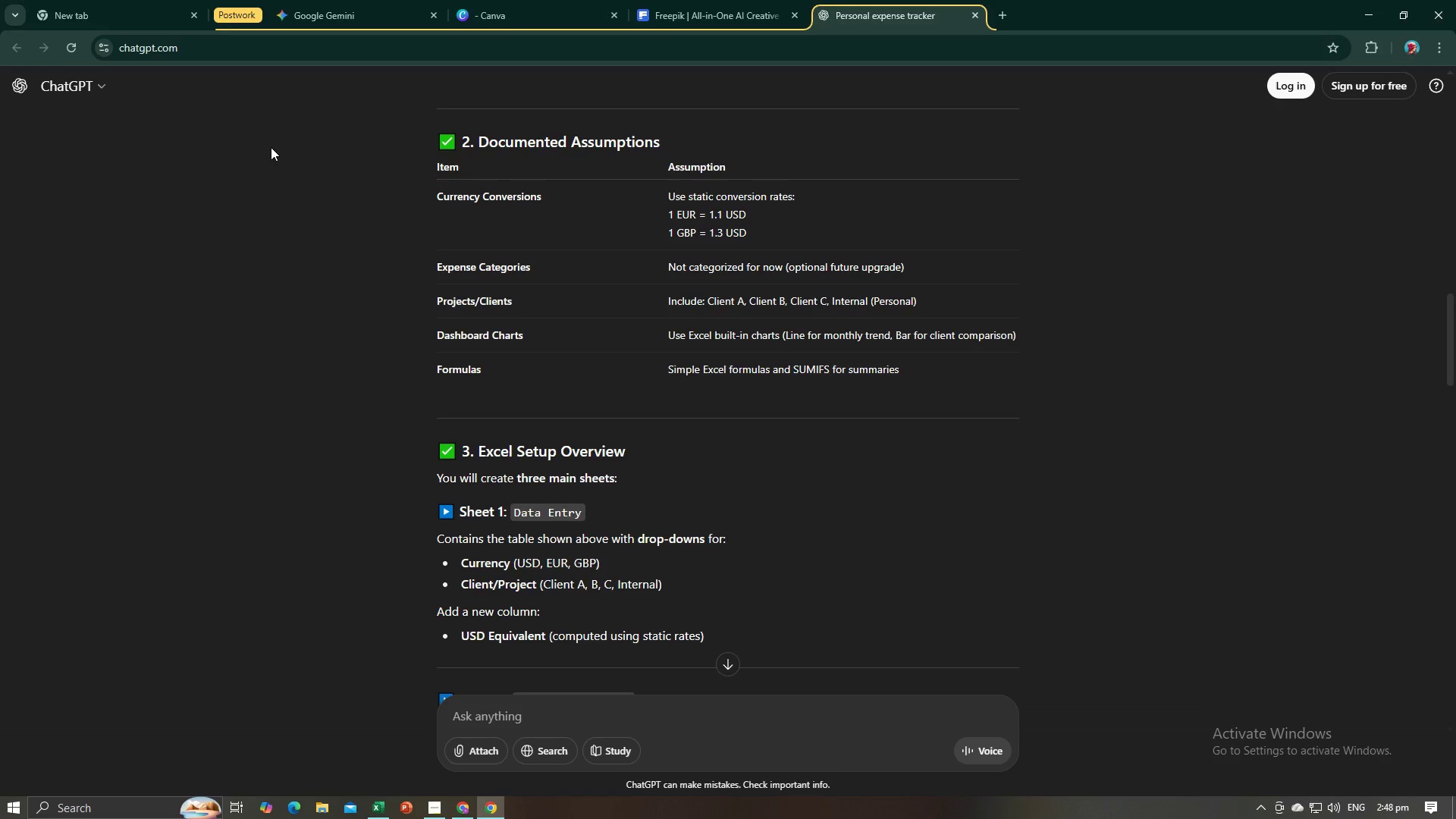 
key(Alt+AltLeft)
 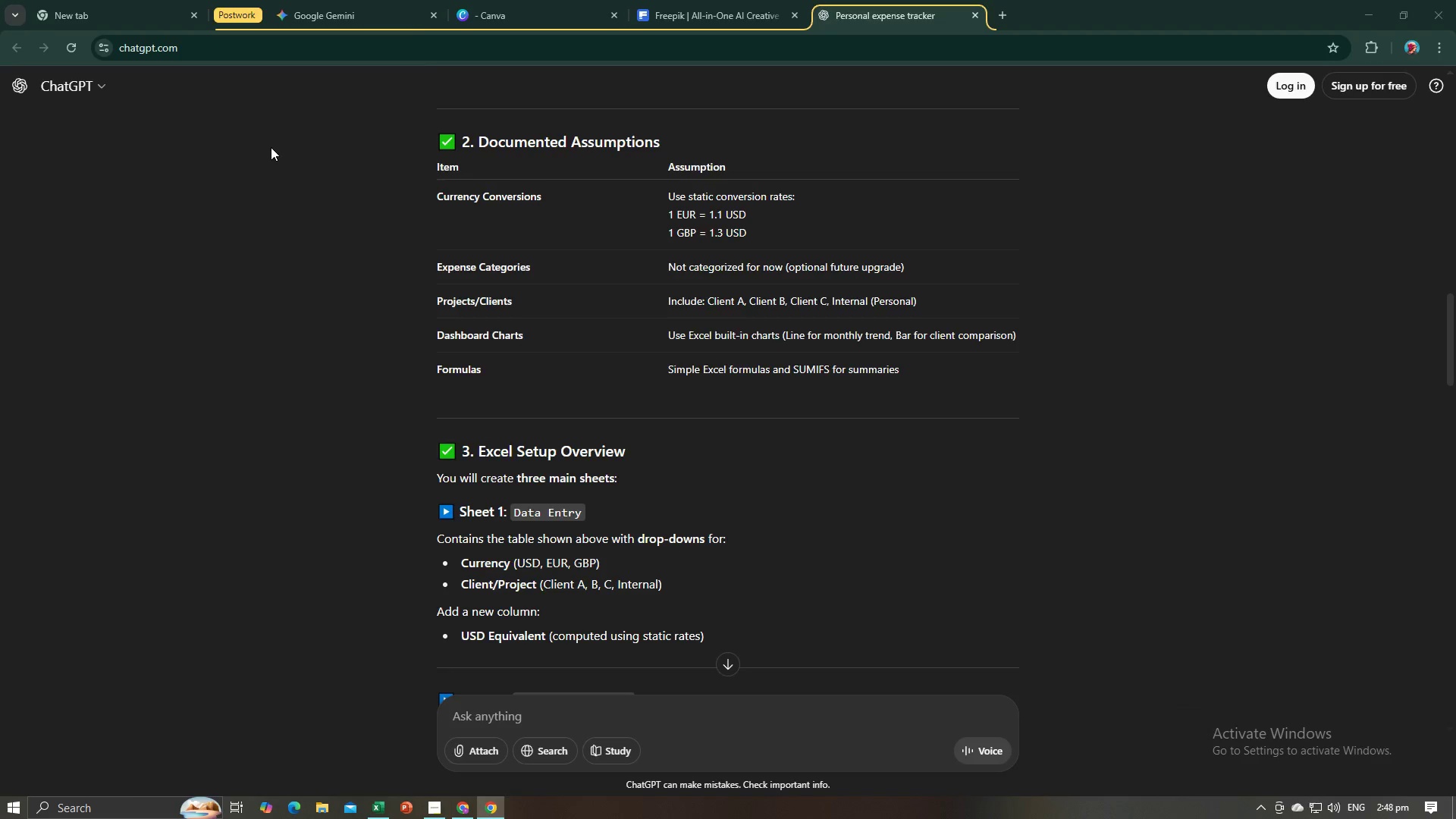 
key(Tab)
key(Backspace)
key(Backspace)
key(Backspace)
key(Backspace)
key(Backspace)
key(Backspace)
type(uture upgrade))
 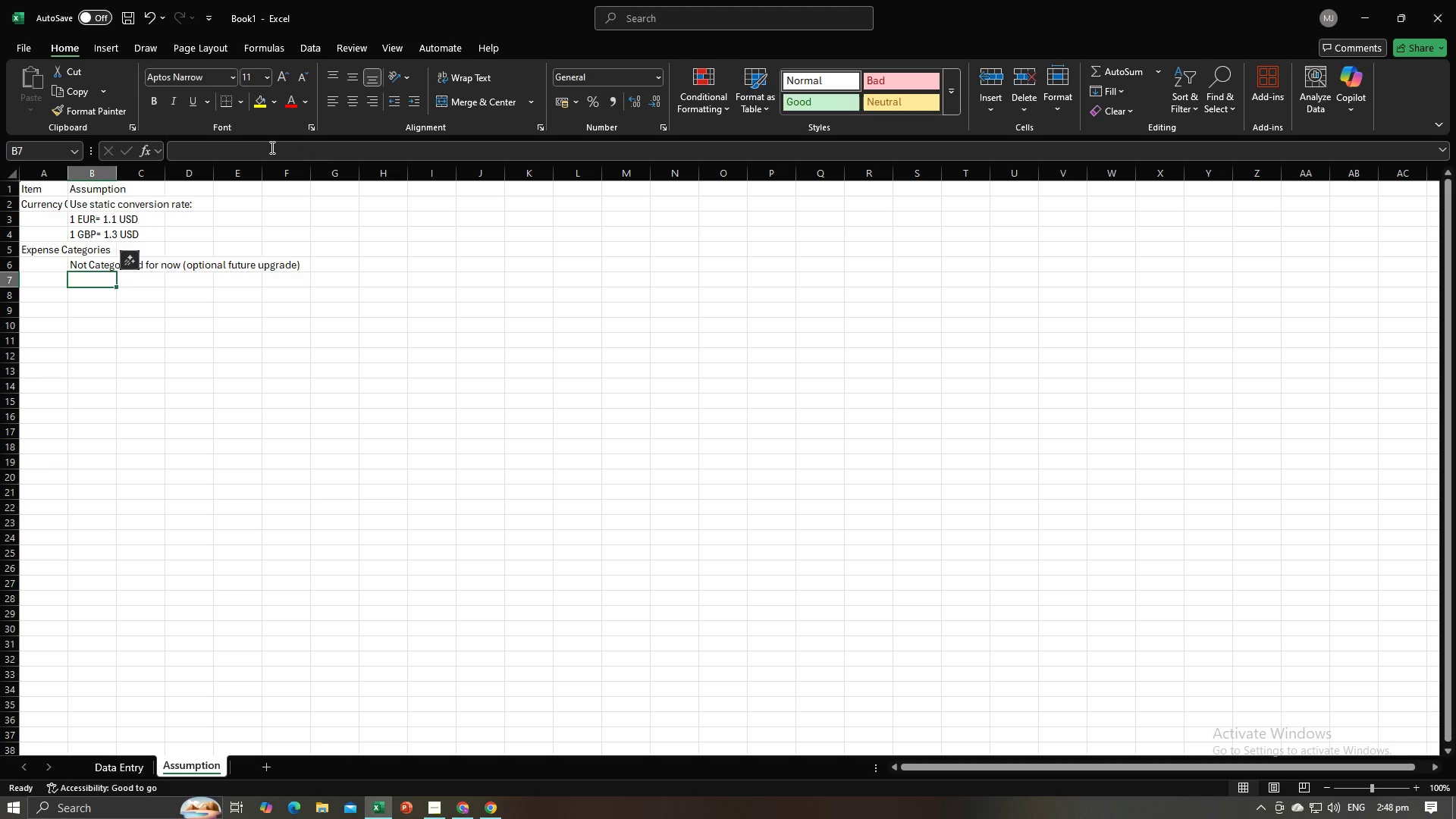 
 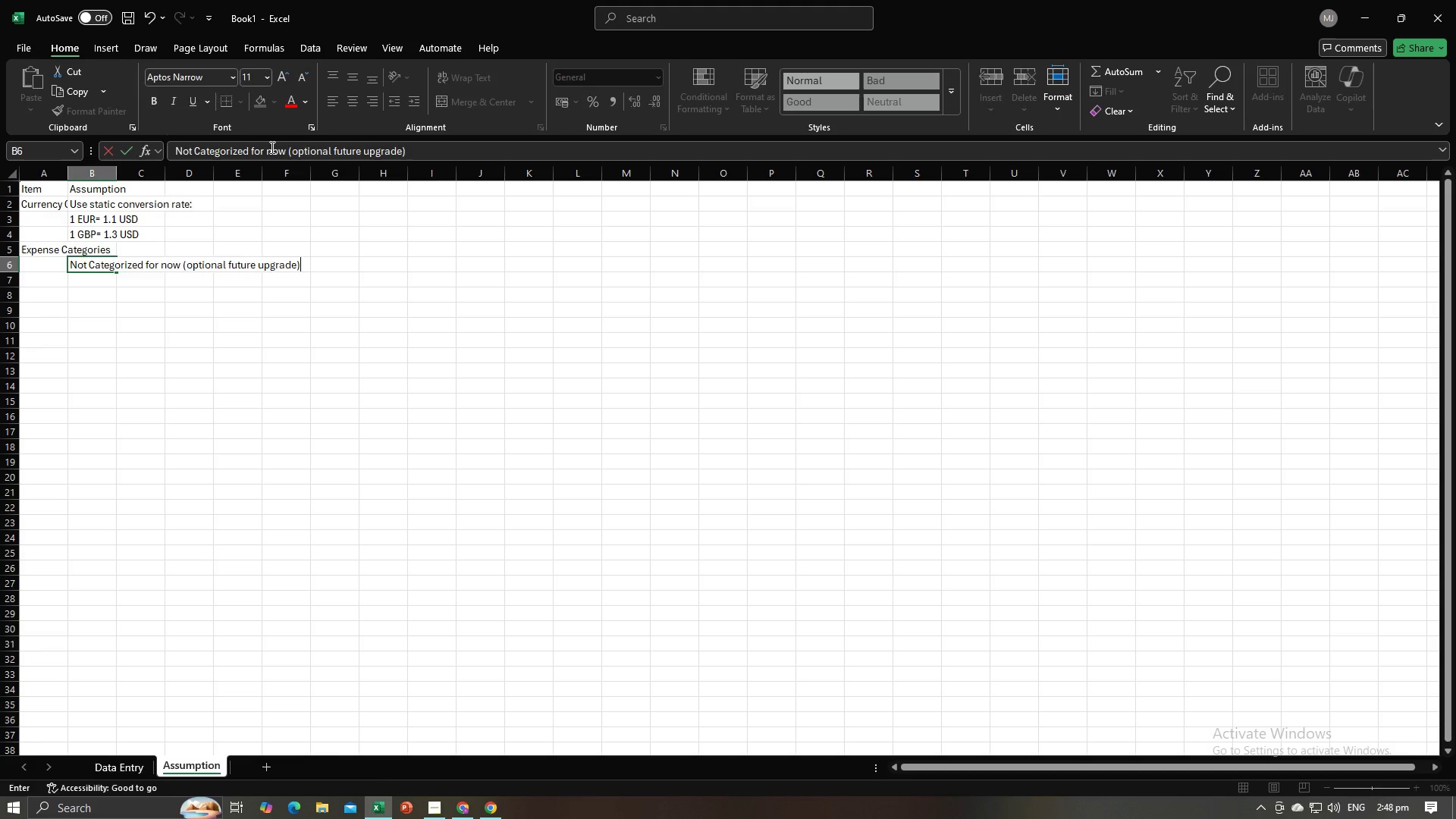 
key(Enter)
 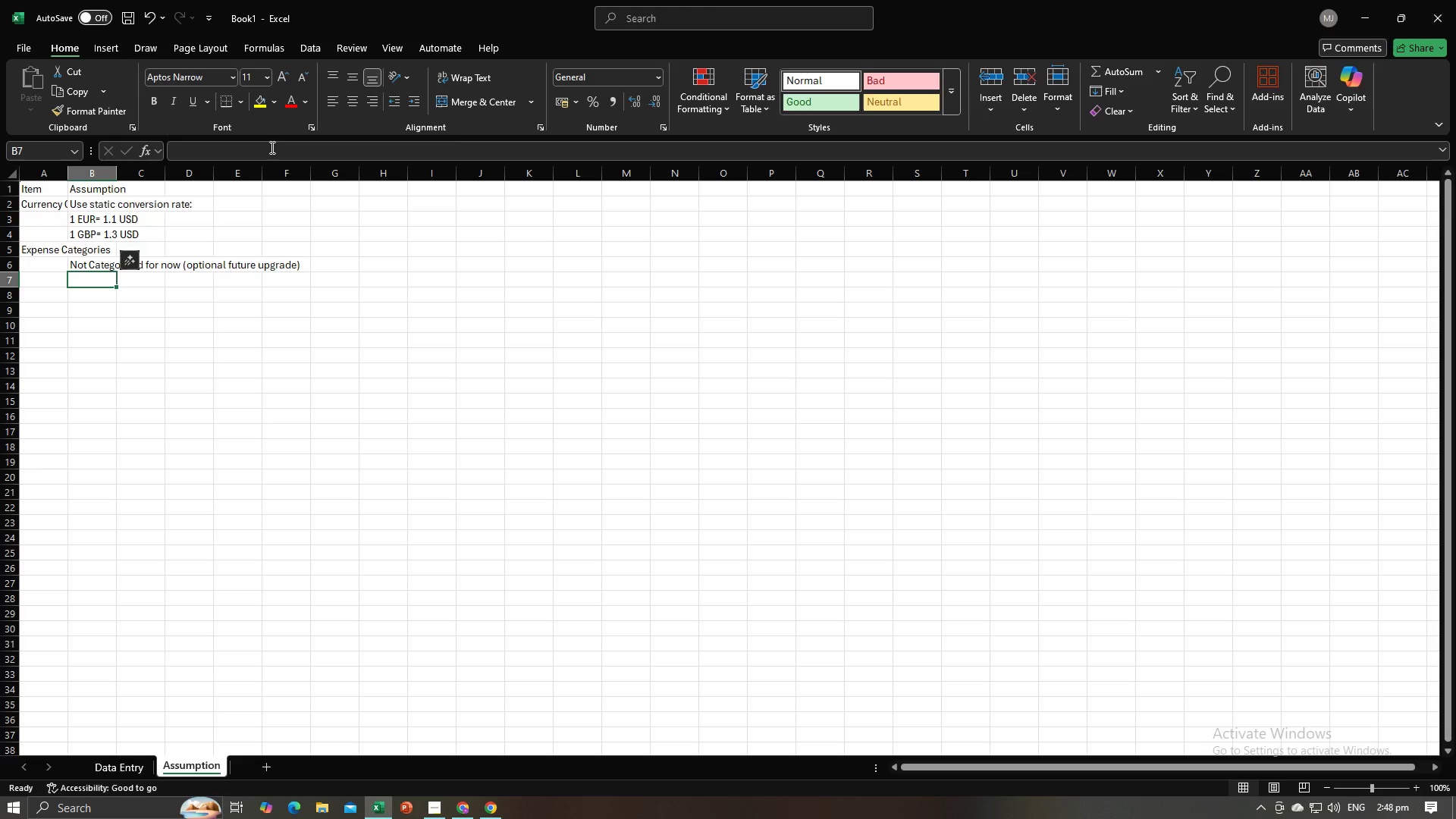 
key(Alt+AltLeft)
 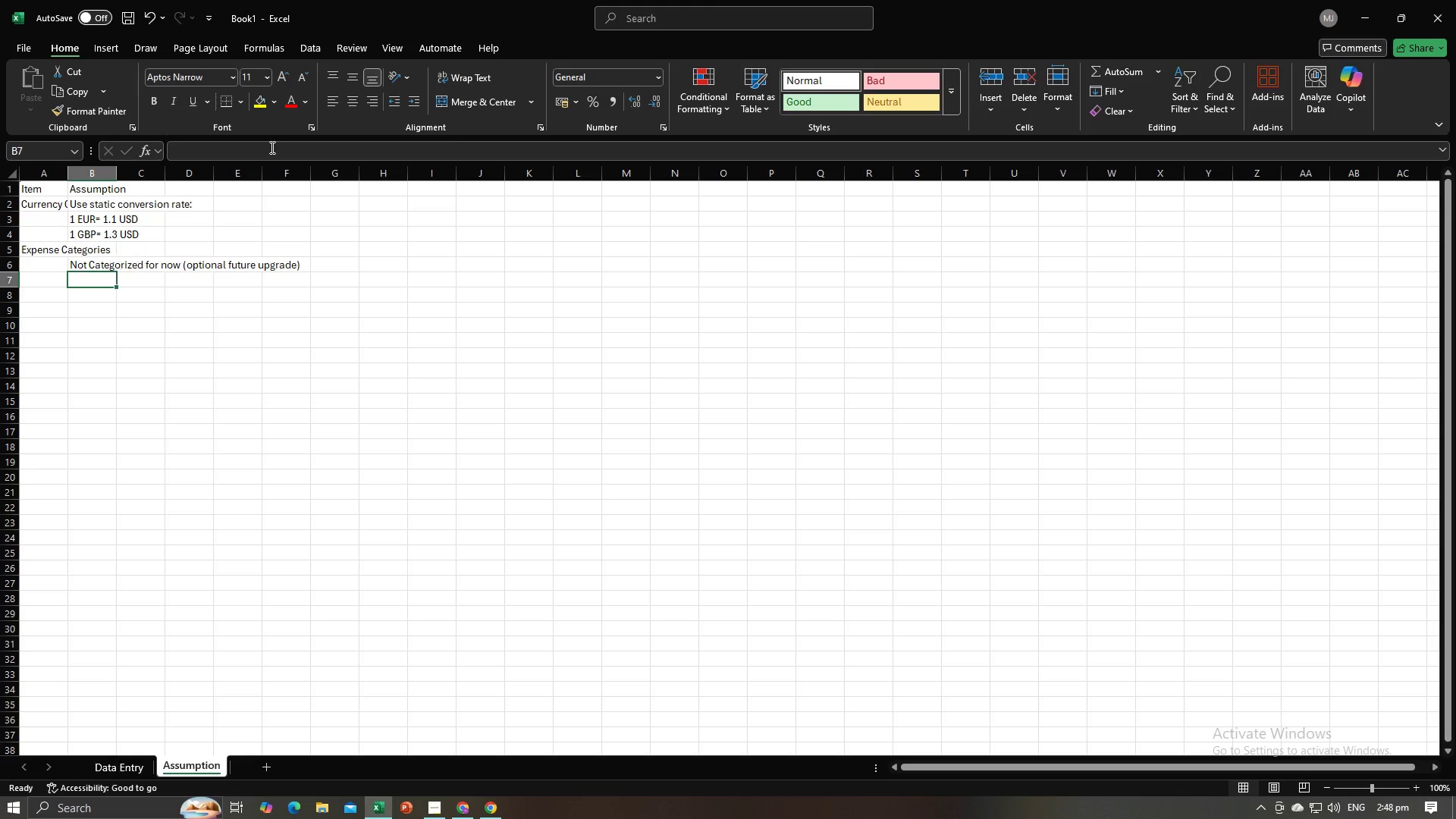 
key(Alt+Tab)
 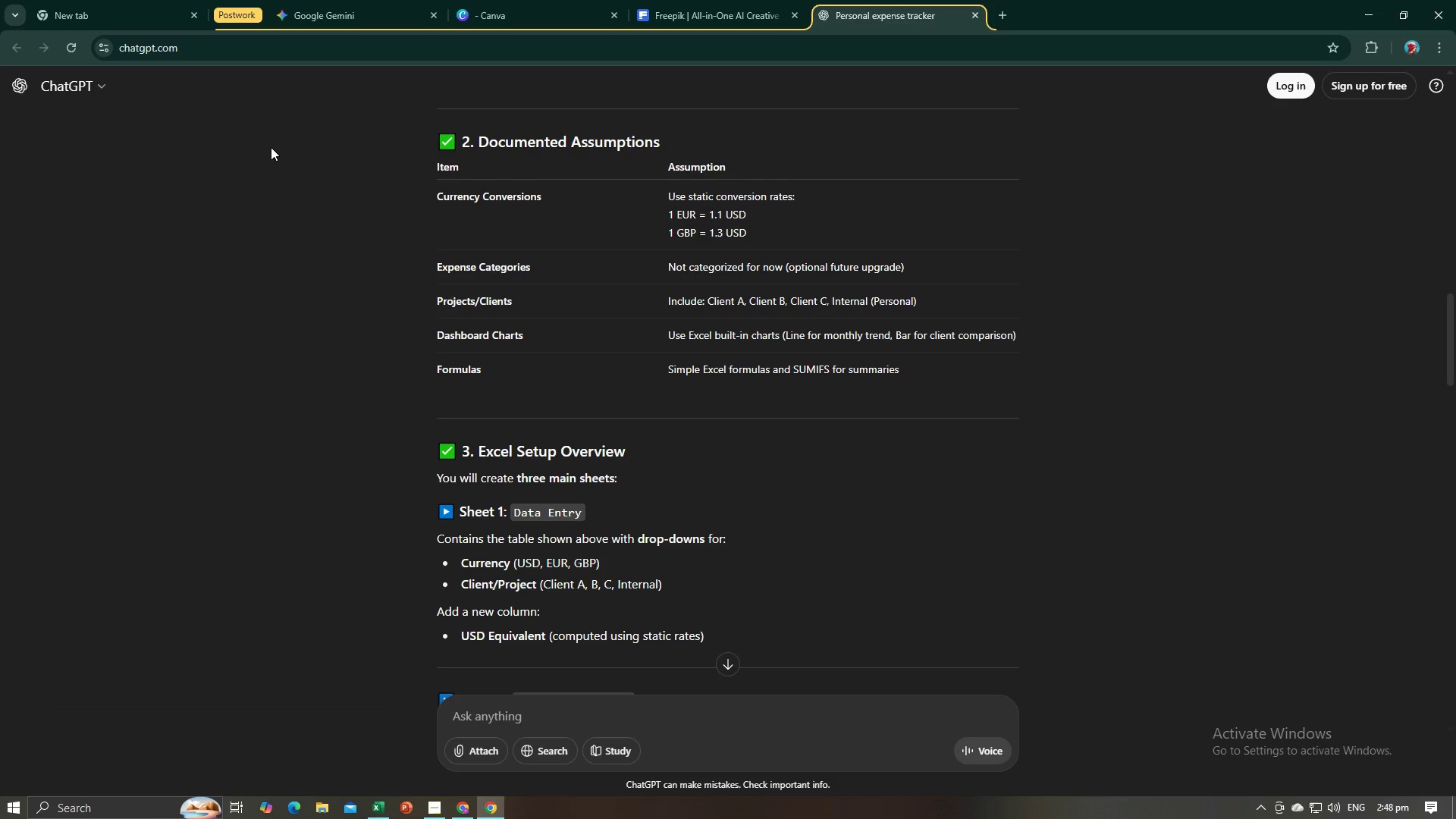 
key(Alt+AltLeft)
 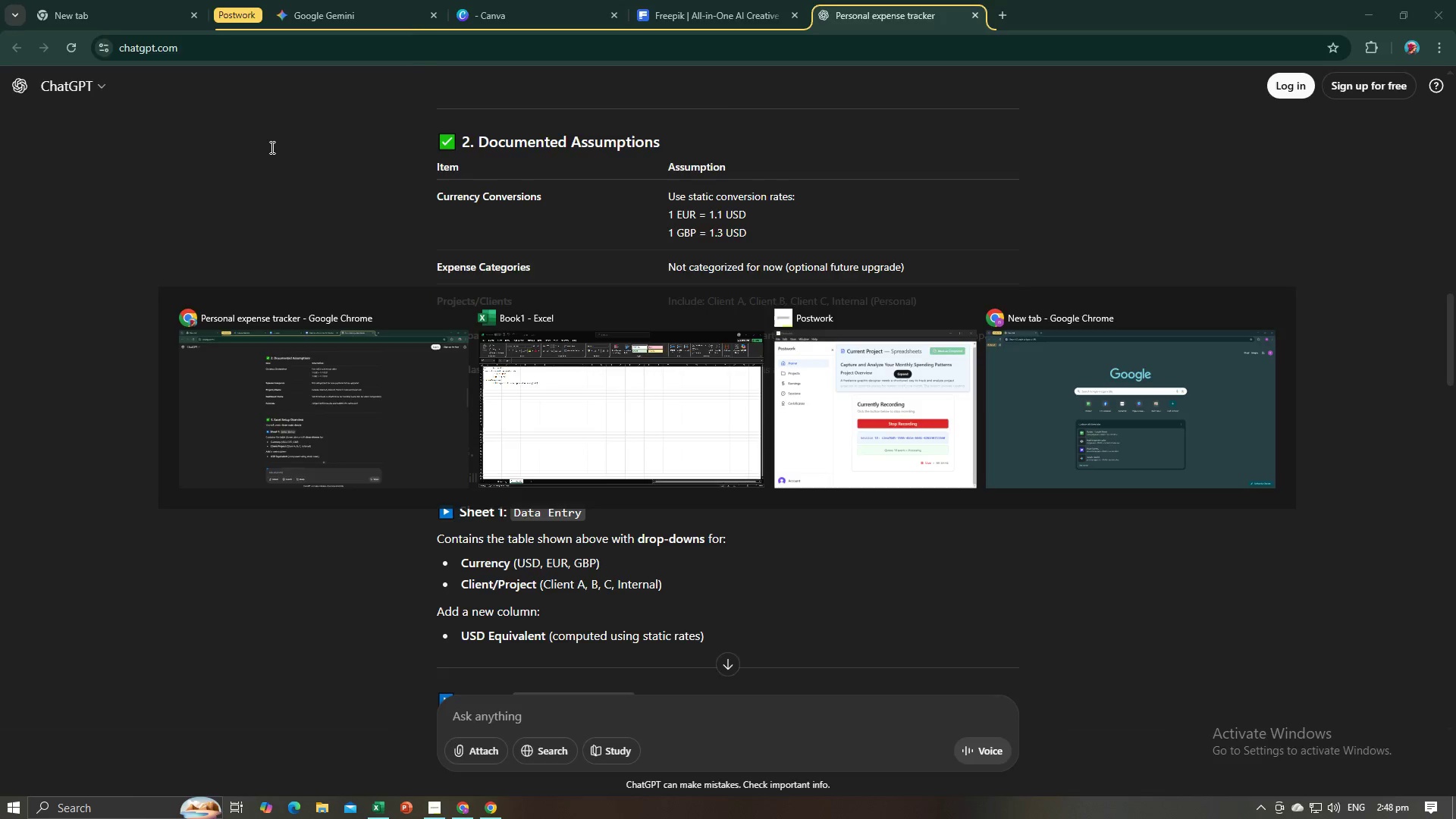 
key(Alt+Tab)
 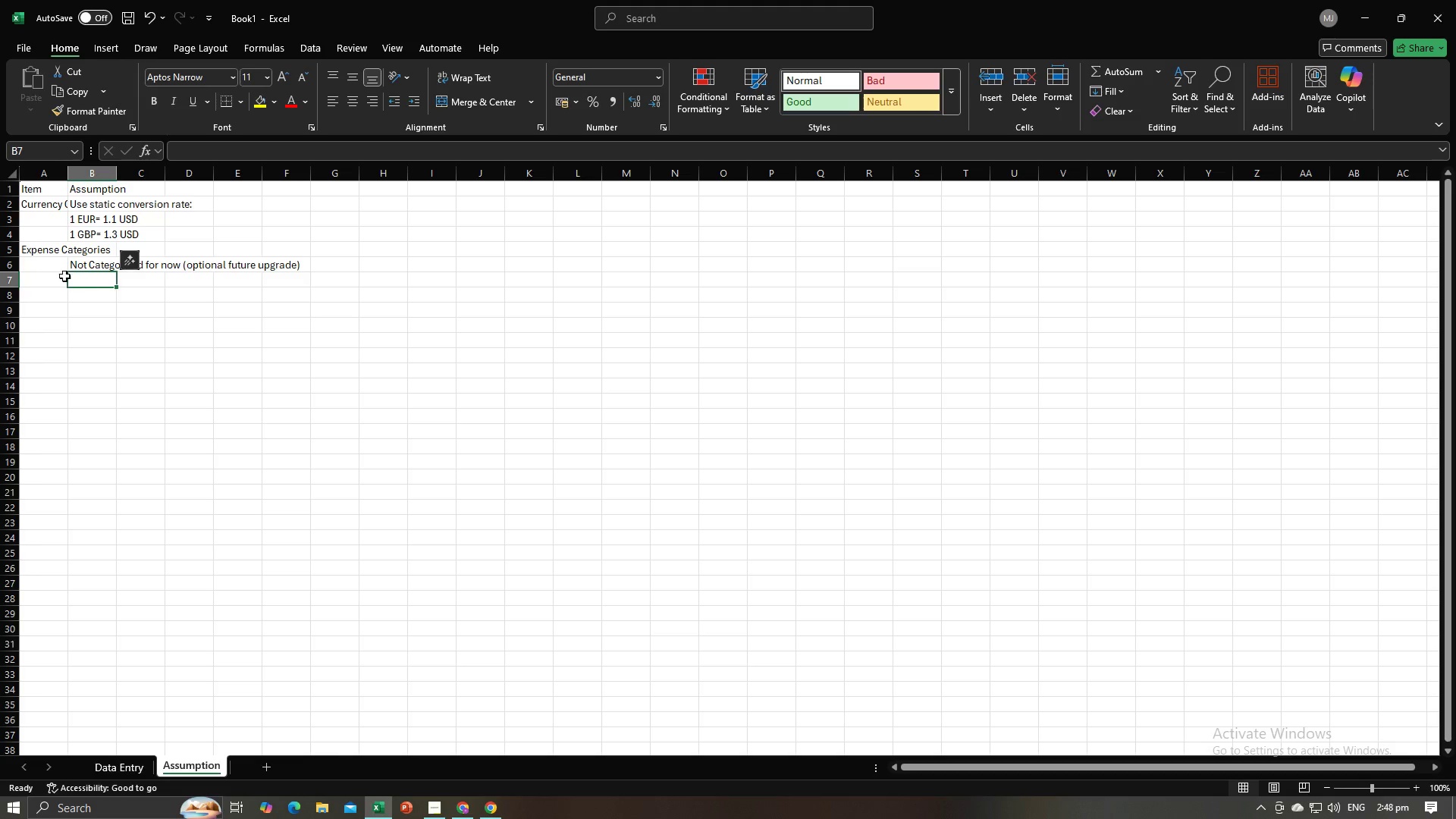 
left_click([55, 284])
 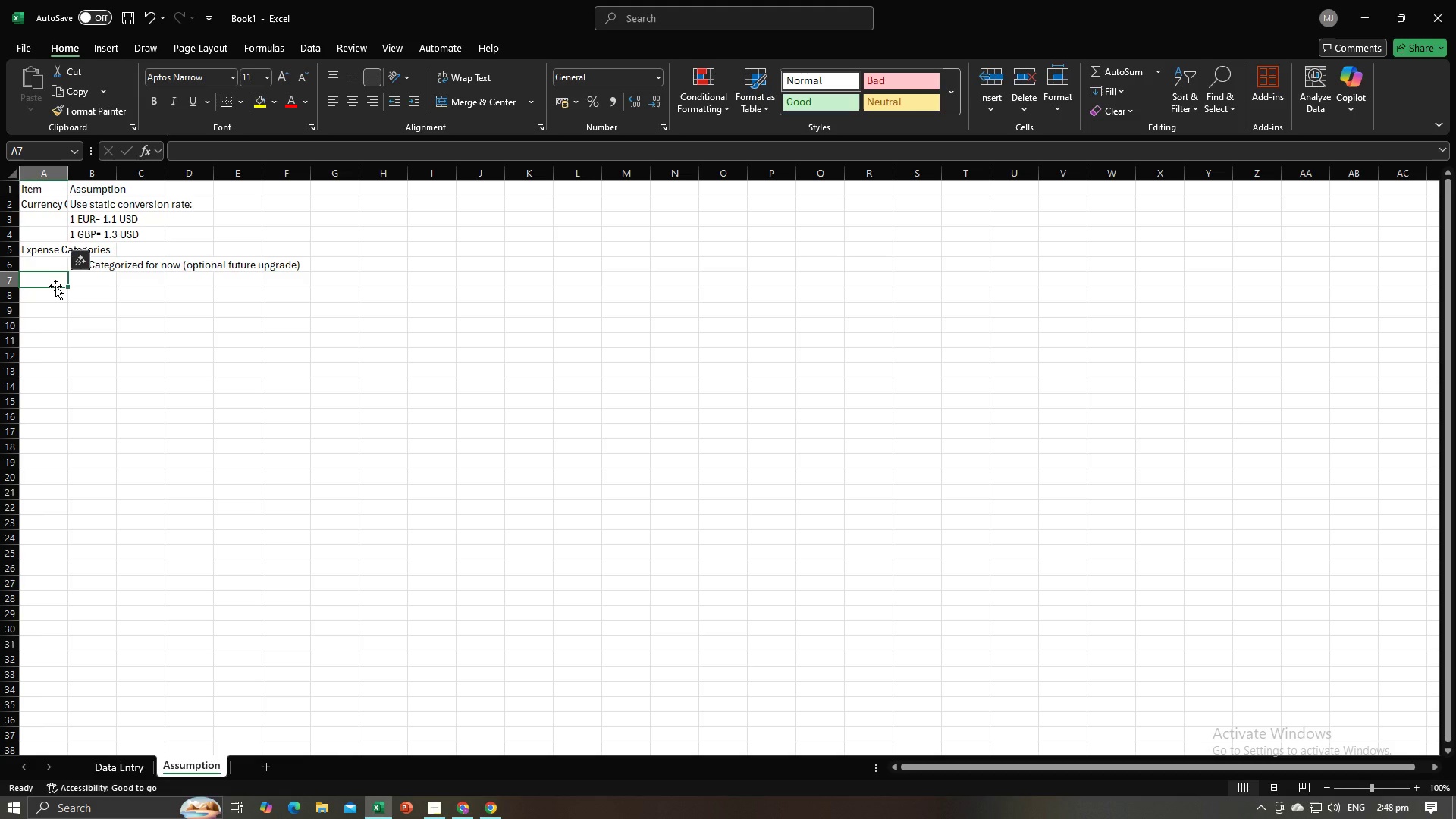 
type(Project )
key(Backspace)
type(/ Client)
key(Tab)
 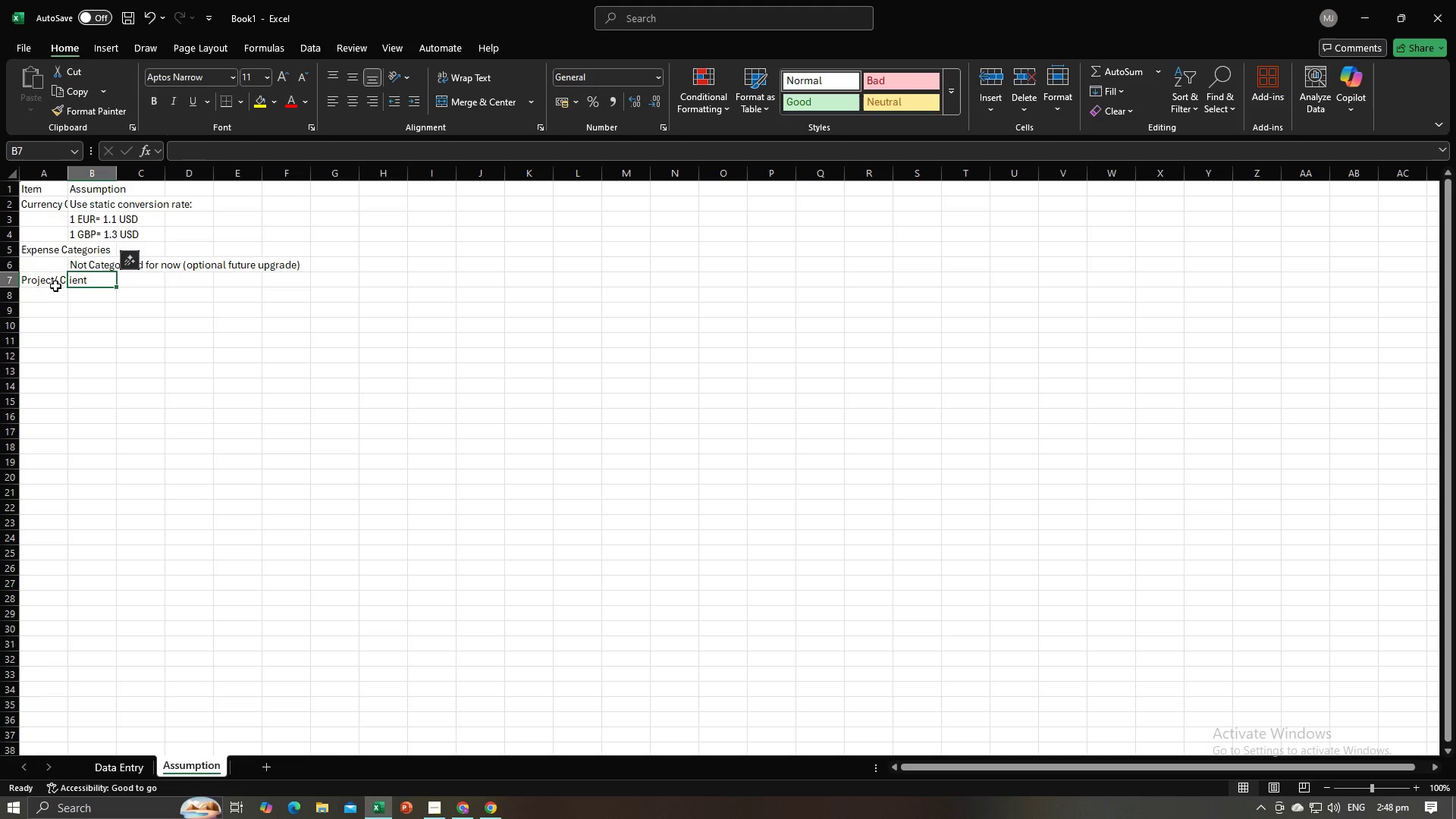 
key(ArrowDown)
 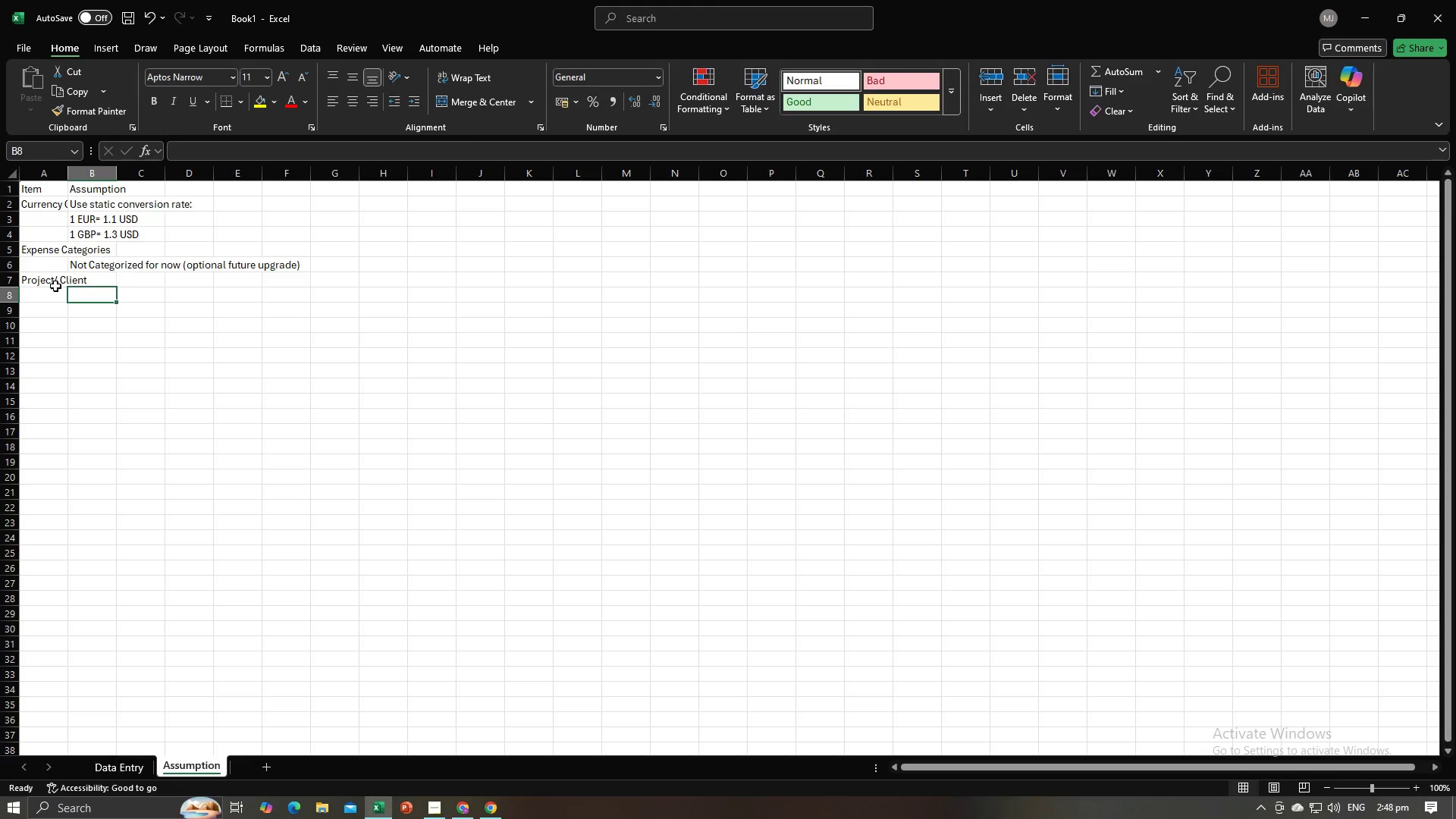 
key(Alt+AltLeft)
 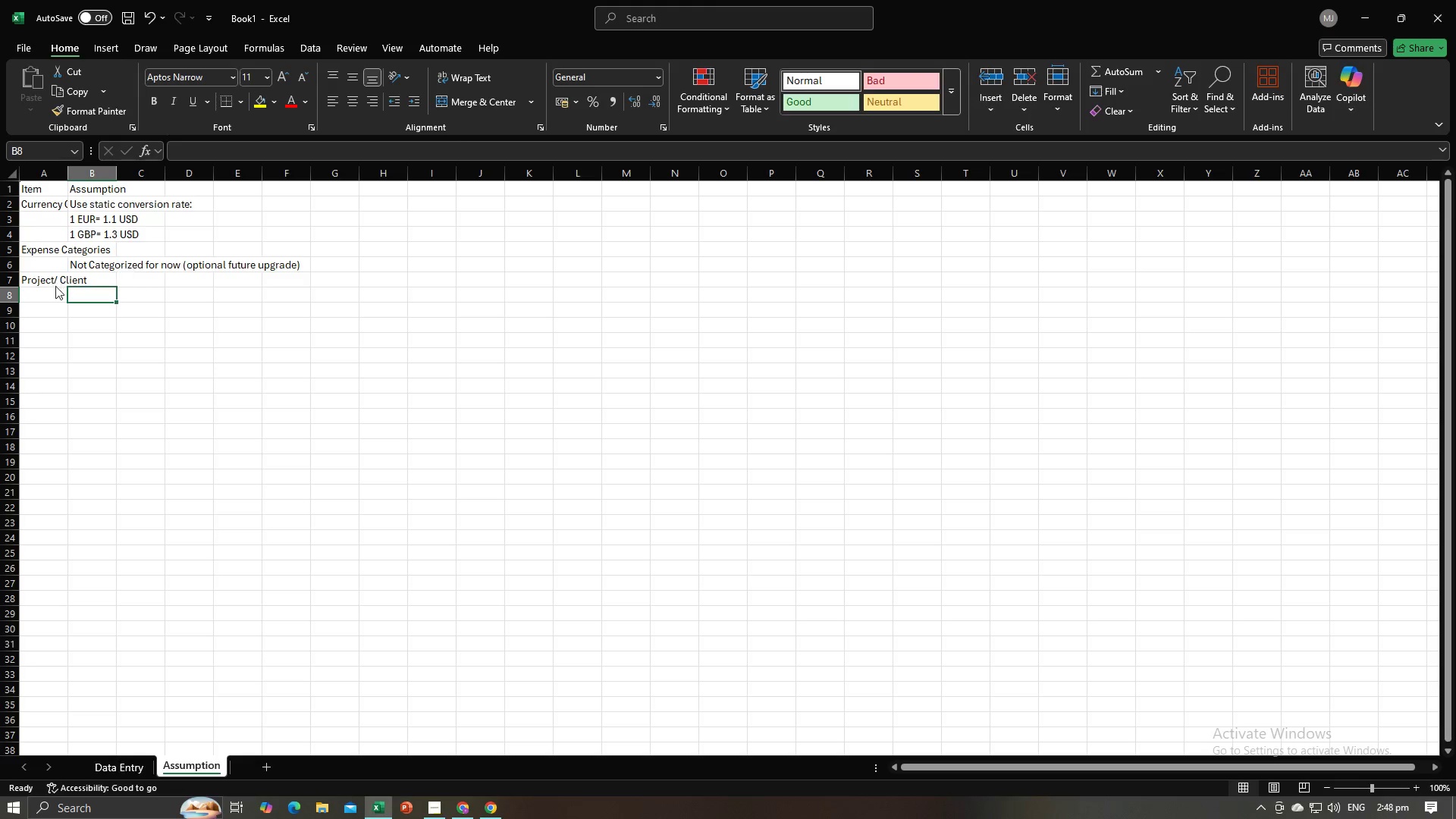 
key(Alt+Tab)
 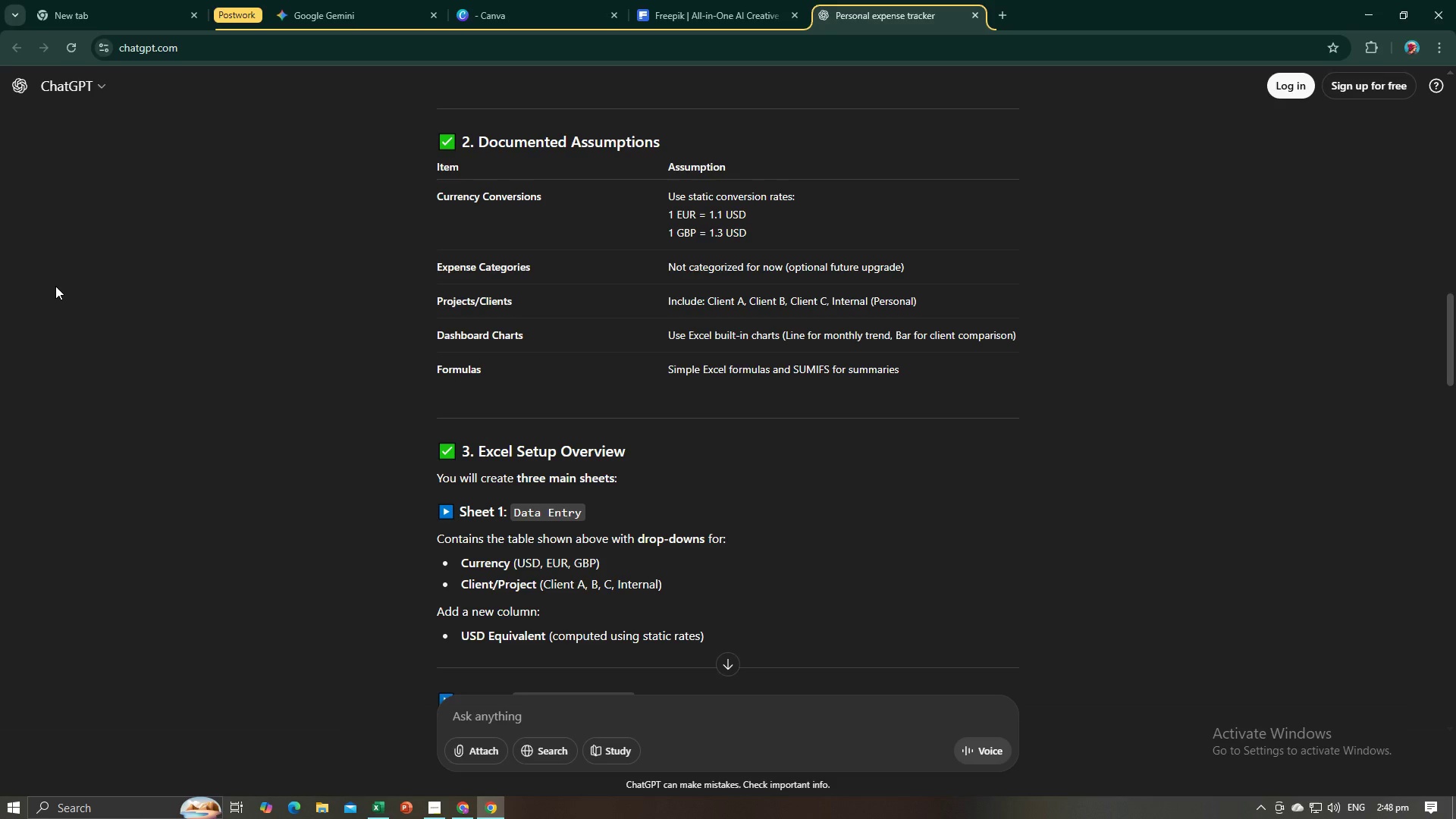 
key(Alt+AltLeft)
 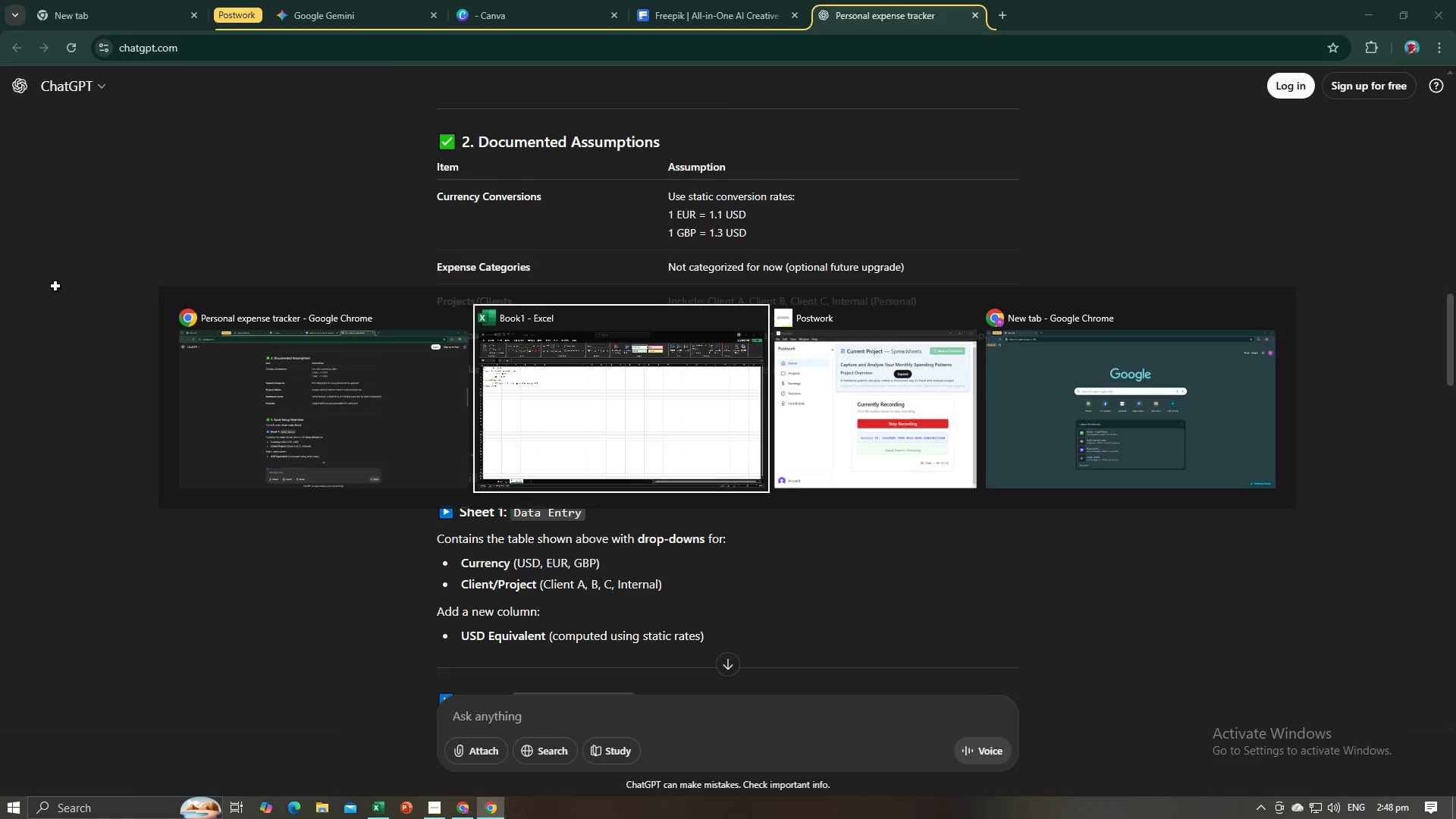 
key(Tab)
type(In)
 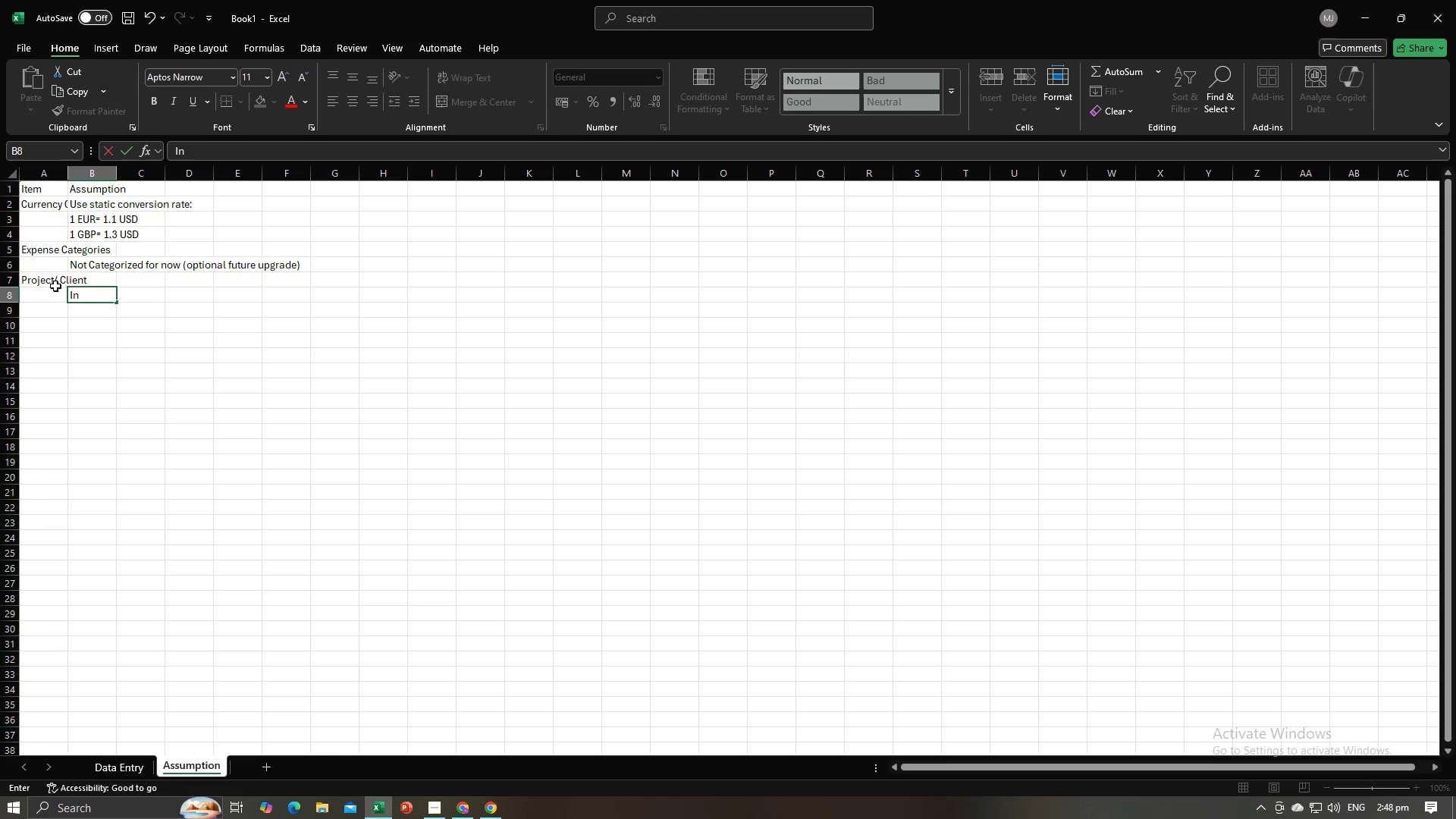 
key(Alt+AltLeft)
 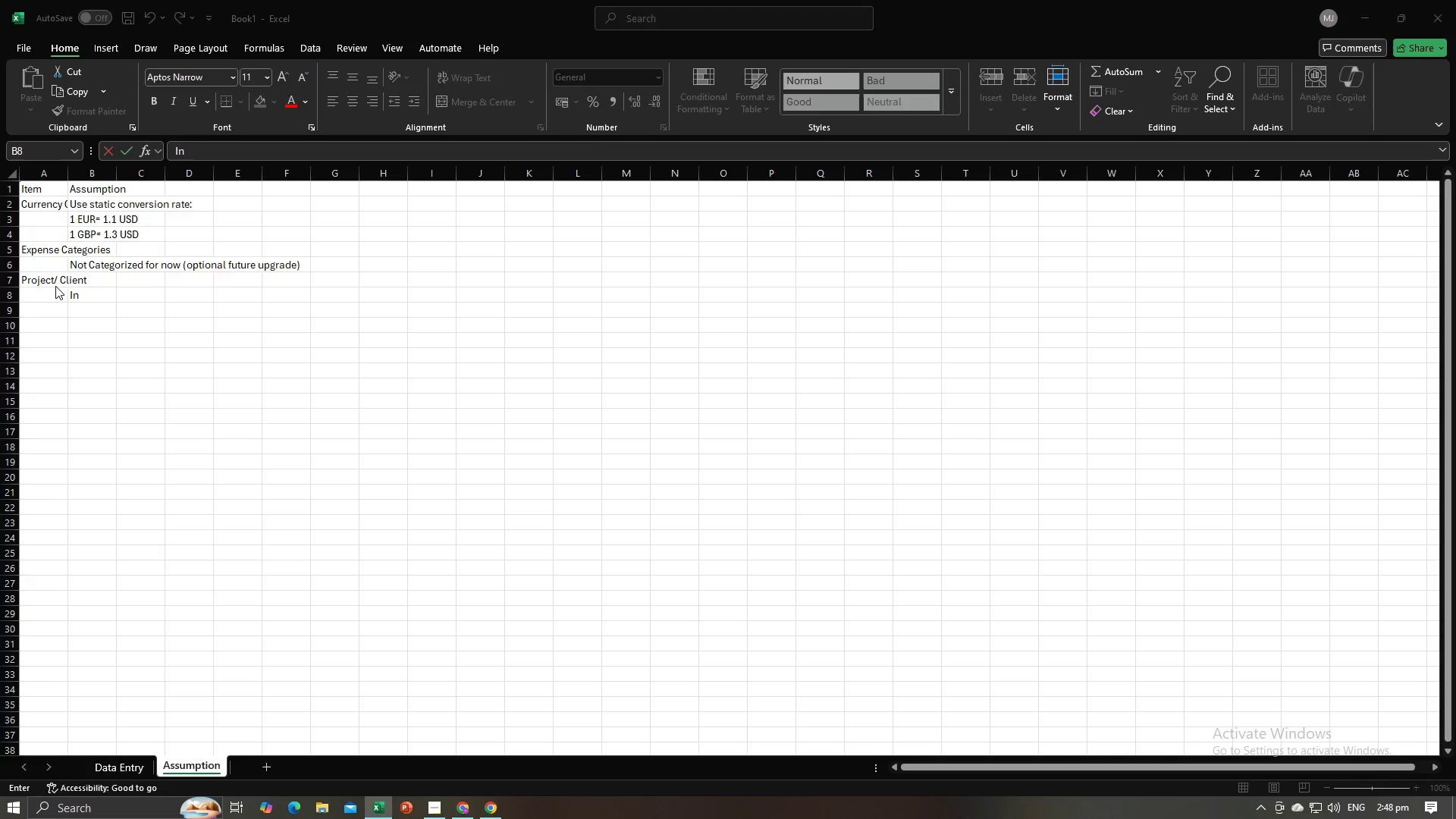 
key(Alt+Tab)
 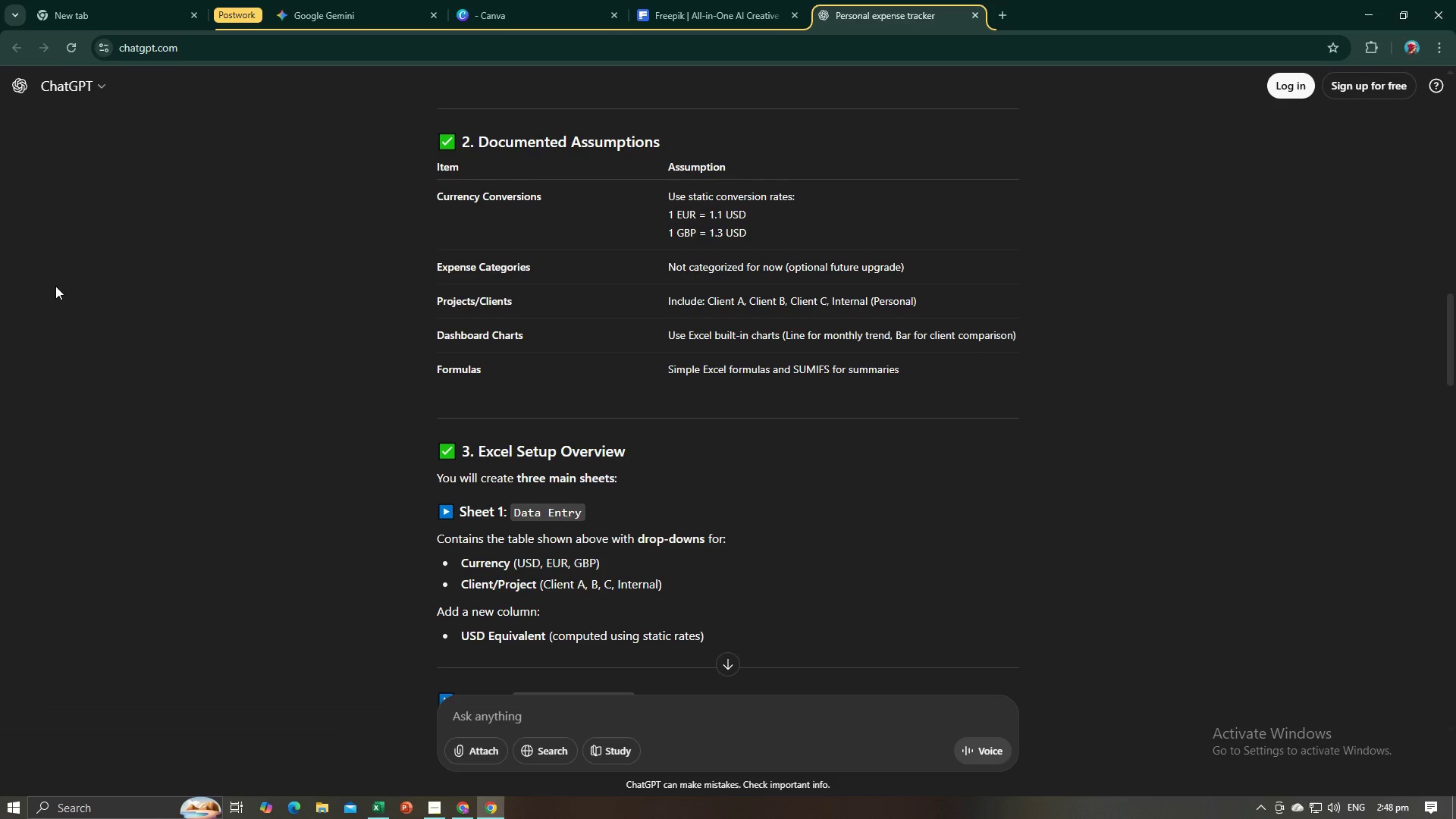 
key(Alt+AltLeft)
 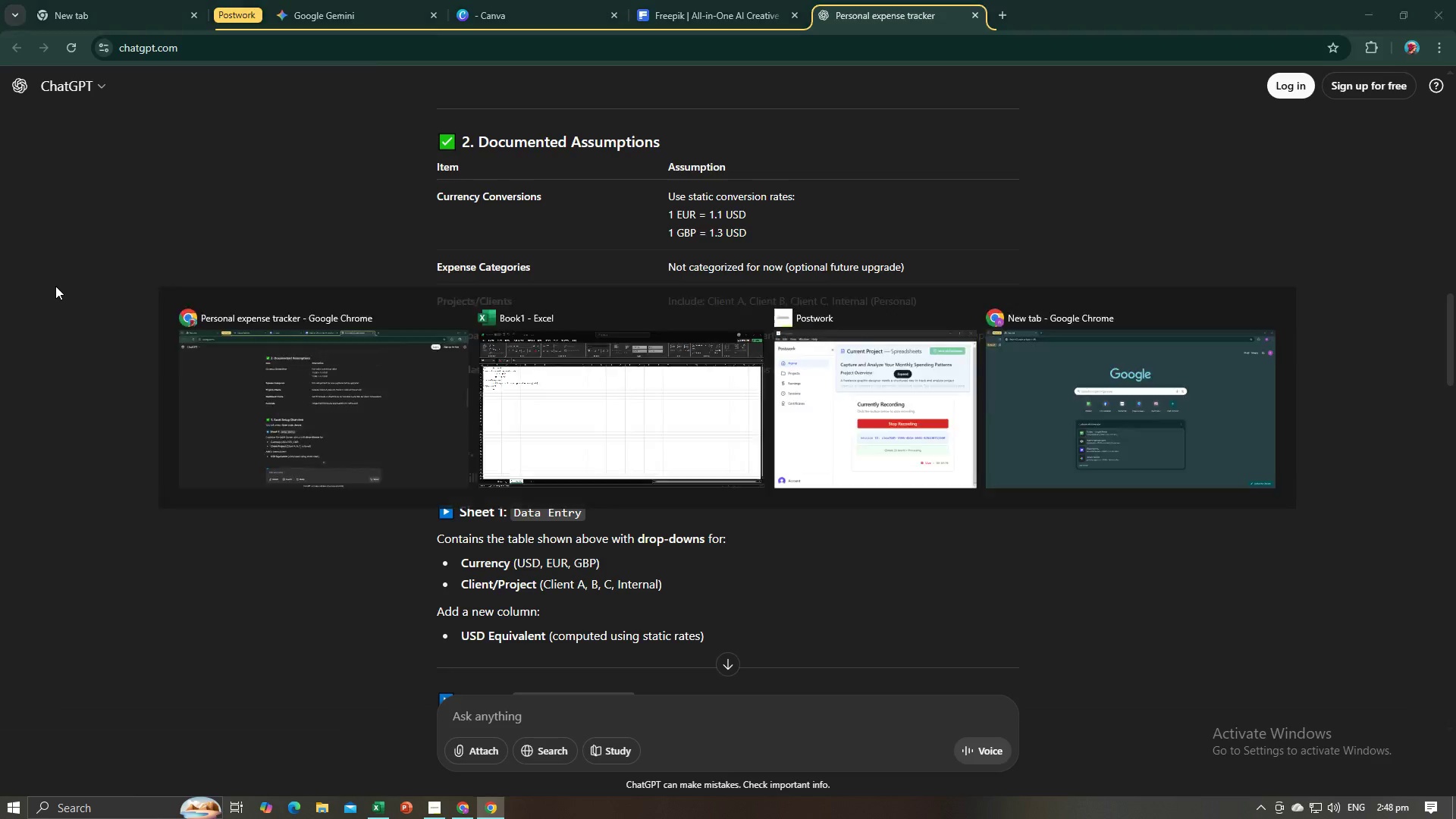 
key(Alt+Tab)
 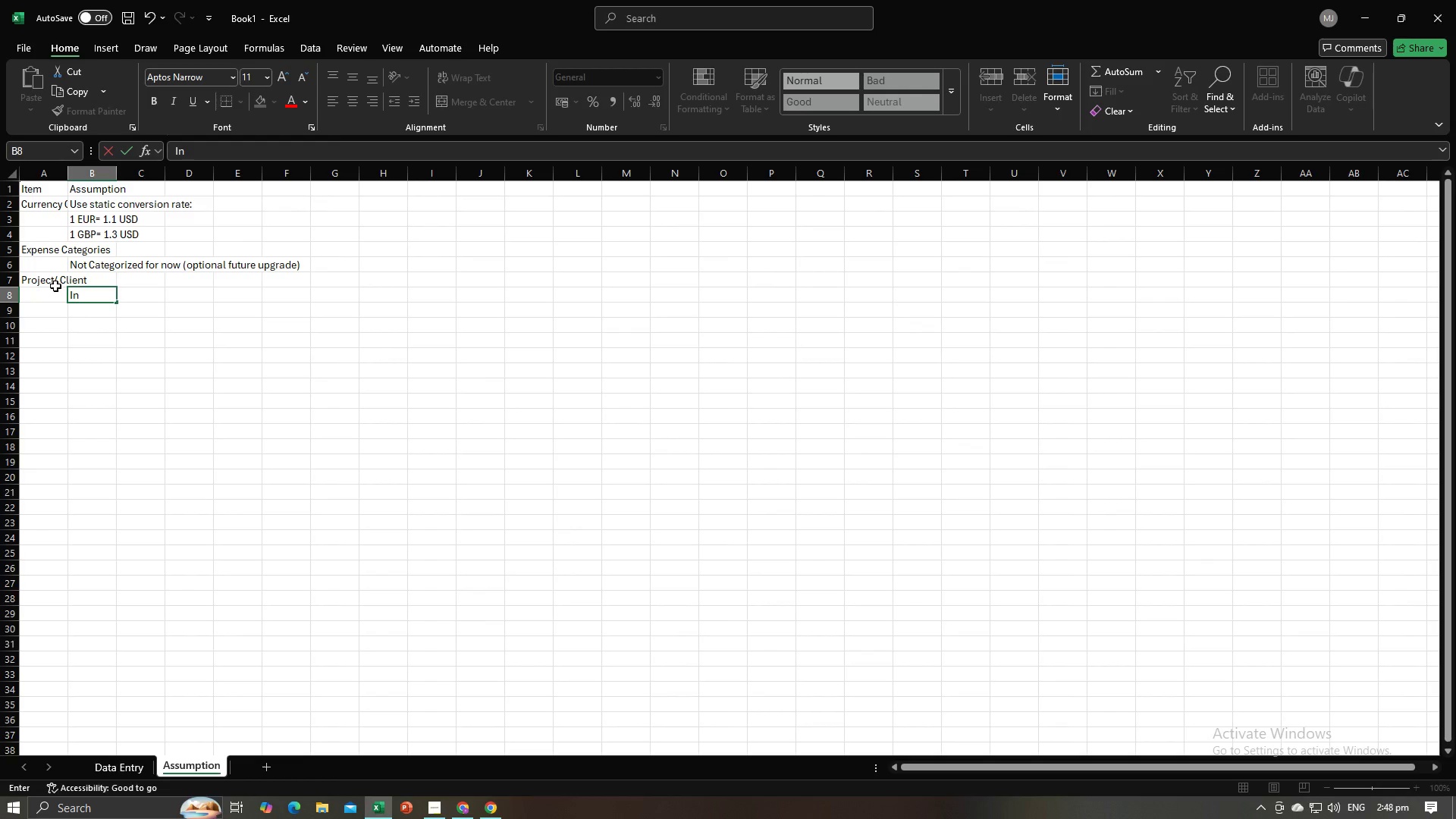 
key(Backspace)
 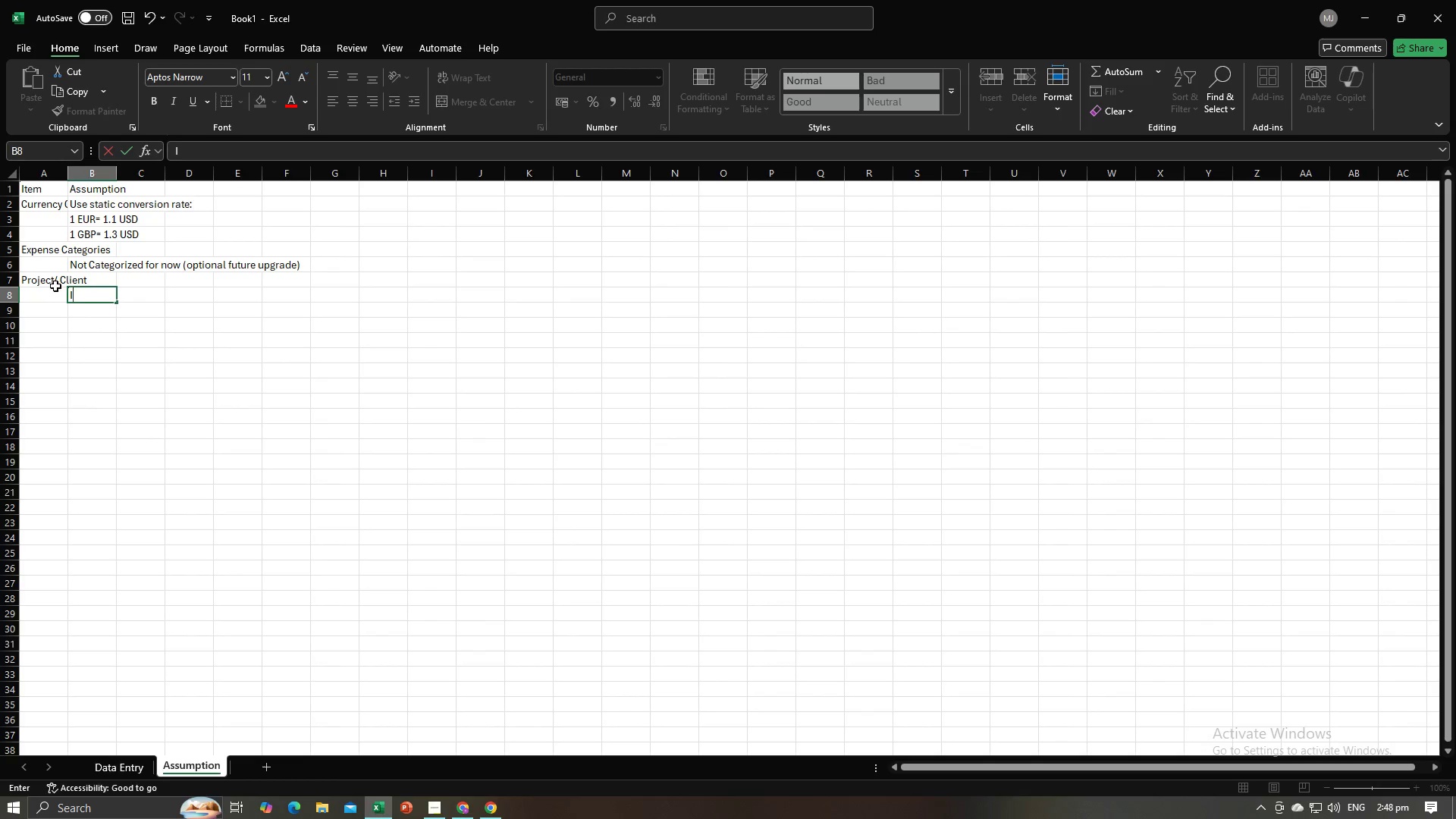 
key(Backspace)
 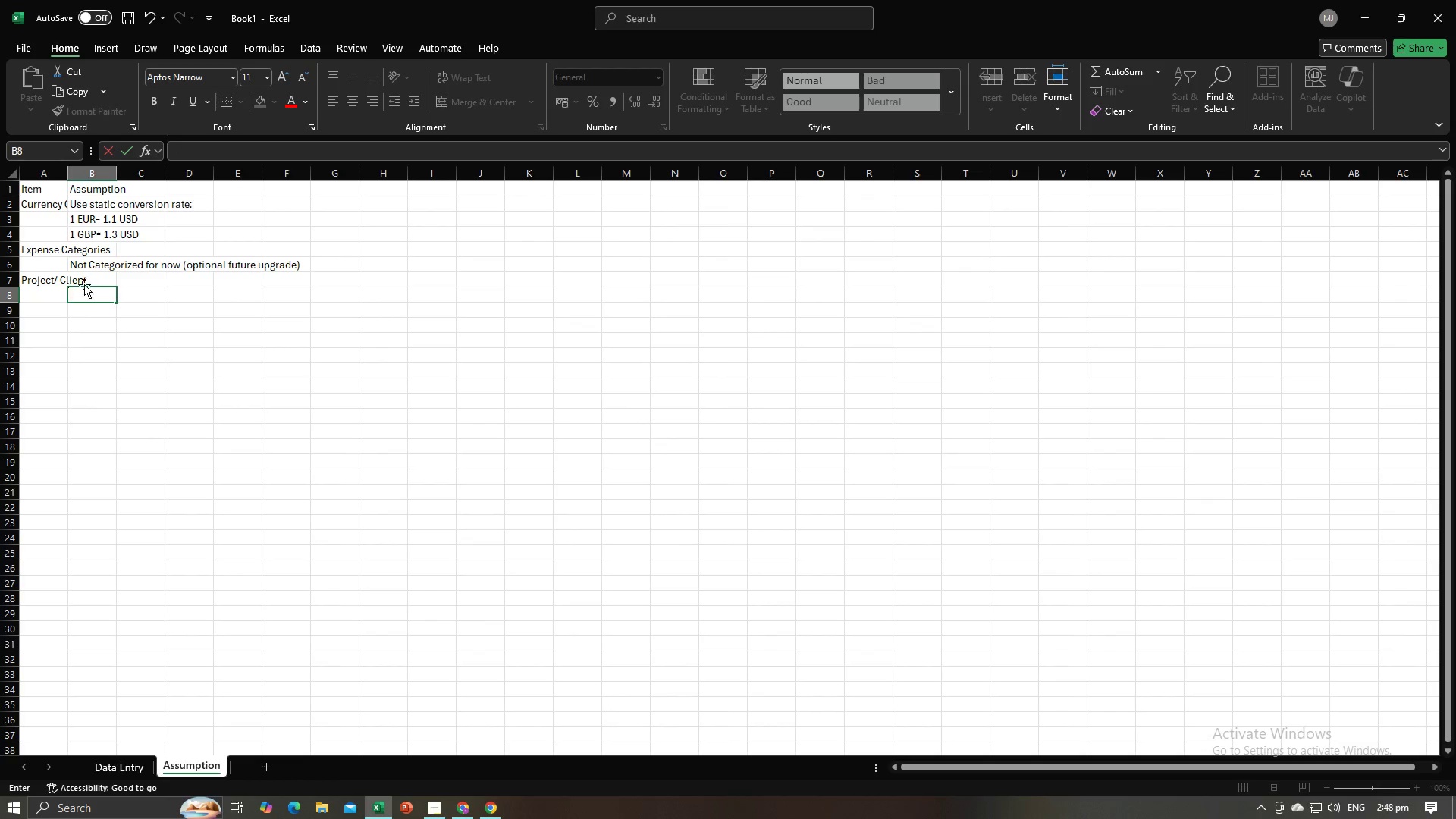 
left_click([96, 278])
 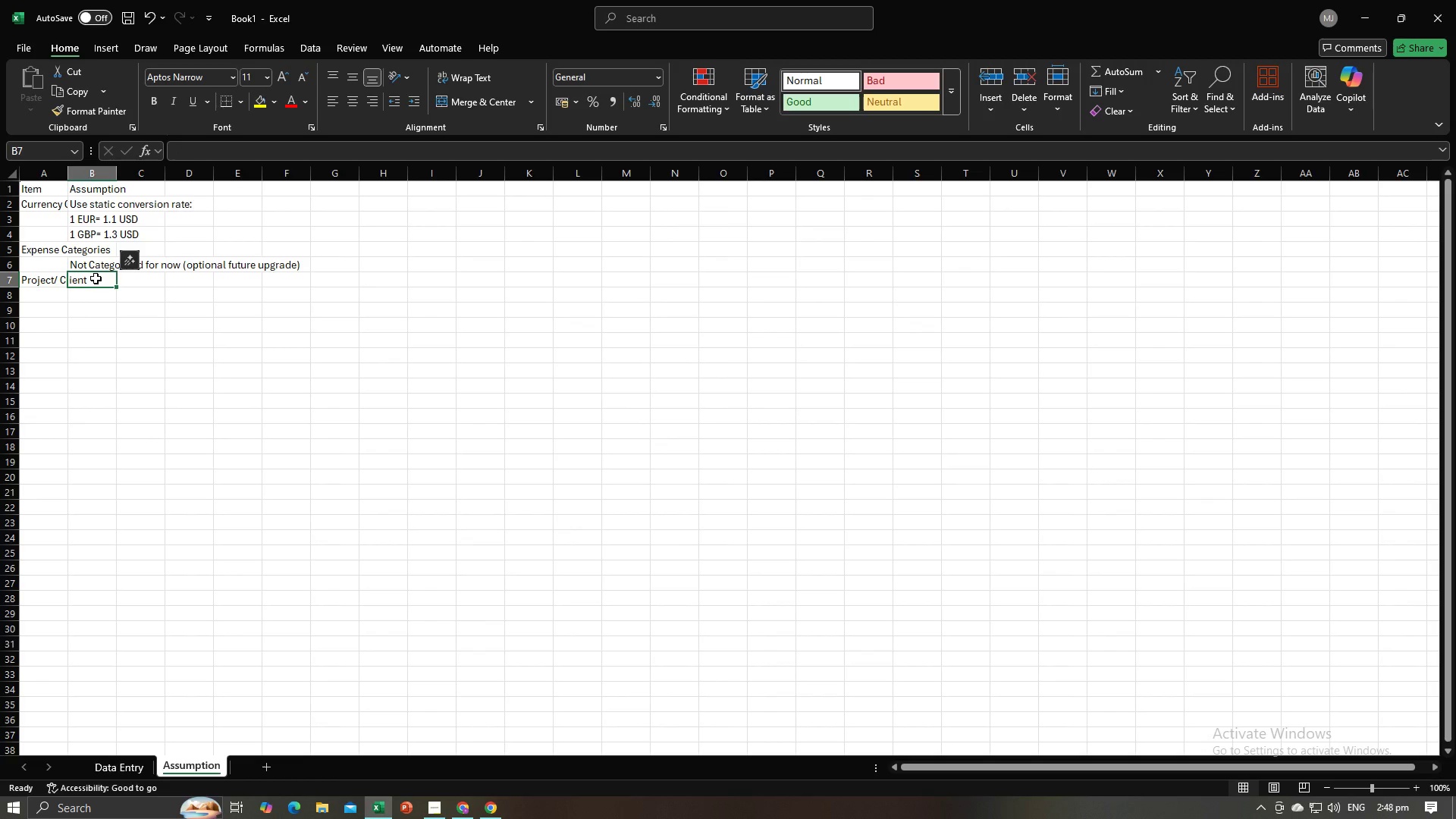 
type(Include:)
 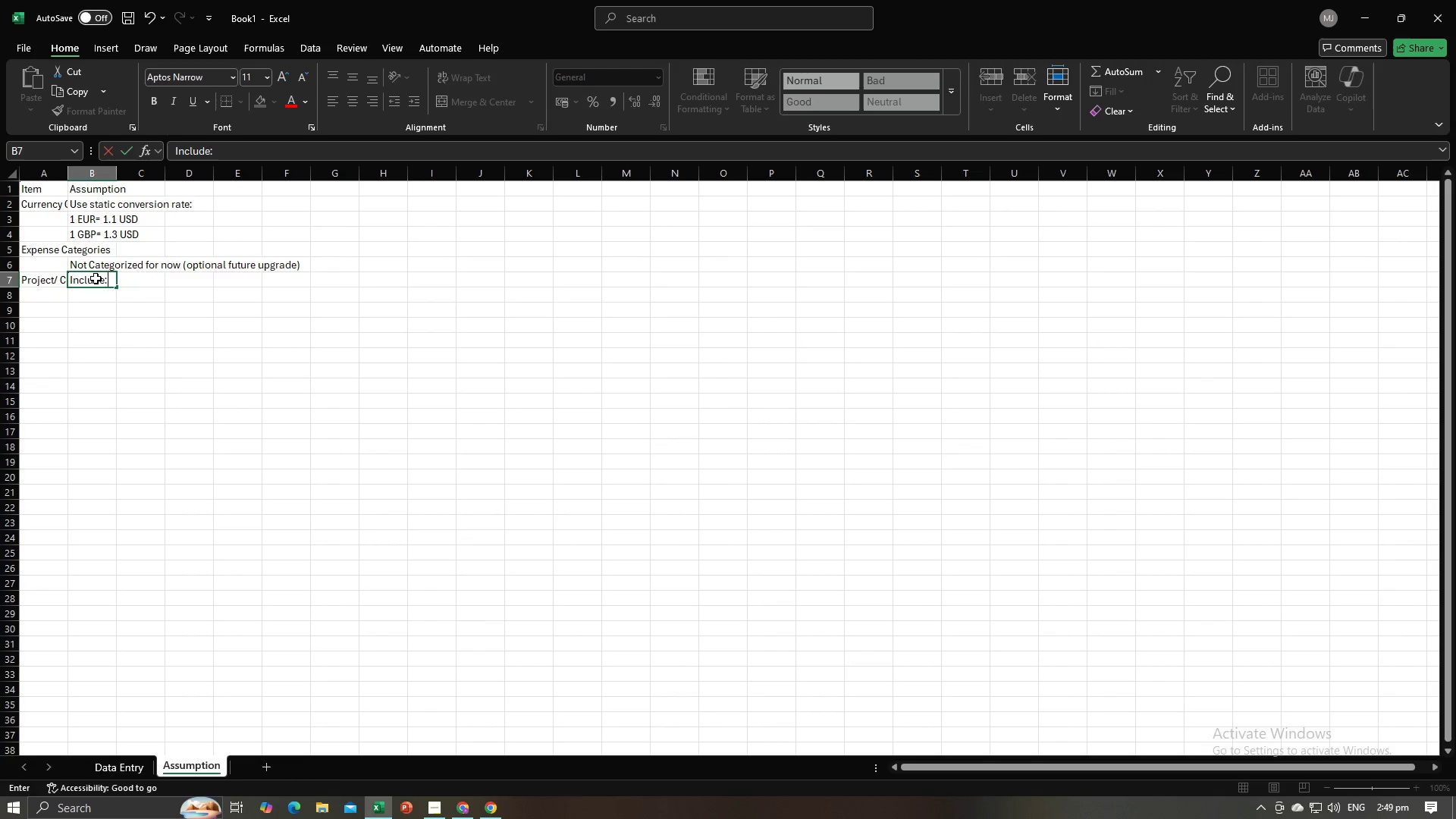 
key(Enter)
 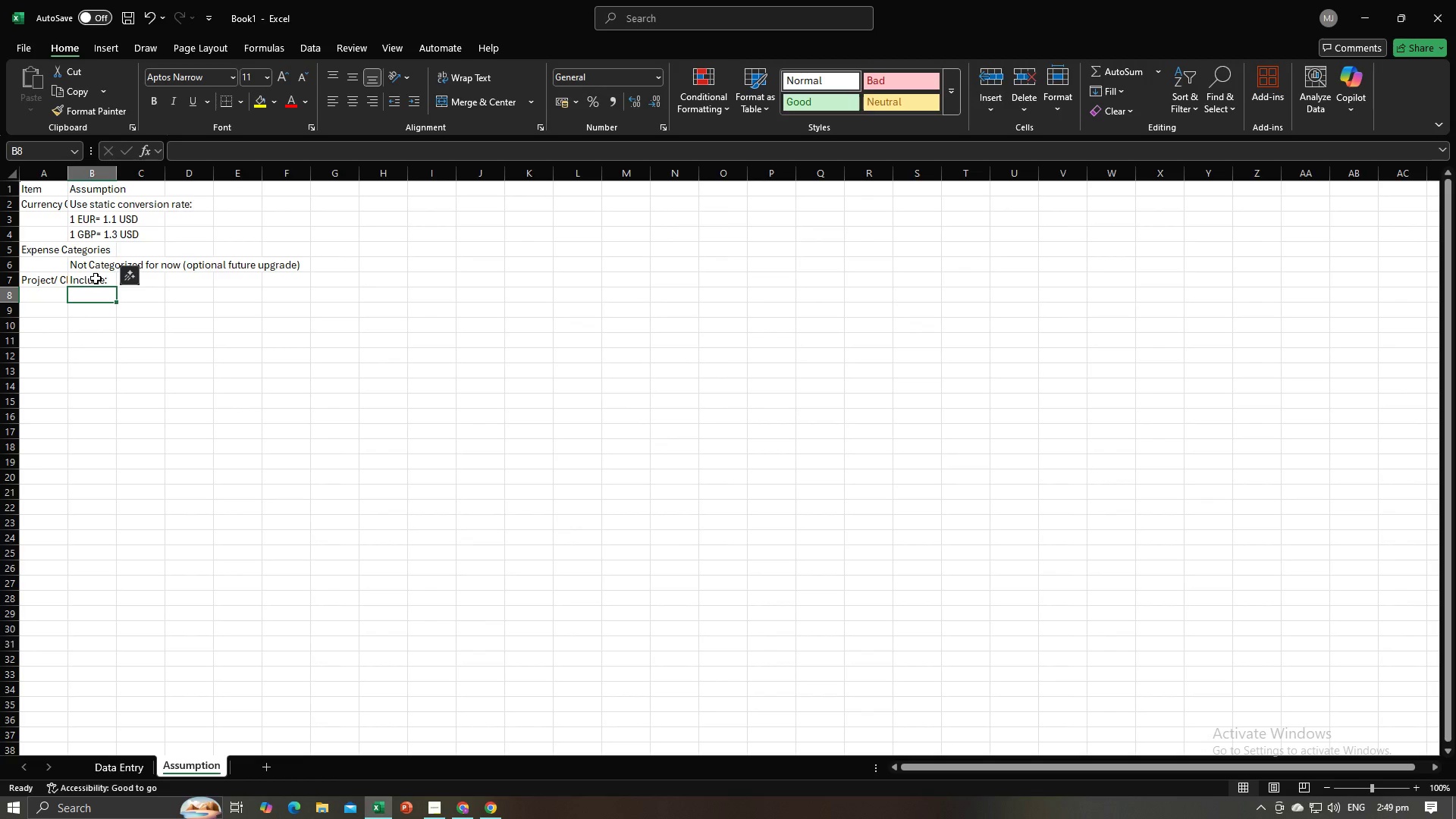 
key(Alt+AltLeft)
 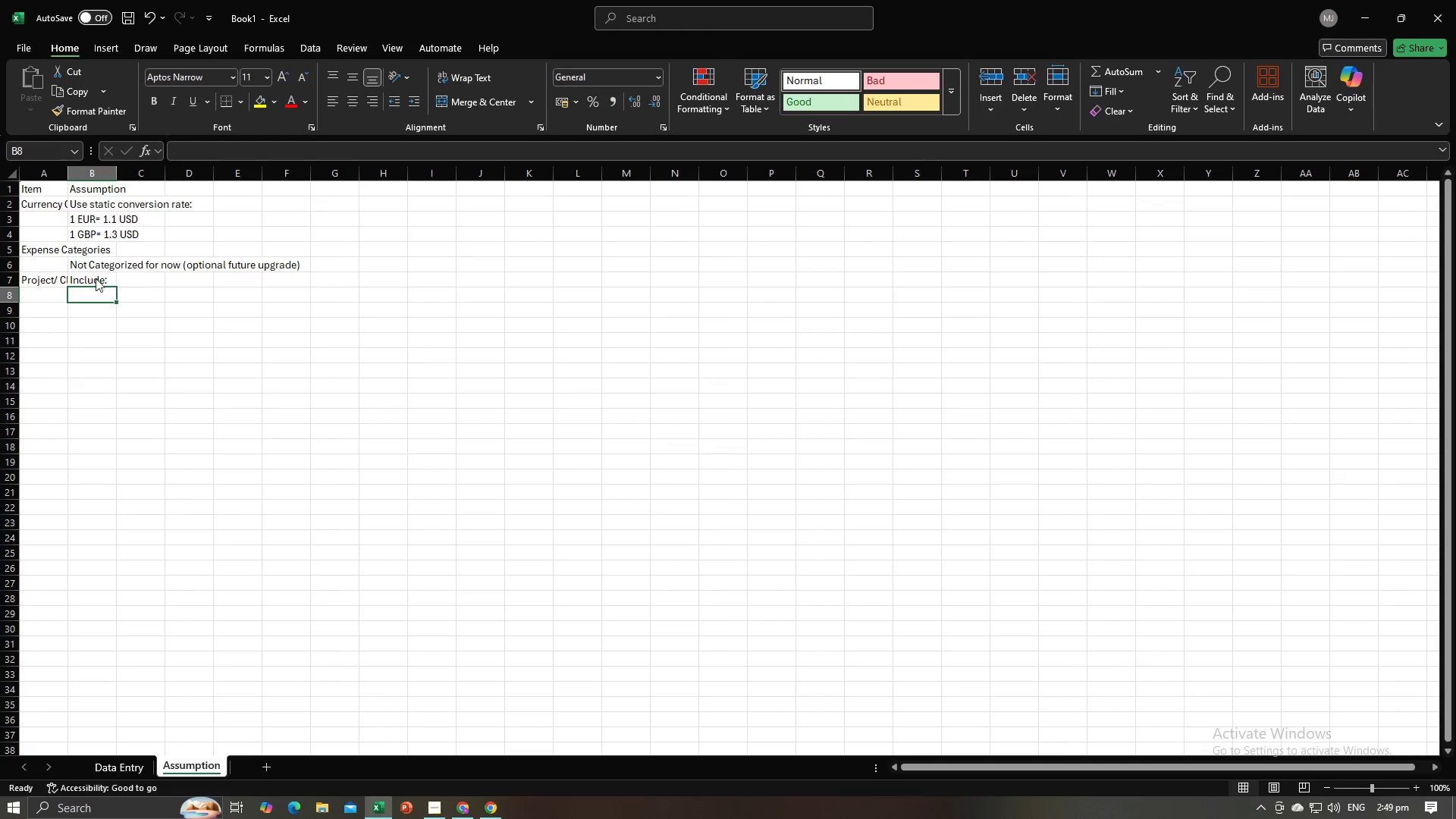 
key(Alt+Tab)
 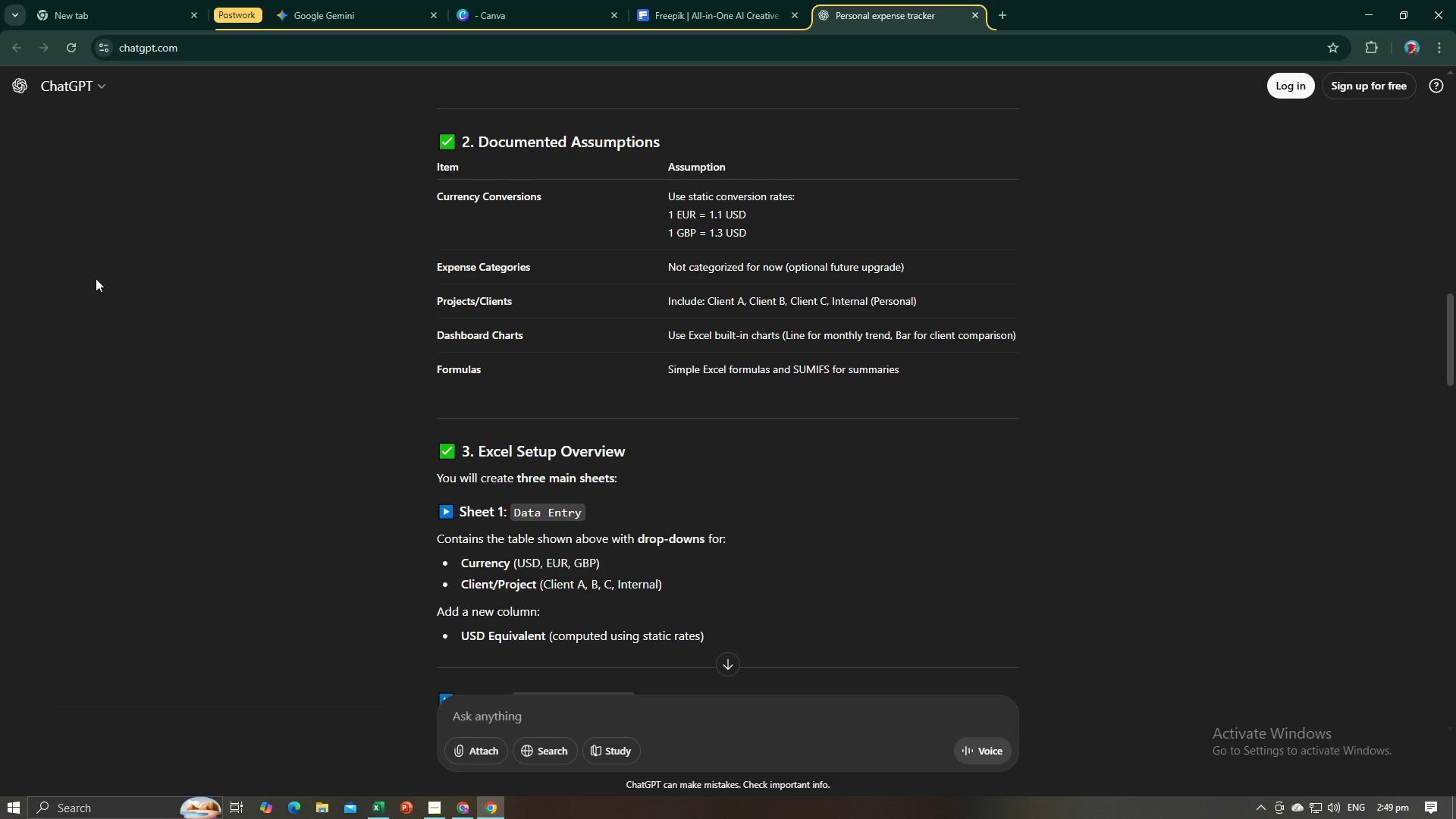 
key(Alt+AltLeft)
 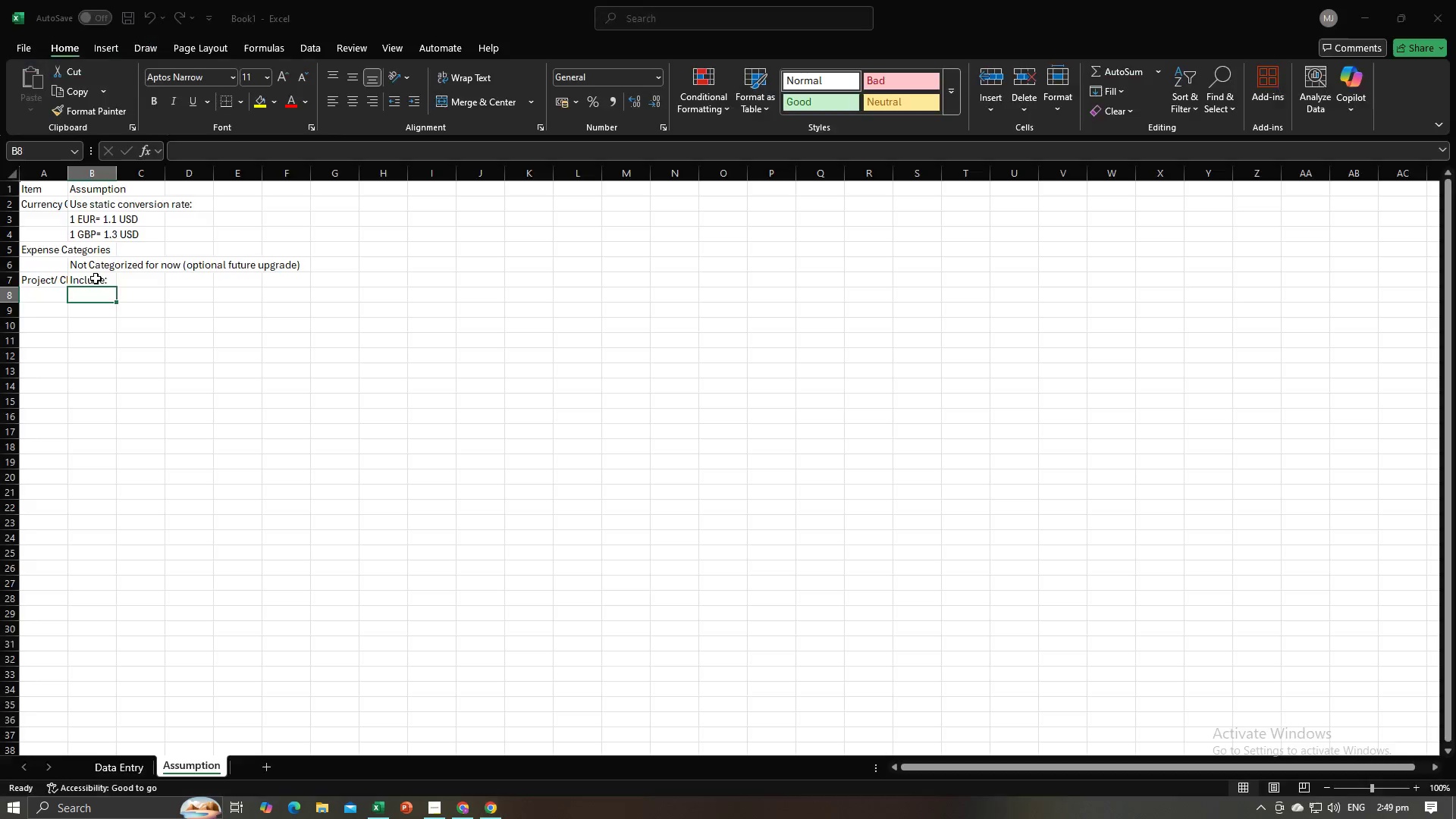 
key(Tab)
type(Clide )
key(Backspace)
key(Backspace)
key(Backspace)
type(ent A)
 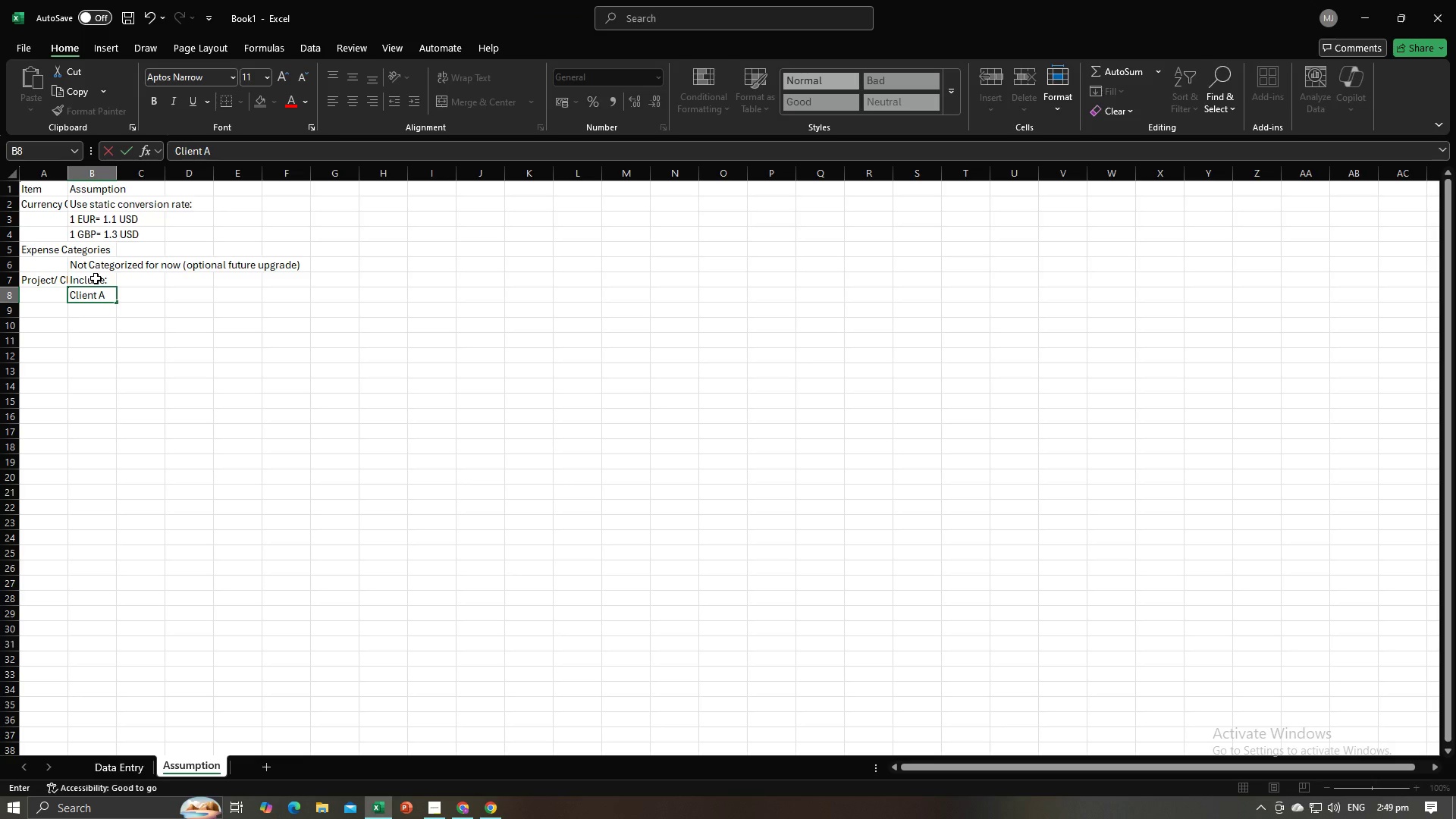 
key(Alt+AltLeft)
 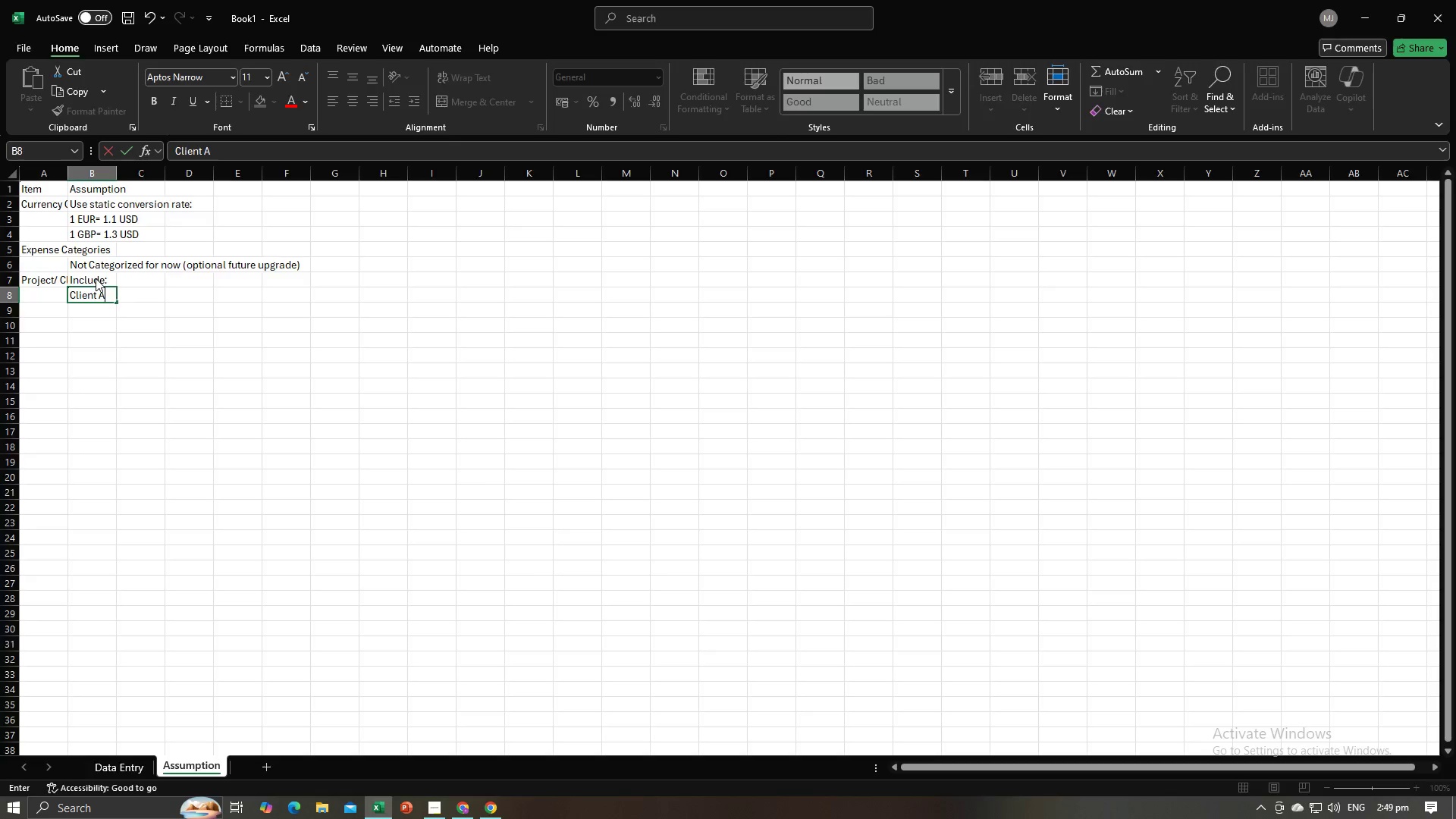 
key(Alt+Tab)
 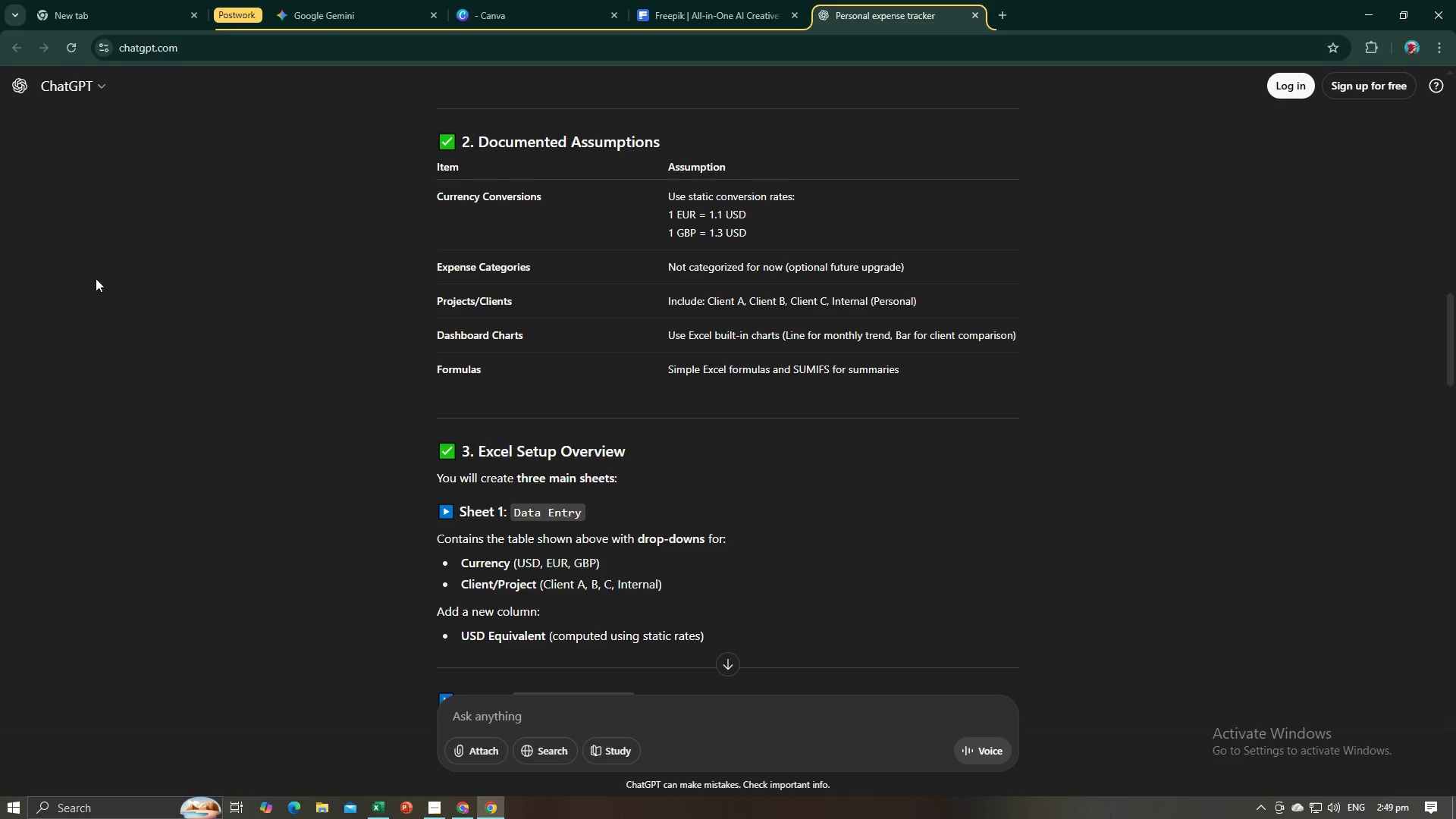 
key(Alt+AltLeft)
 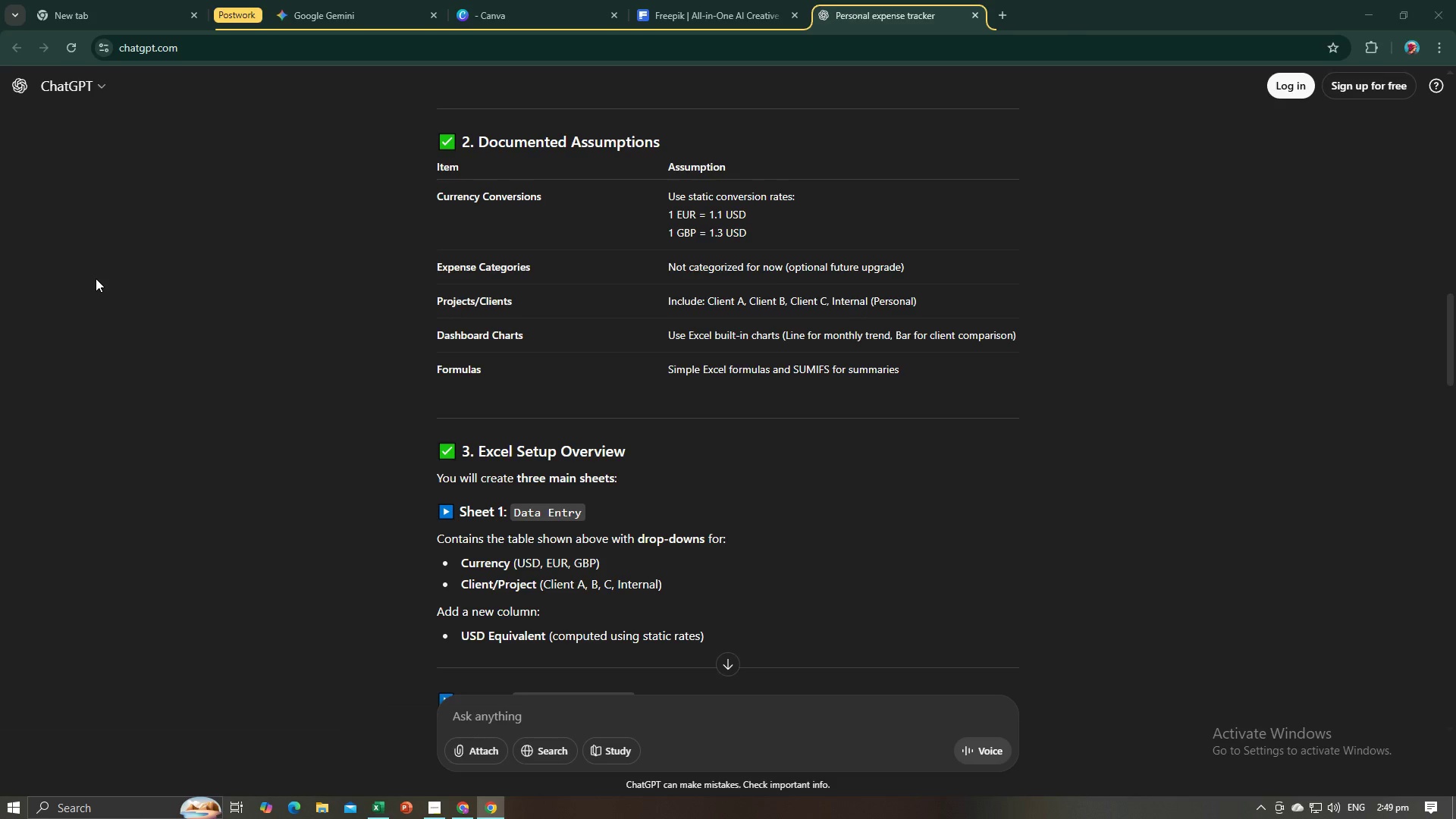 
key(Alt+Tab)
 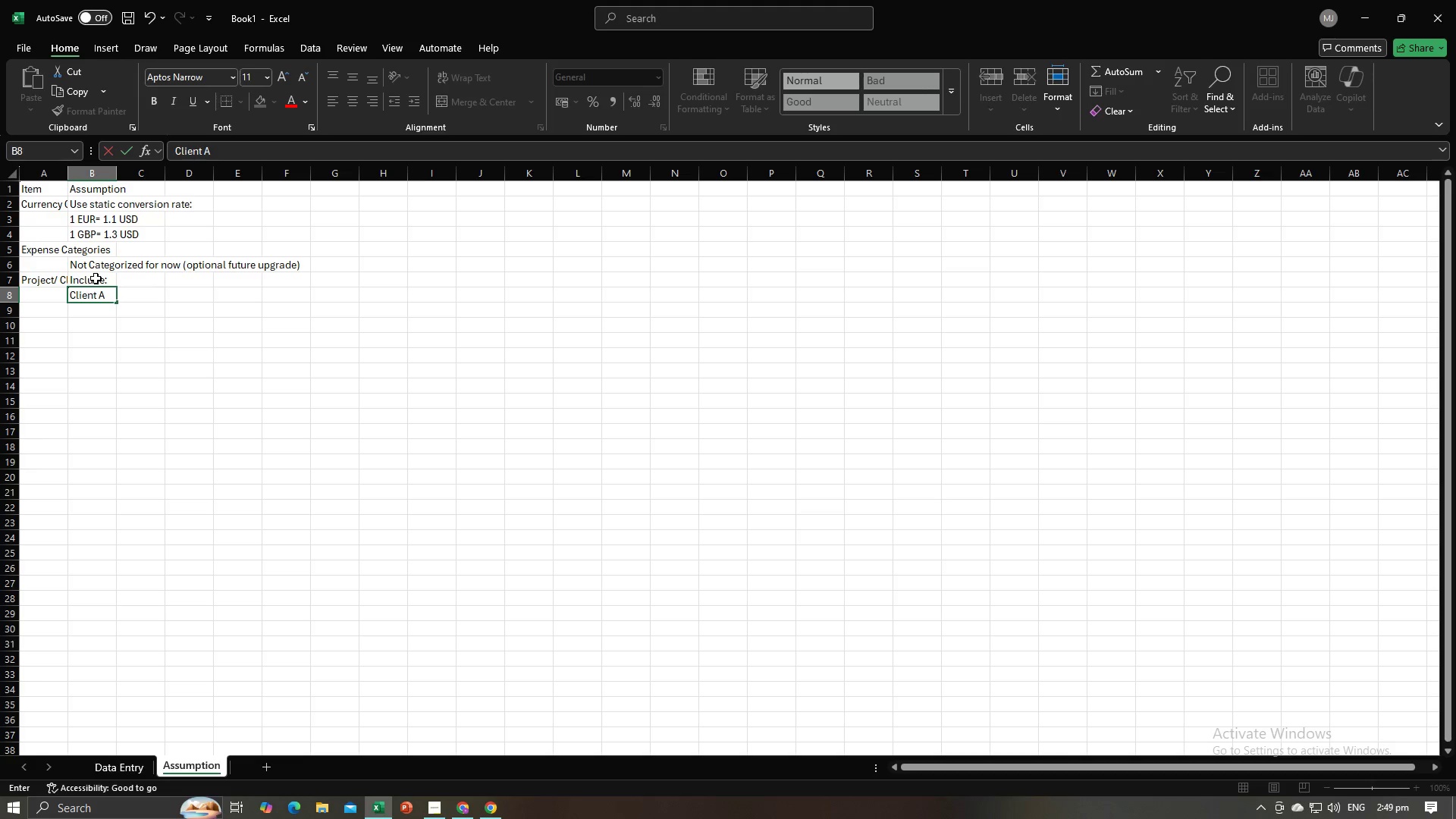 
key(Enter)
 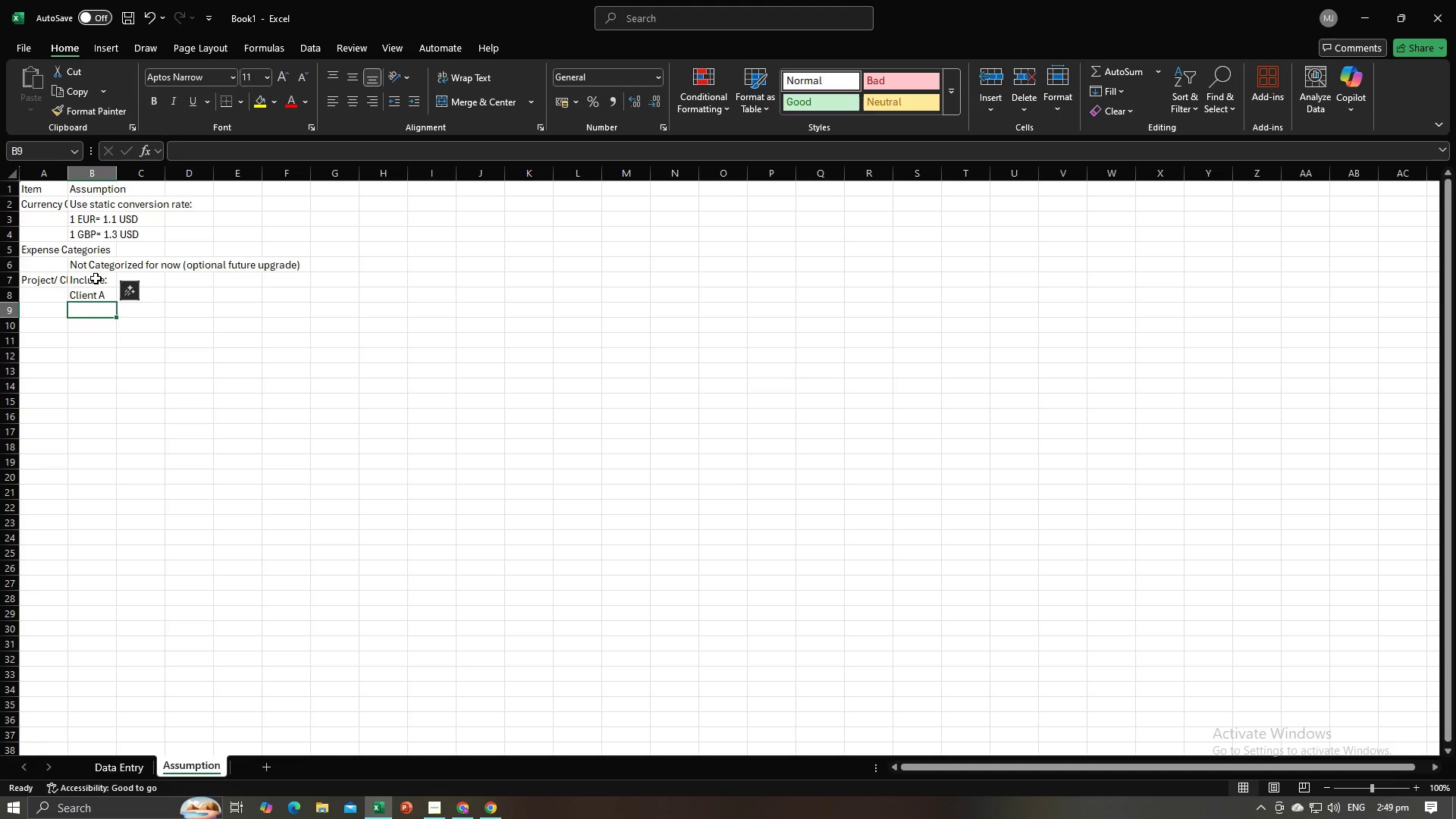 
type(Client B)
 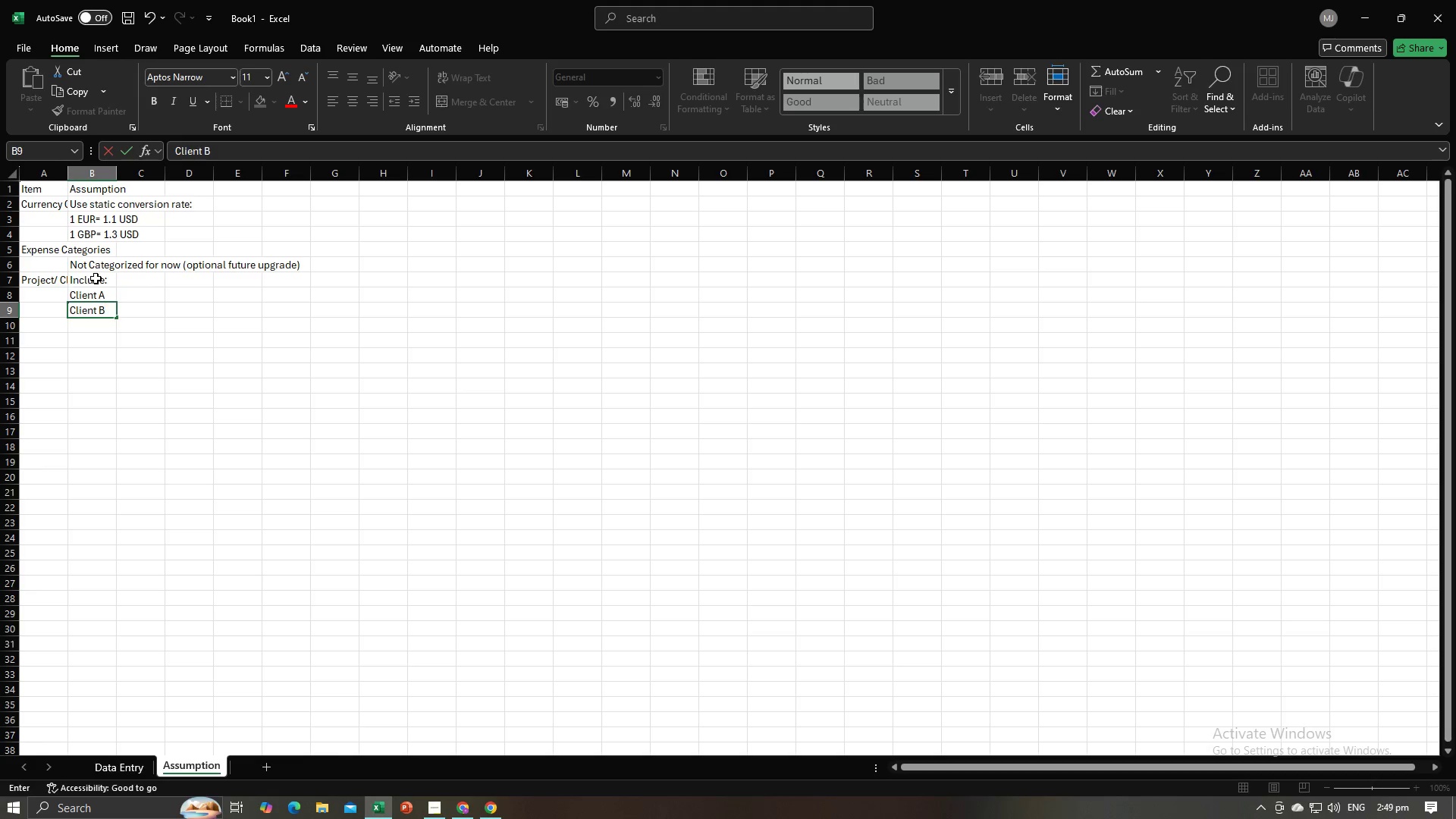 
key(Enter)
 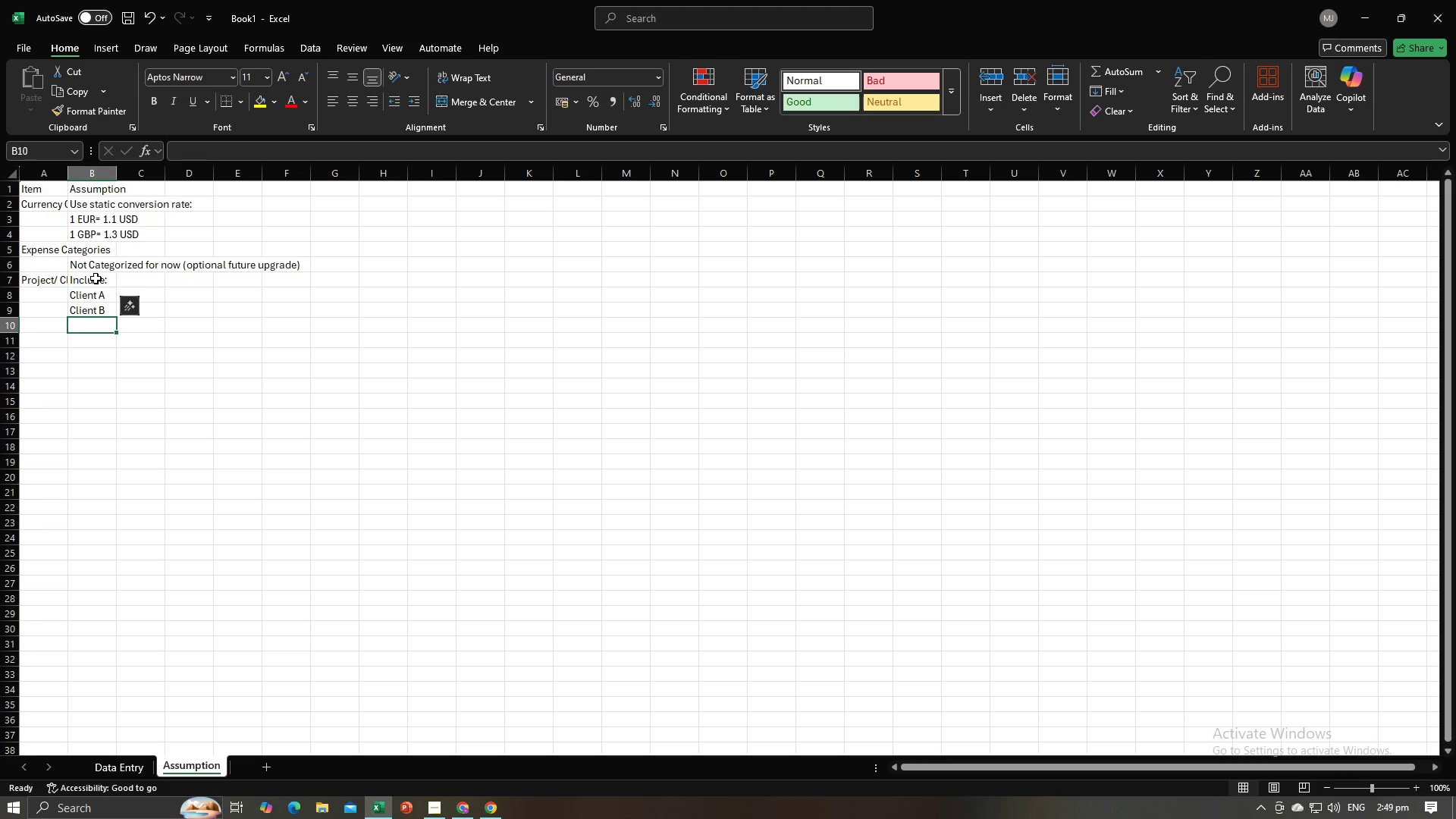 
type(Client C)
 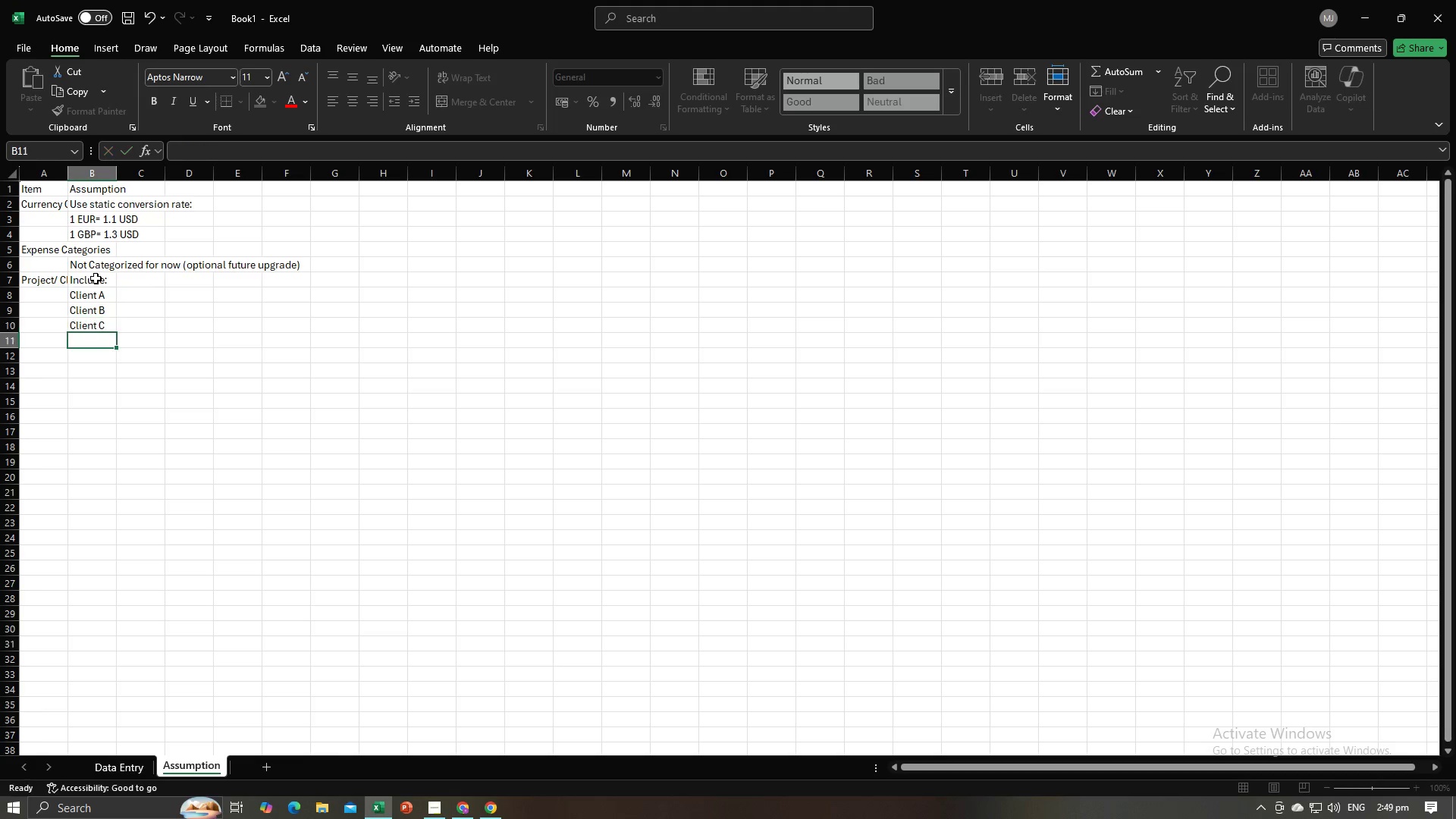 
 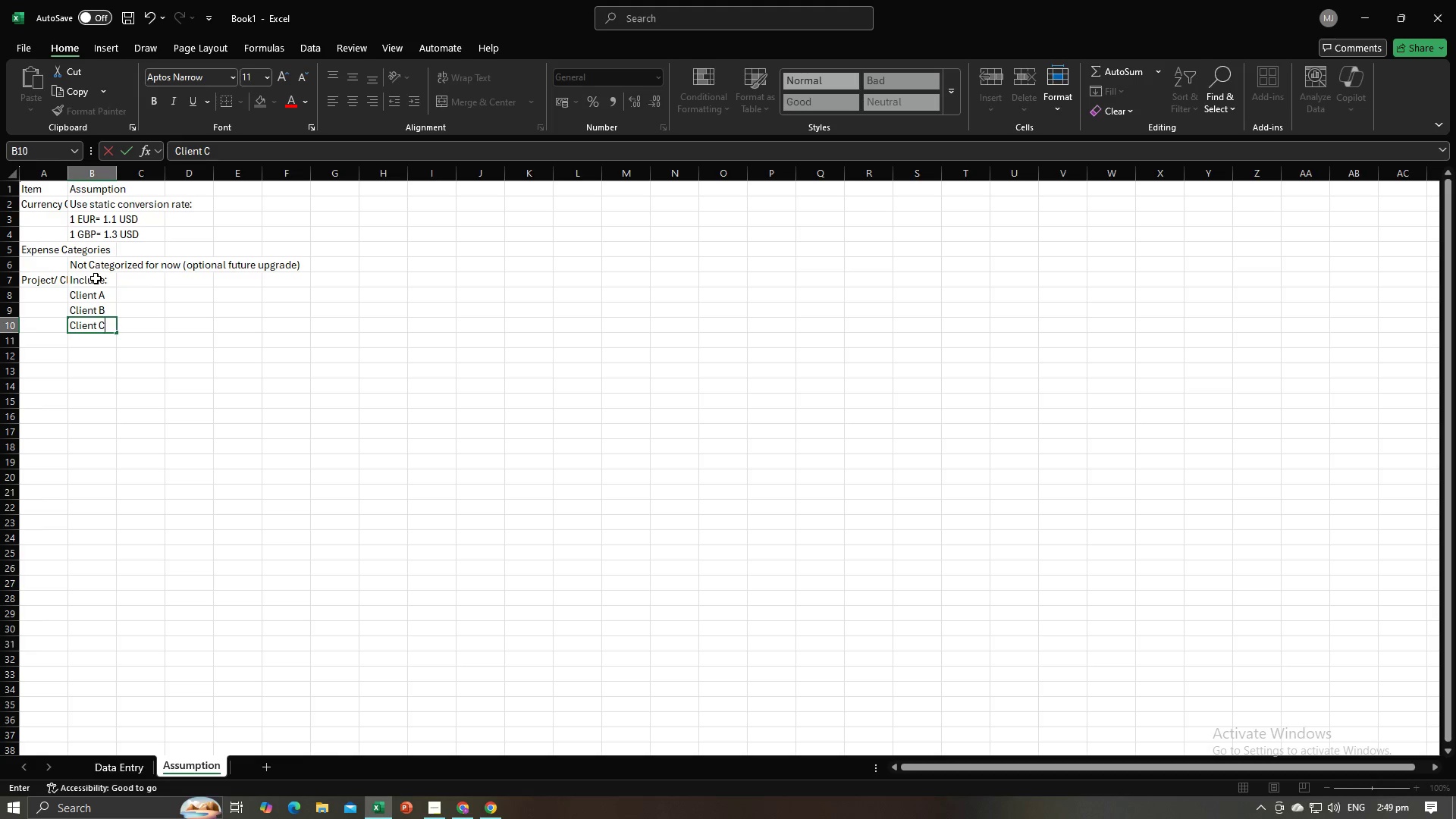 
key(Enter)
 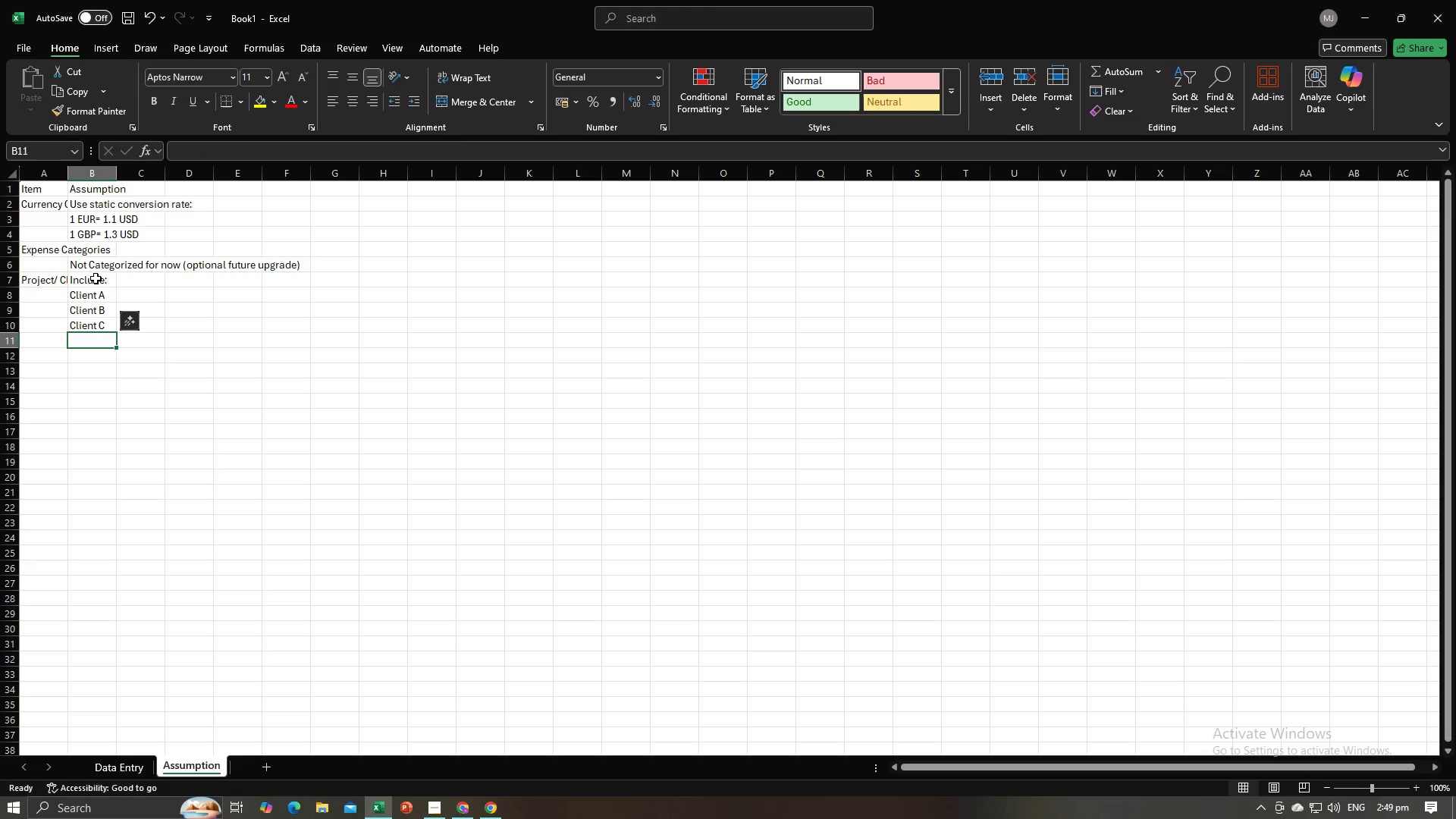 
key(Alt+AltLeft)
 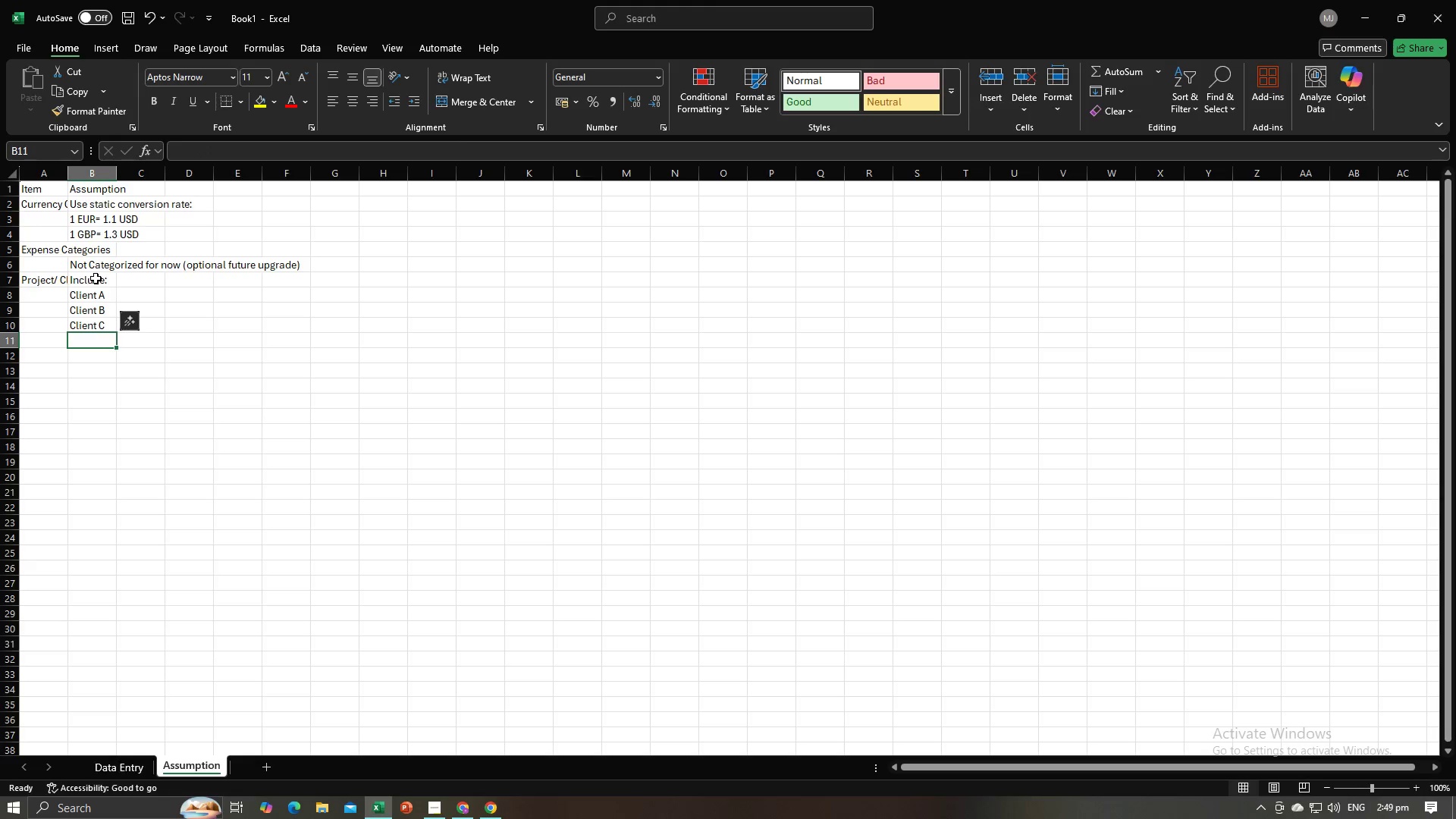 
key(Alt+Tab)
 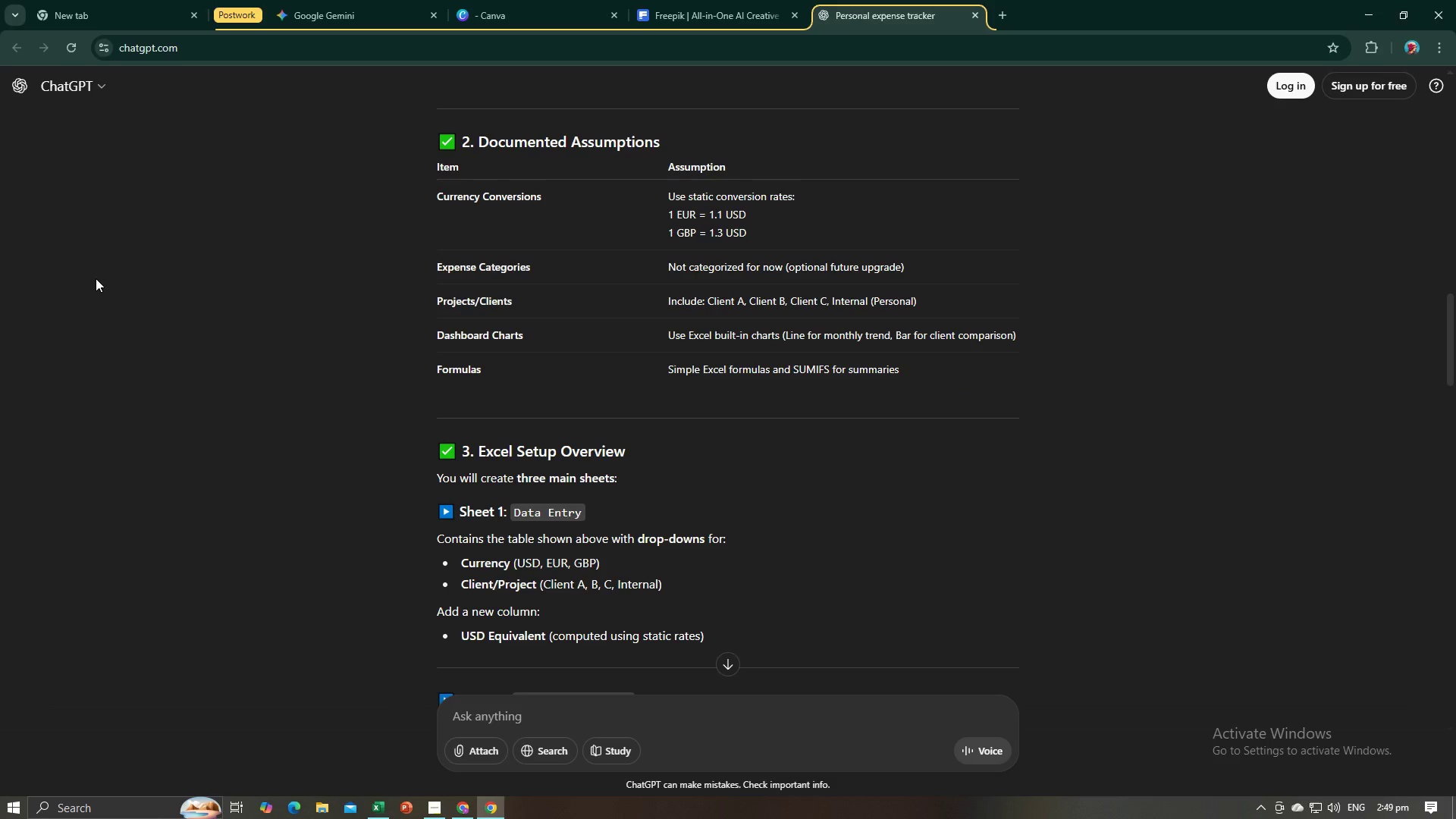 
key(Alt+AltLeft)
 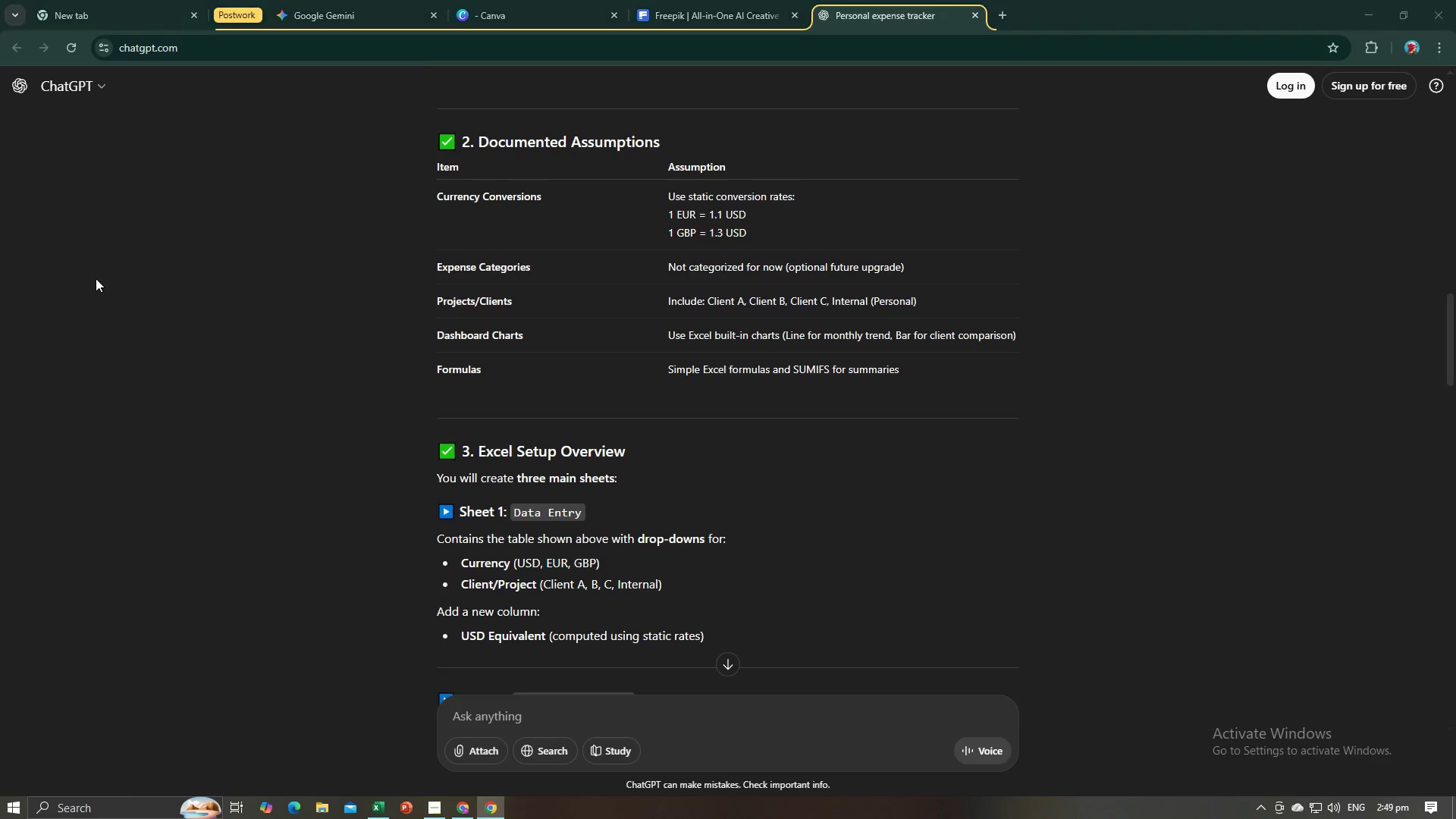 
key(Tab)
type(Internal )
 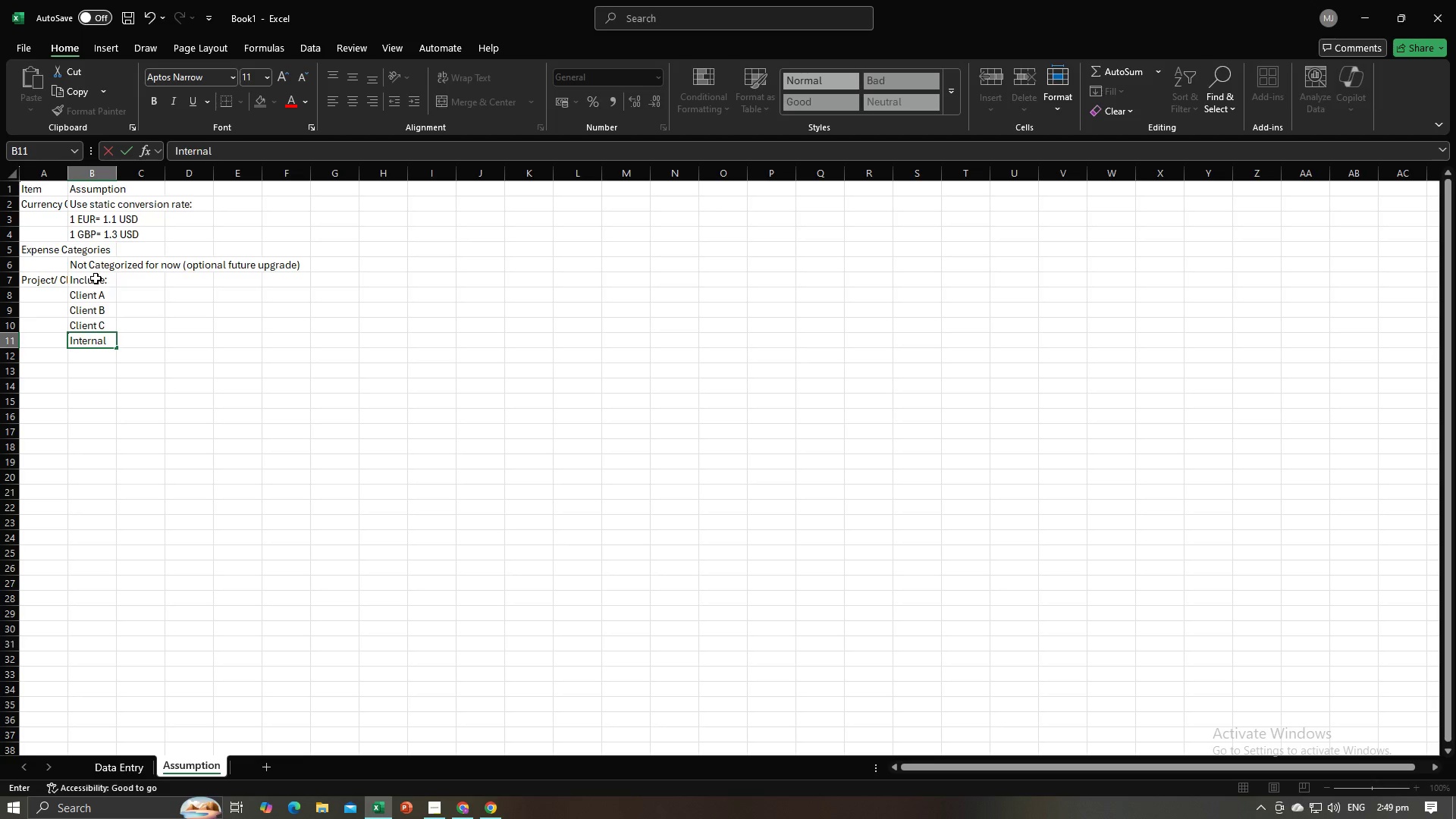 
key(Alt+AltLeft)
 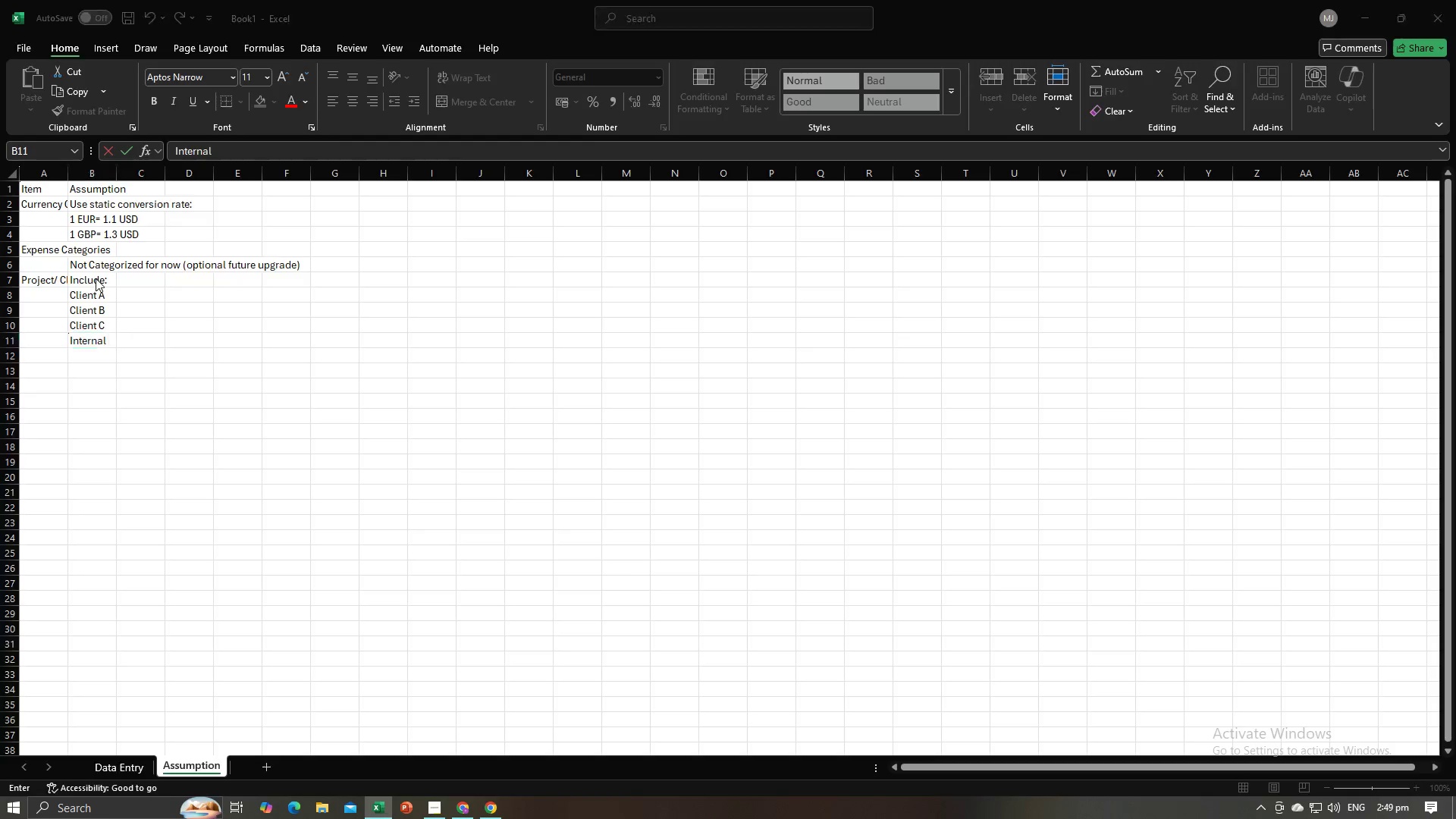 
key(Alt+Tab)
 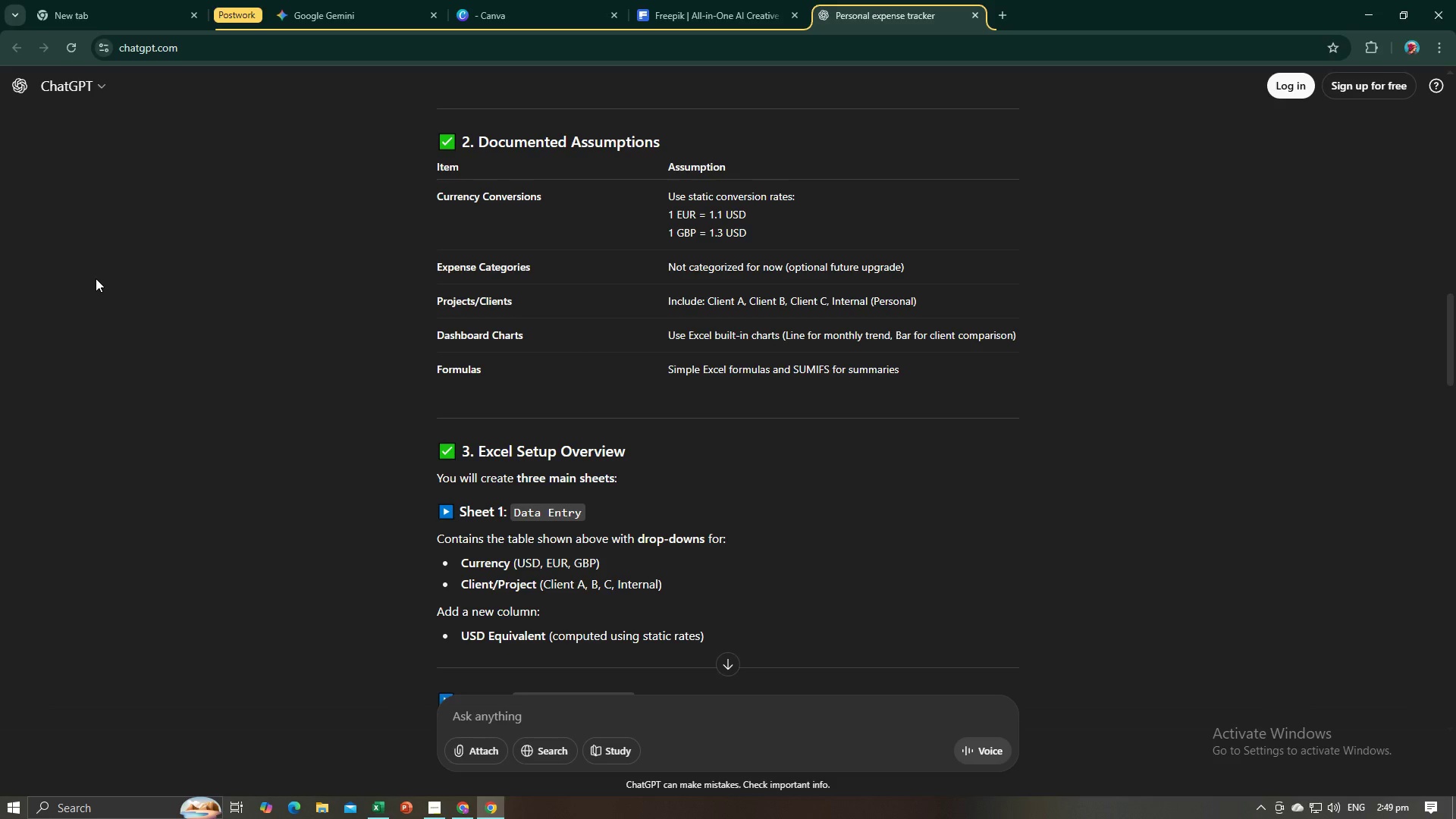 
key(Alt+AltLeft)
 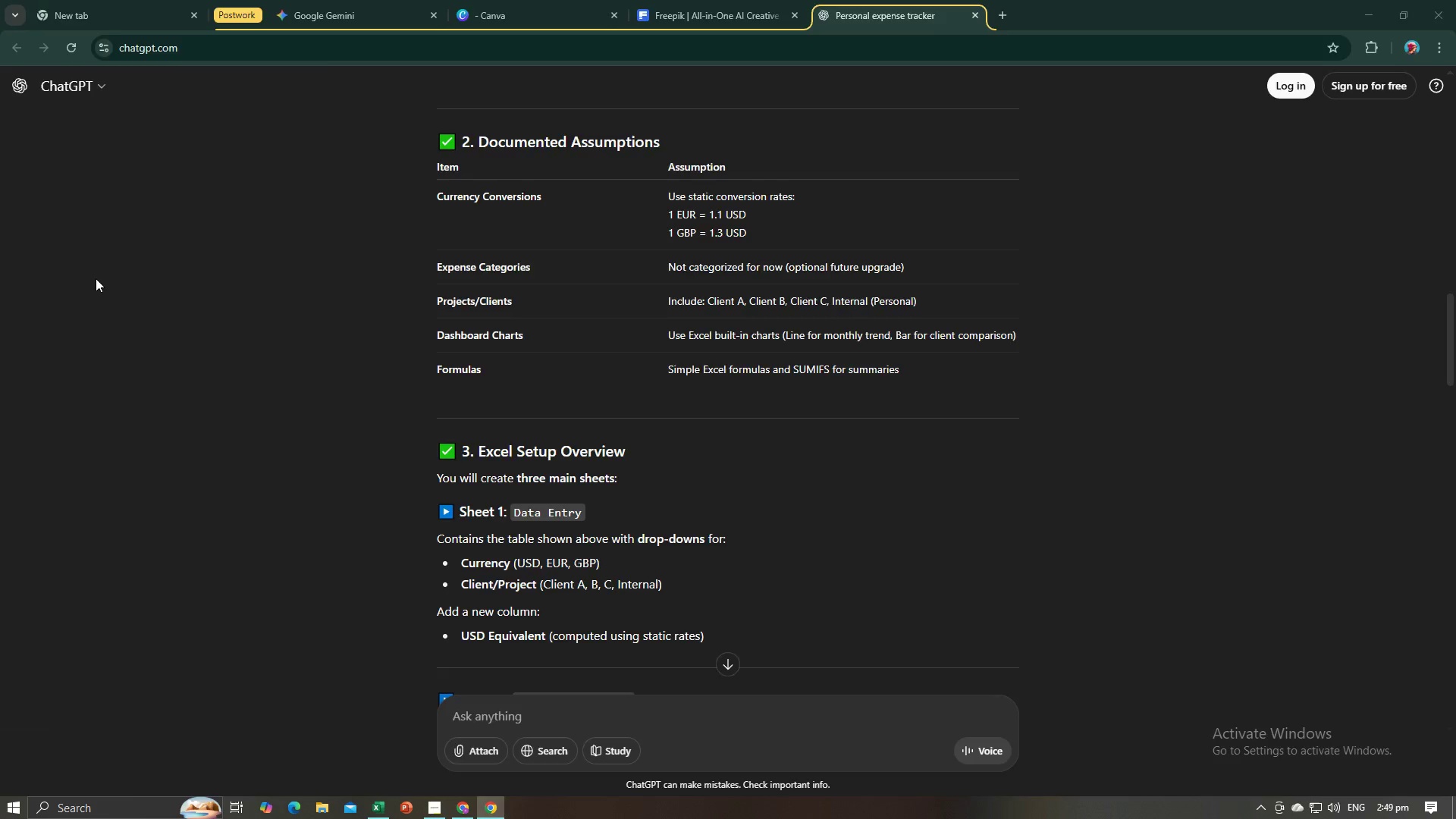 
key(Alt+Tab)
 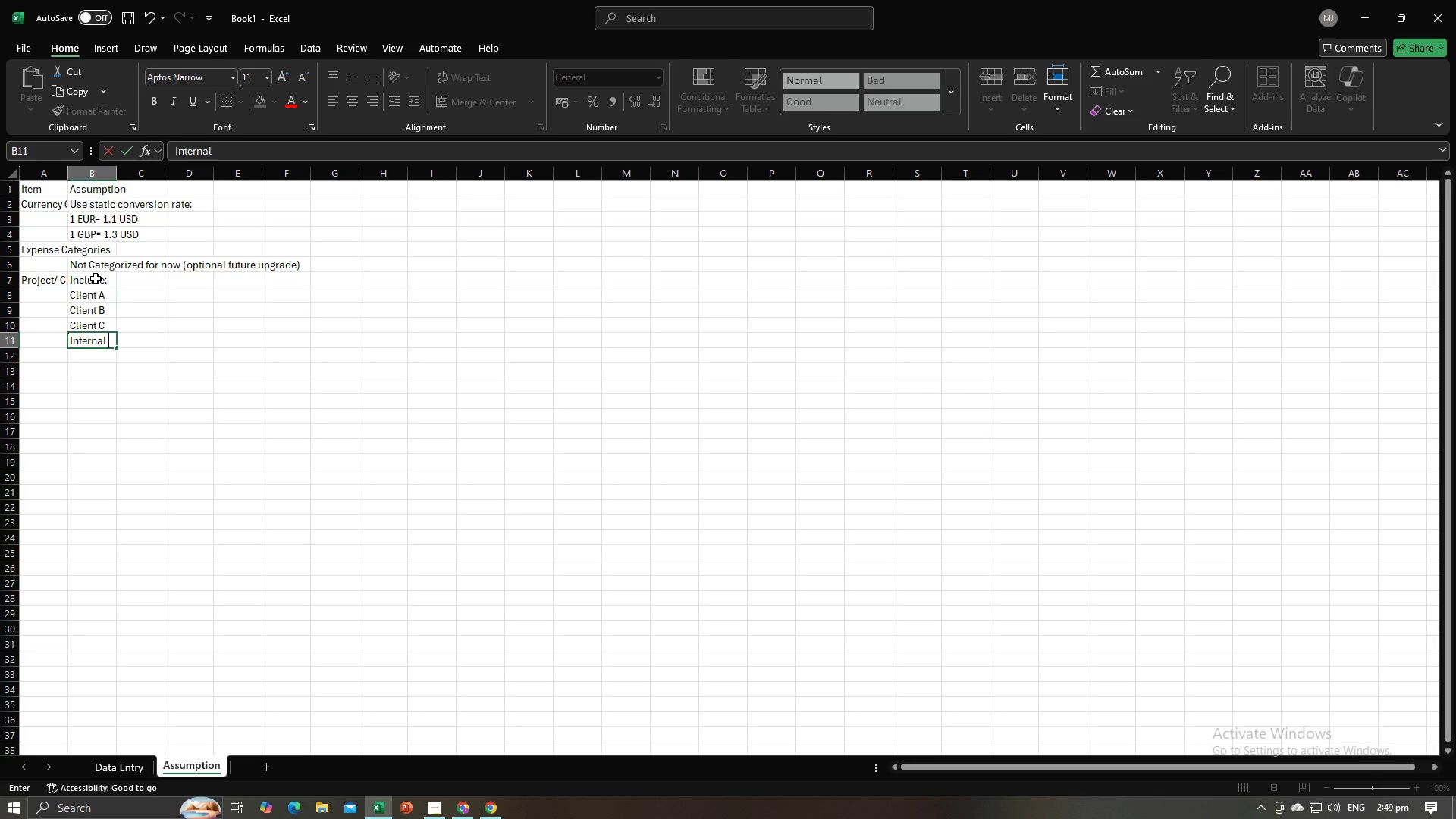 
key(Alt+AltLeft)
 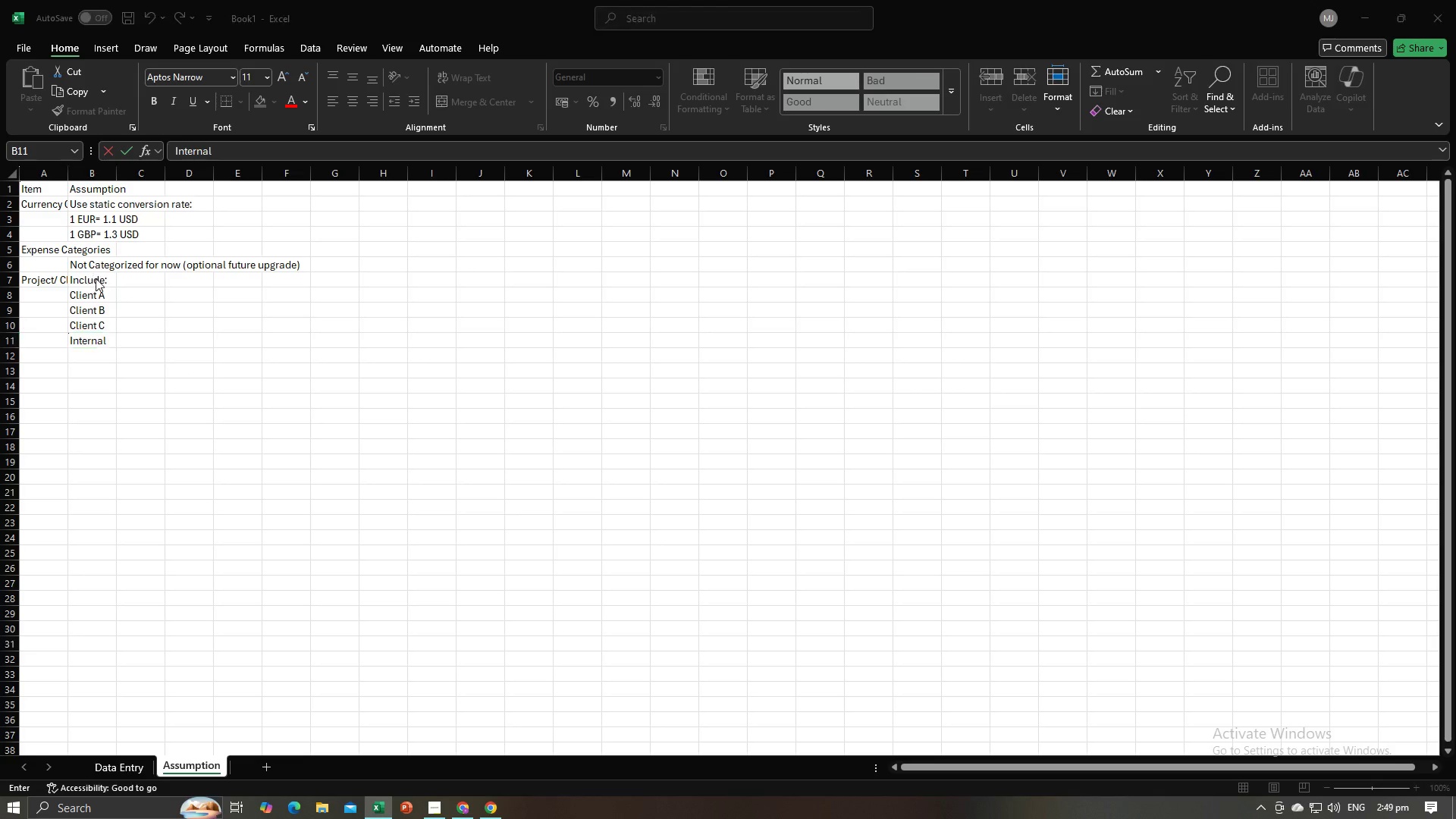 
key(Alt+Tab)
 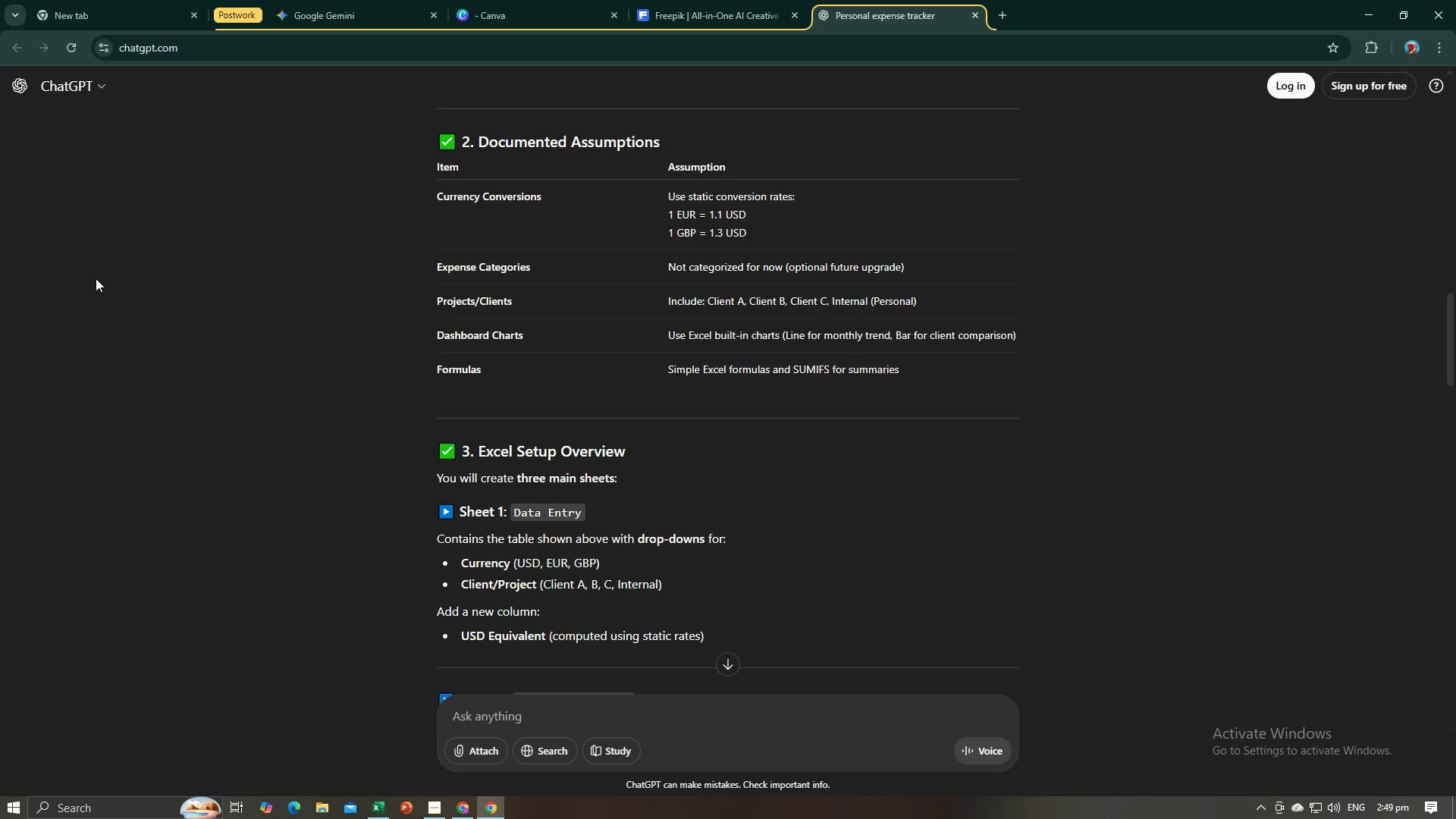 
key(Alt+AltLeft)
 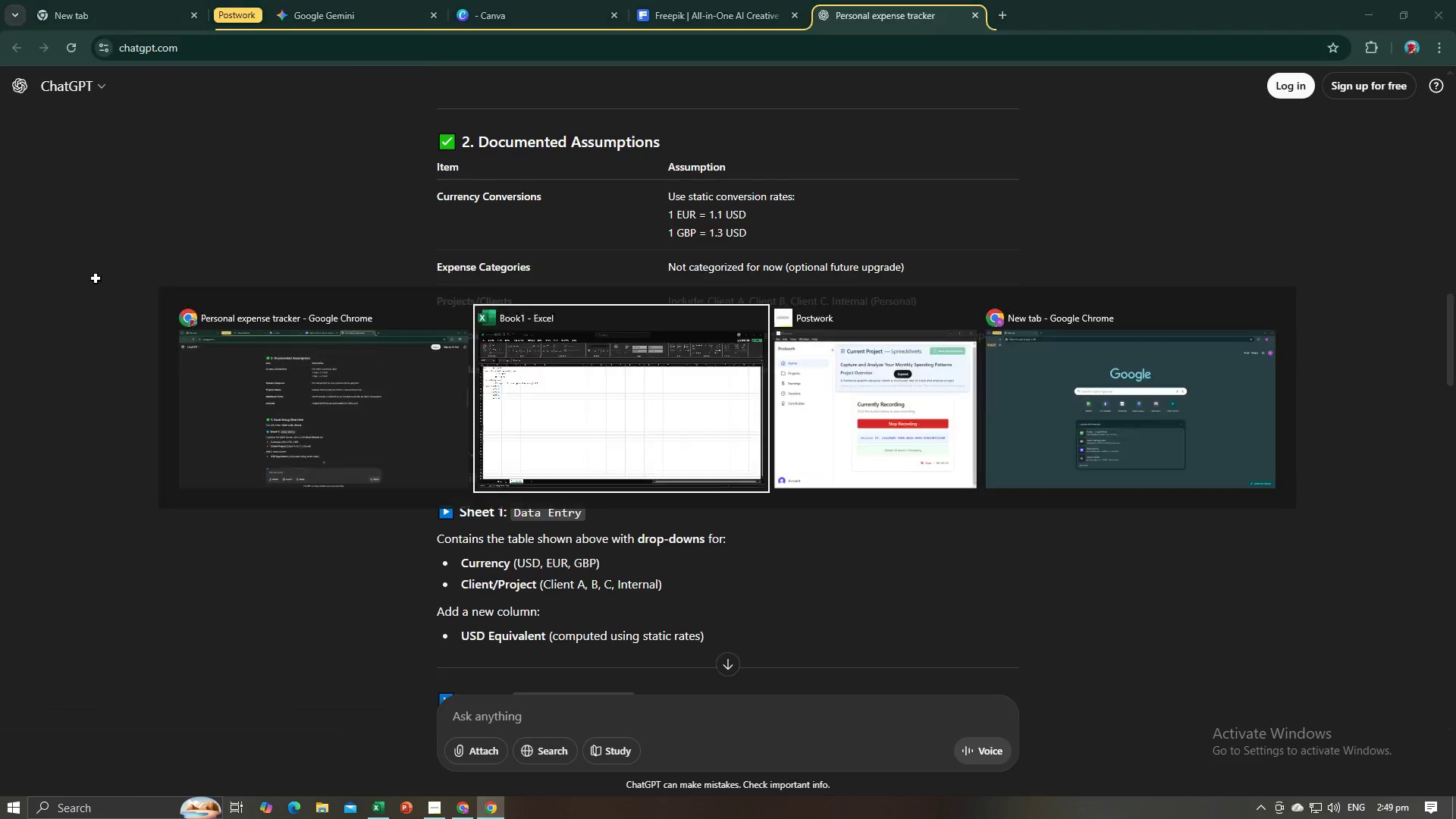 
key(Tab)
type((Personal))
 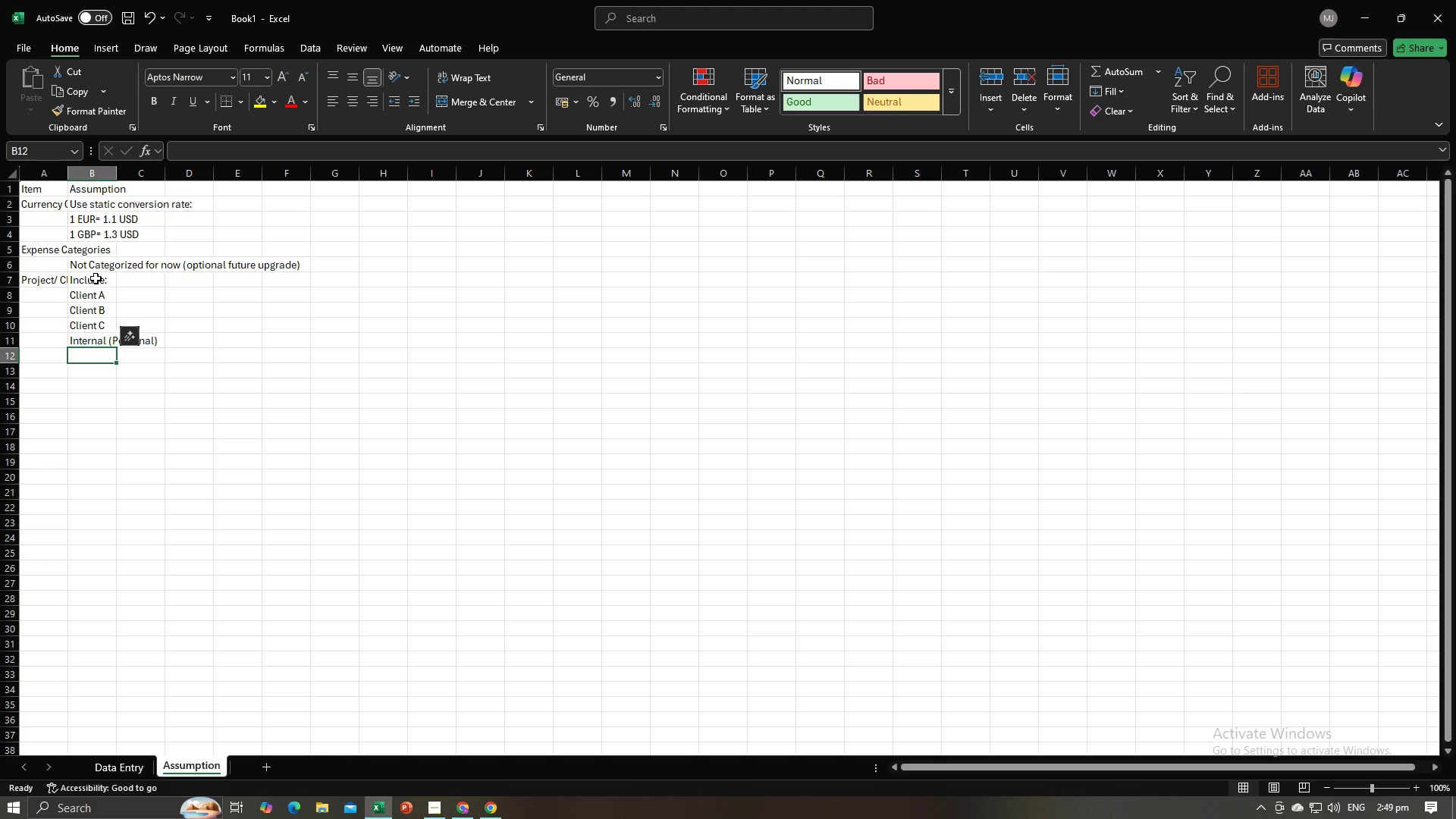 
 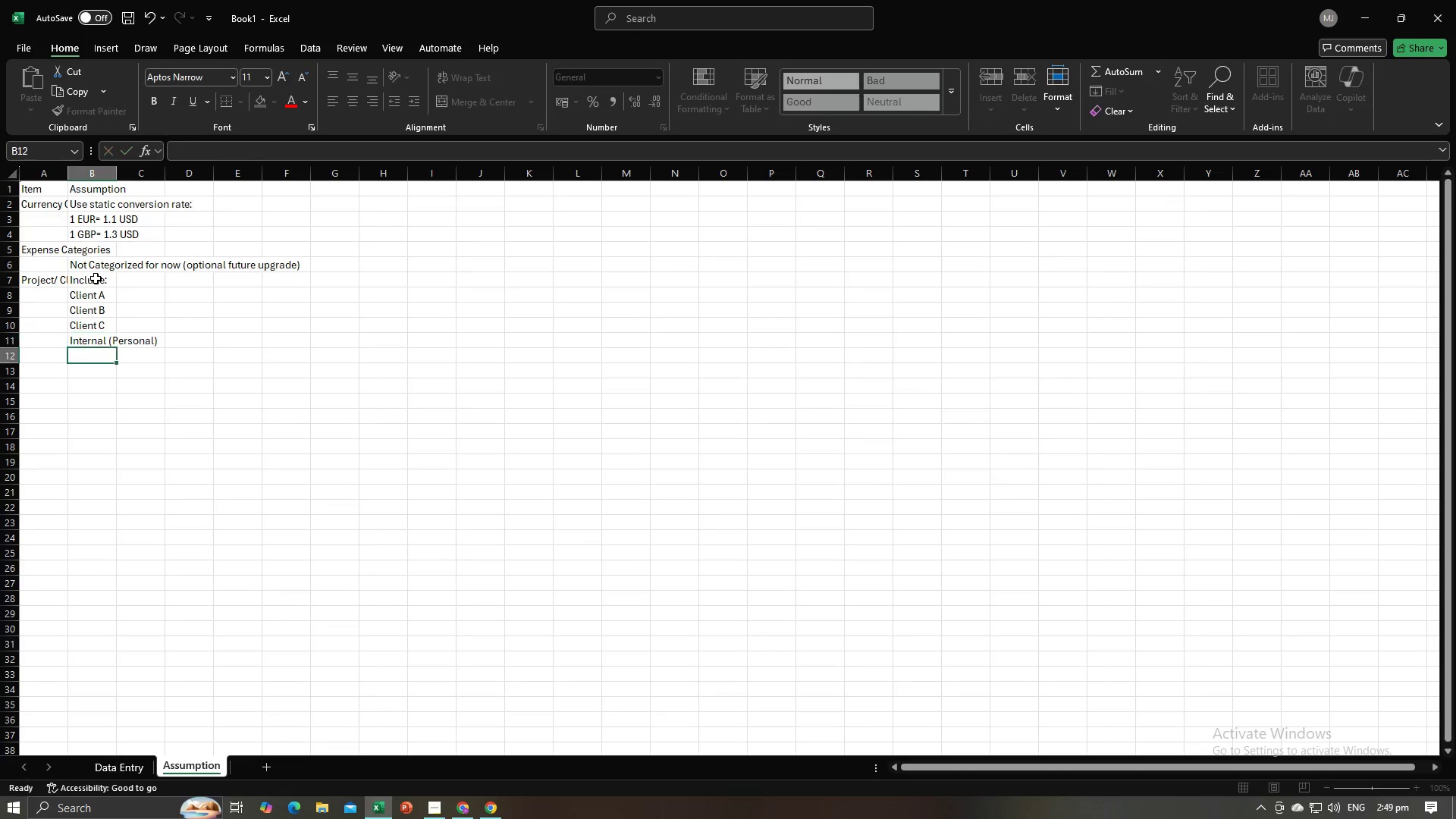 
key(Enter)
 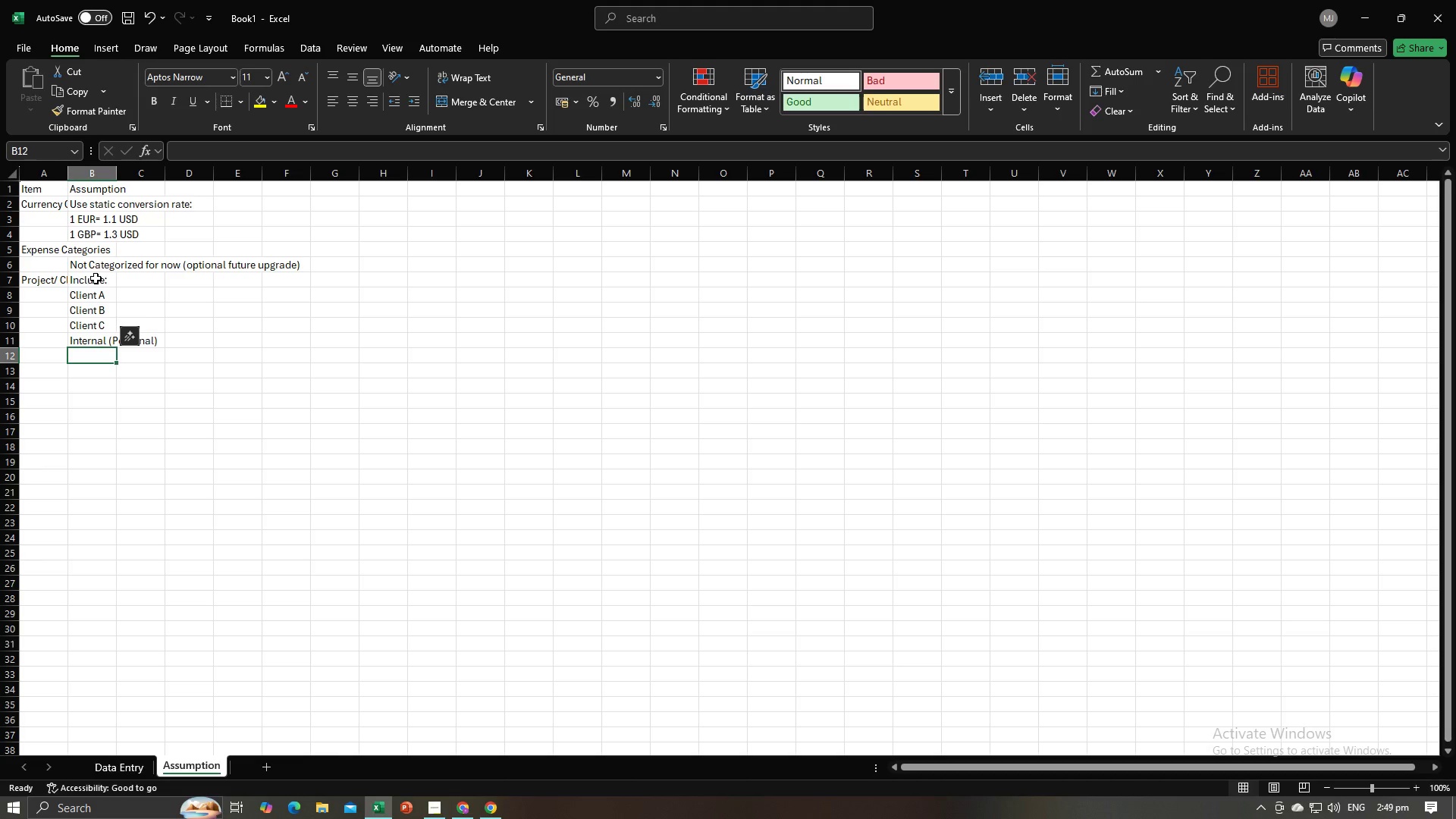 
key(Alt+AltLeft)
 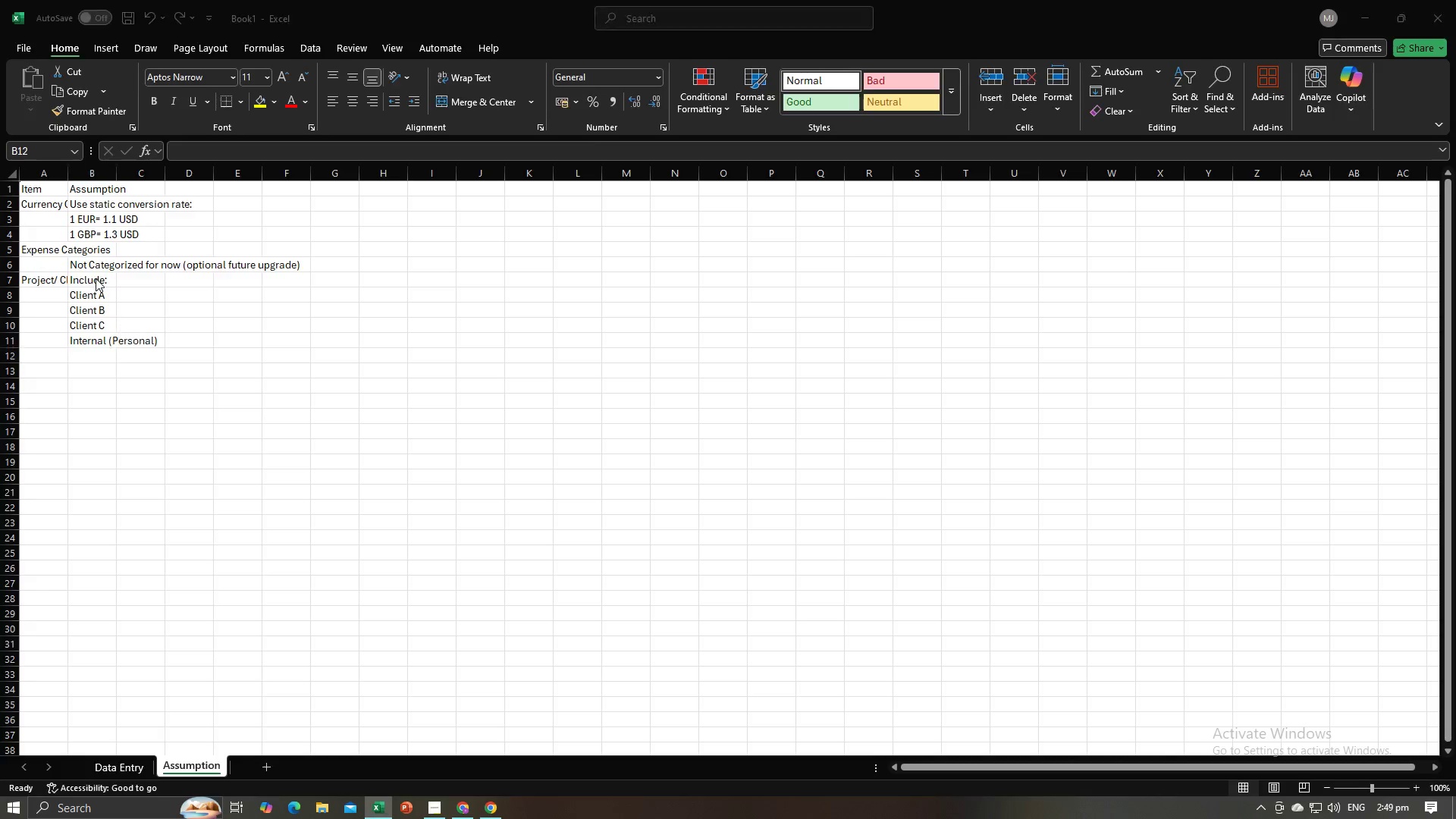 
key(Alt+Tab)
 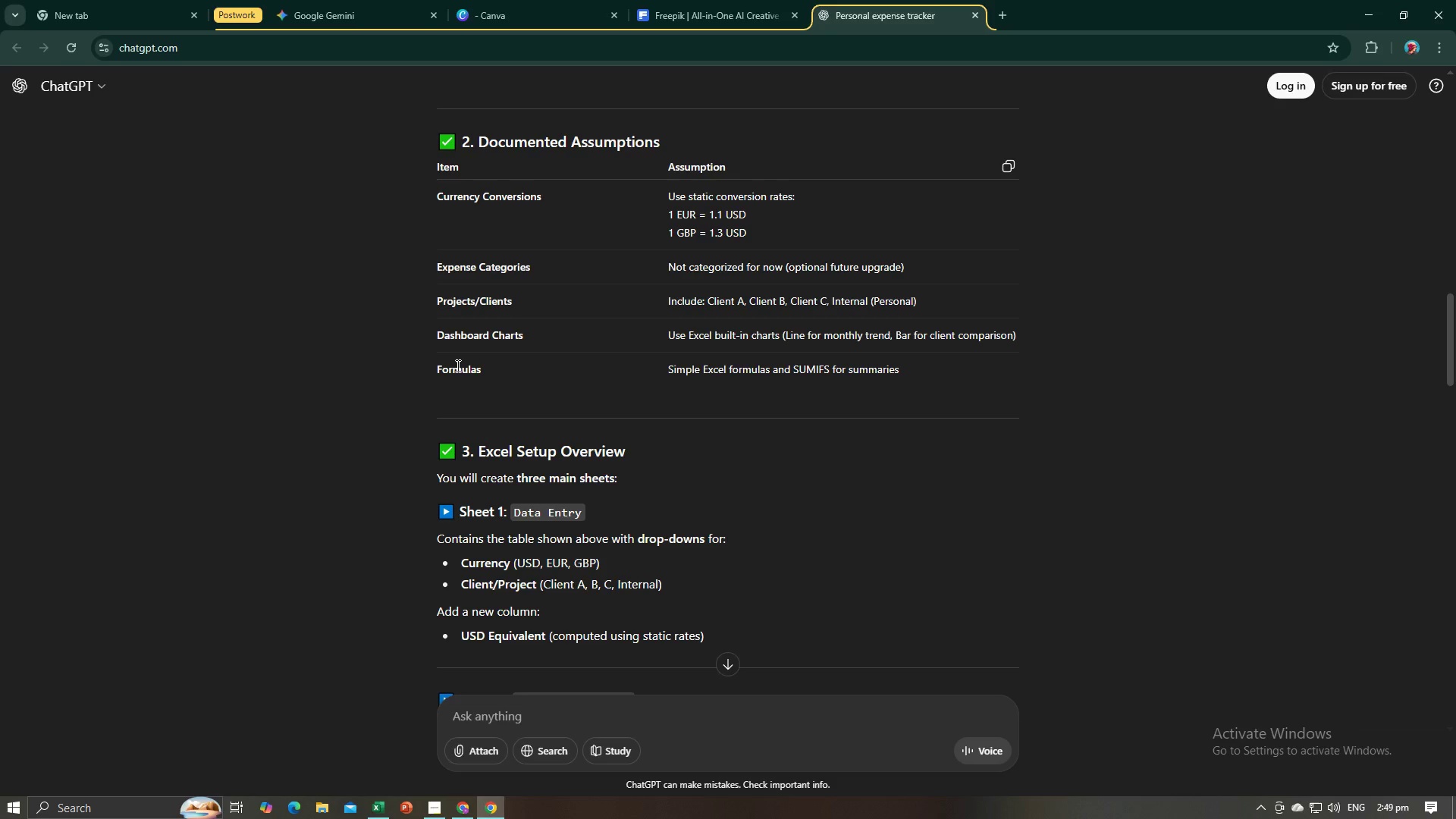 
key(Alt+AltLeft)
 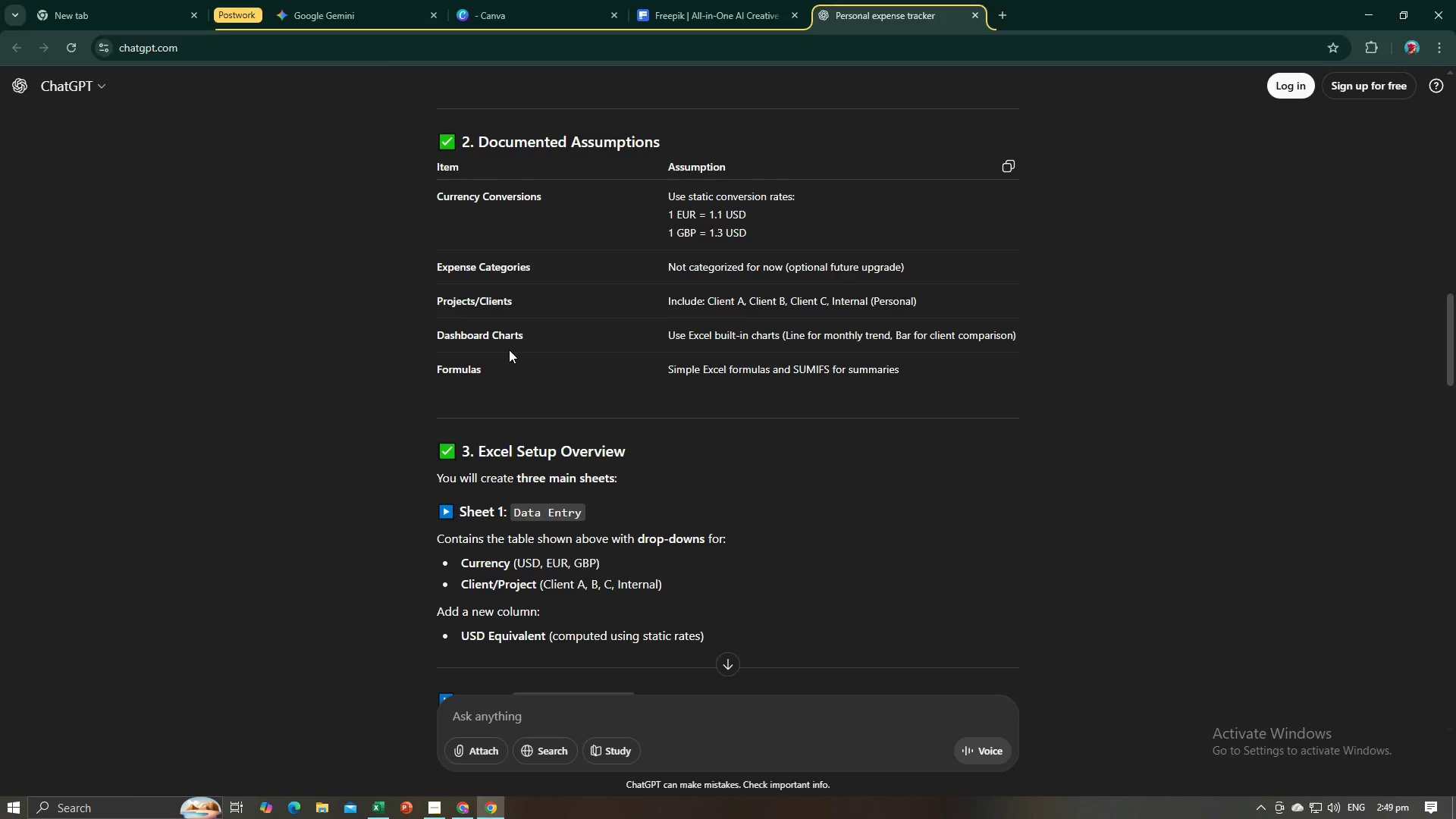 
key(Alt+Tab)
 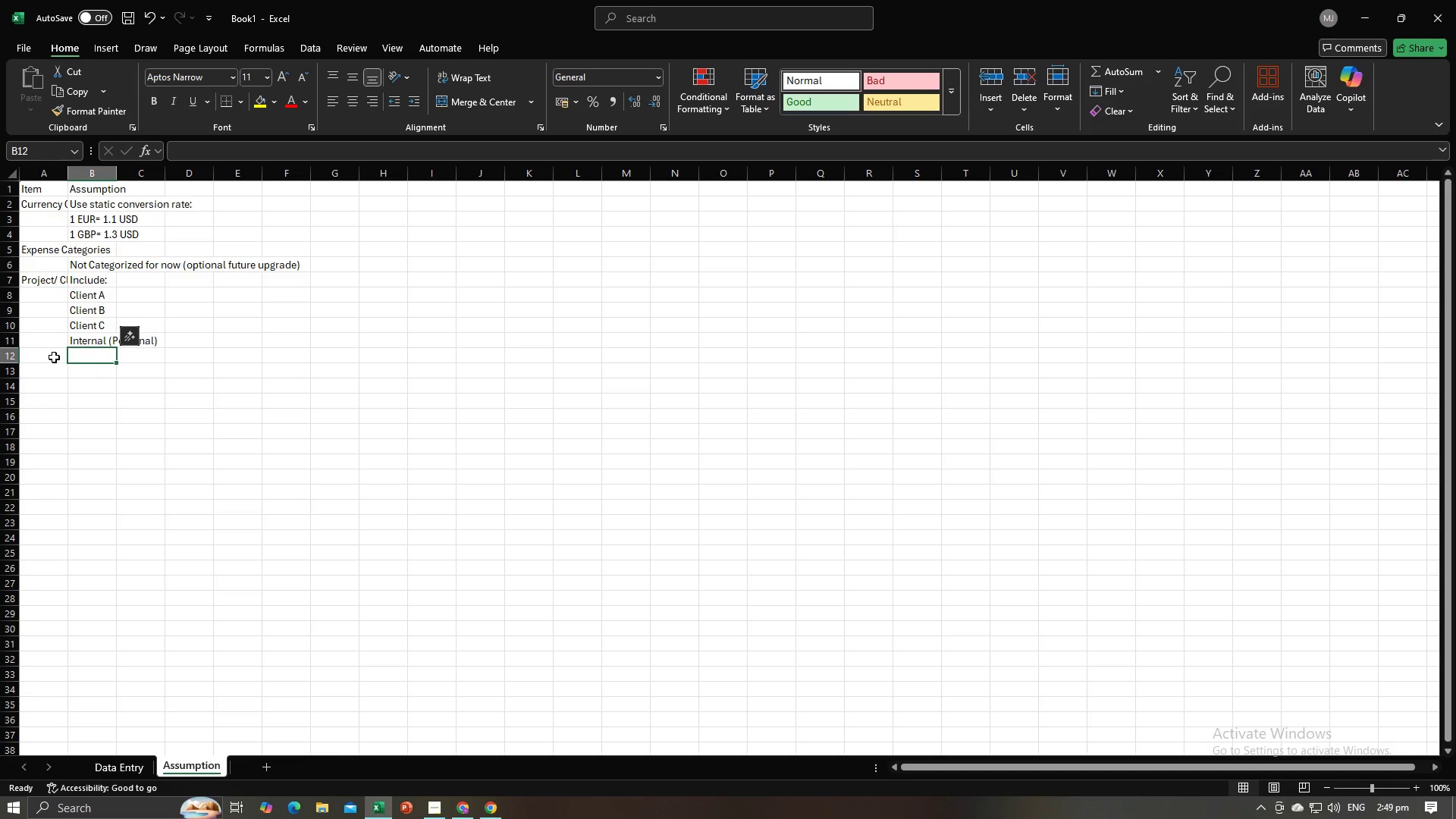 
left_click([53, 357])
 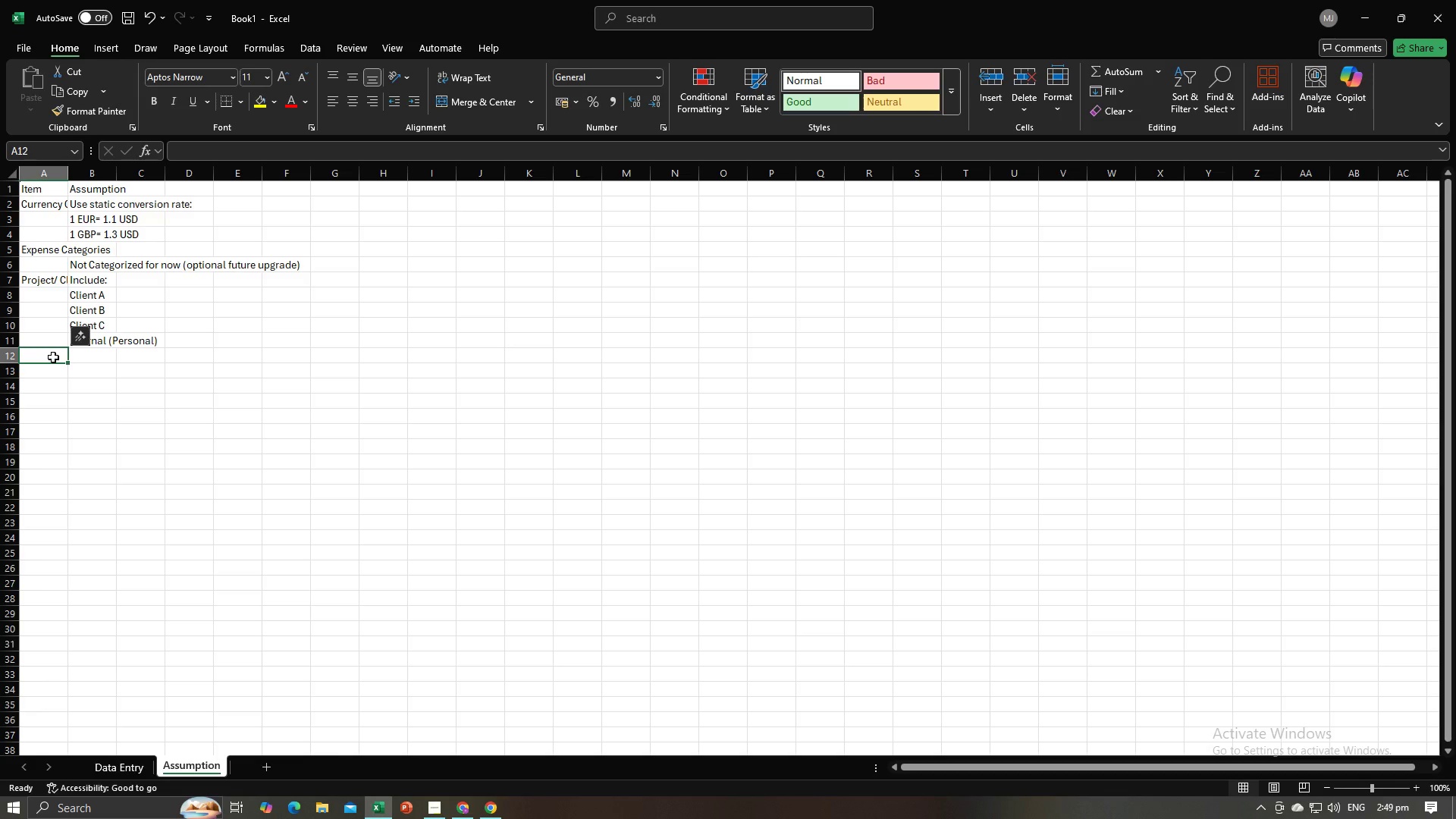 
type(Dashboard Charts)
 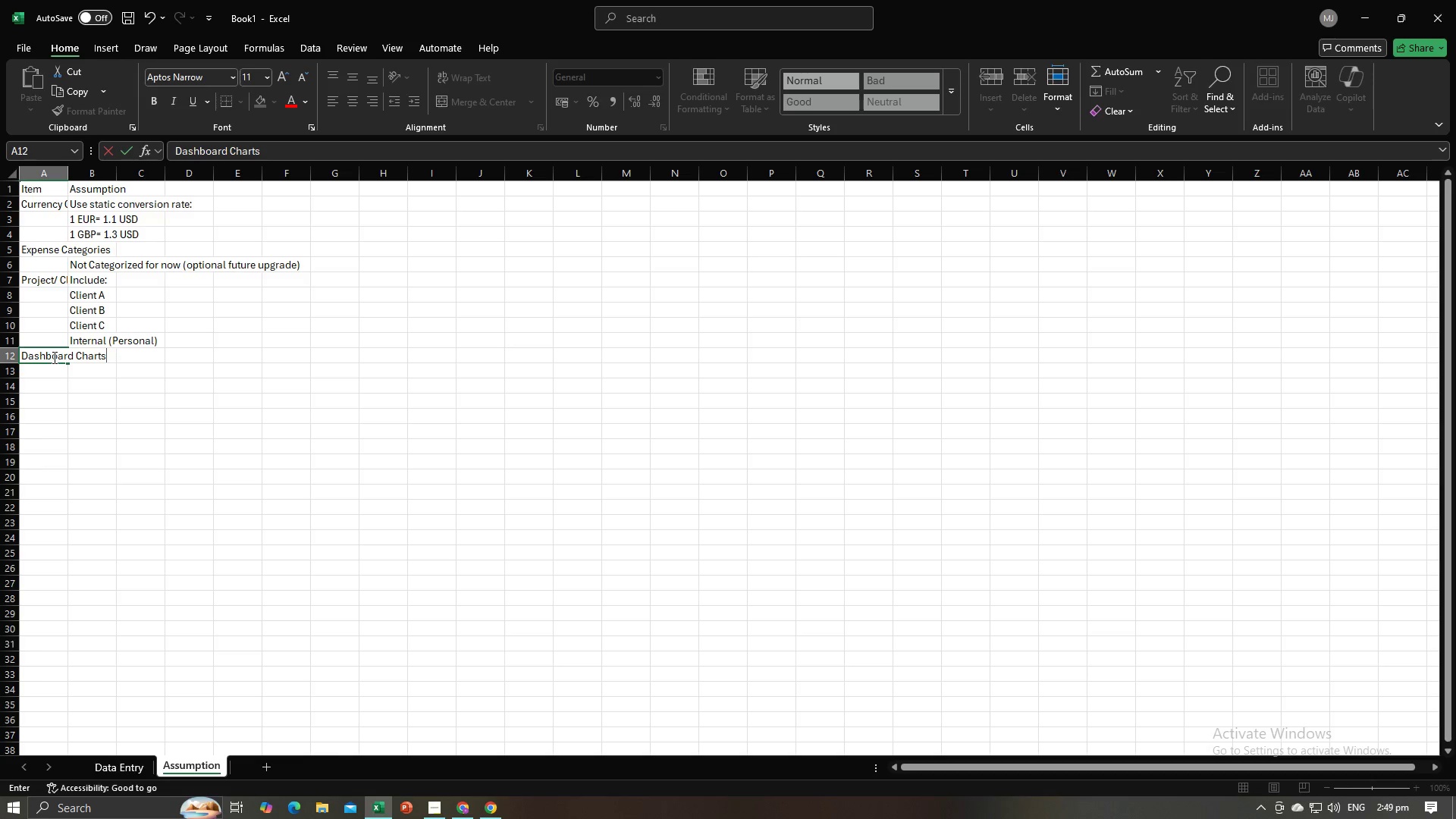 
key(Enter)
 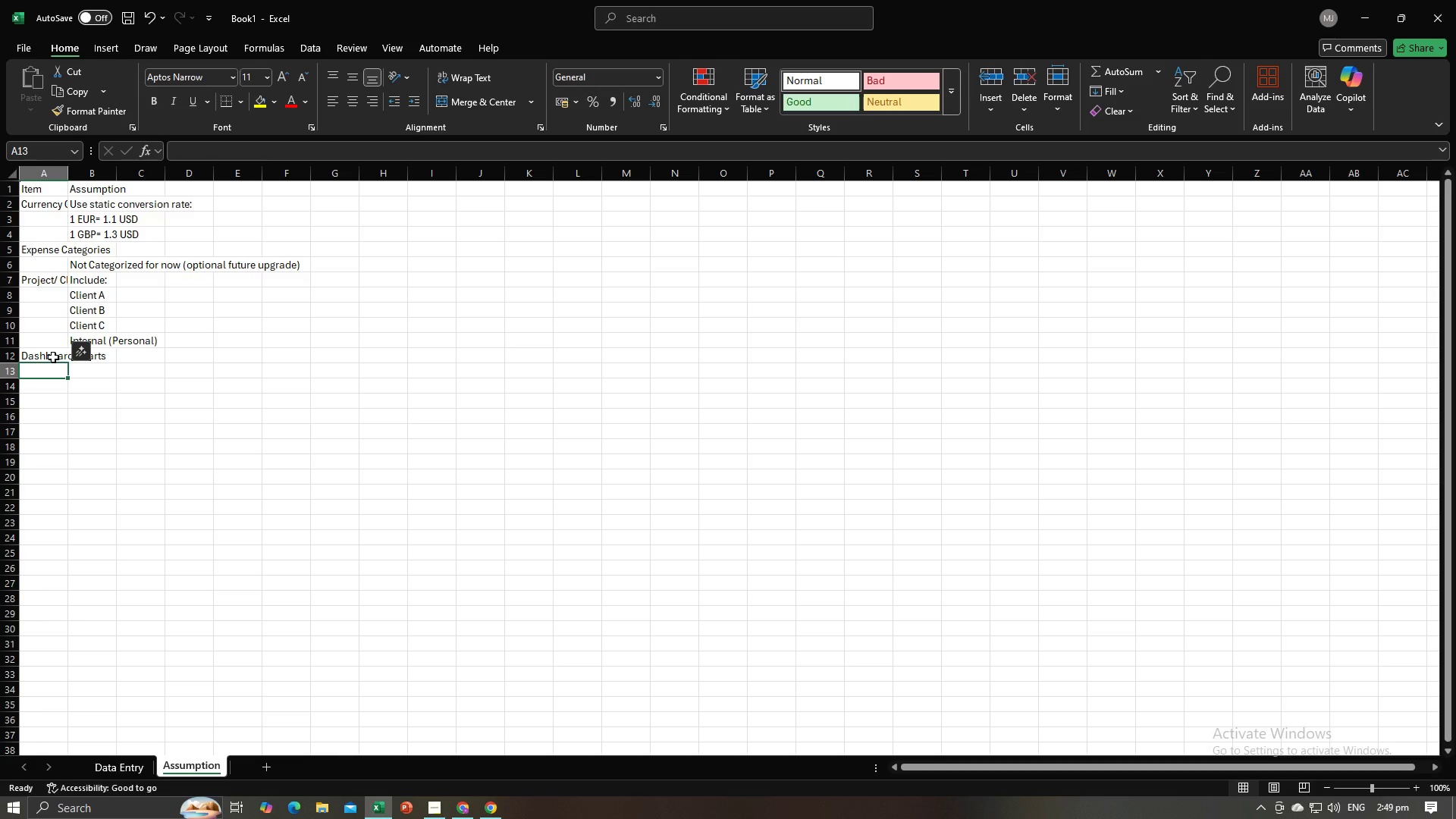 
key(ArrowRight)
 